 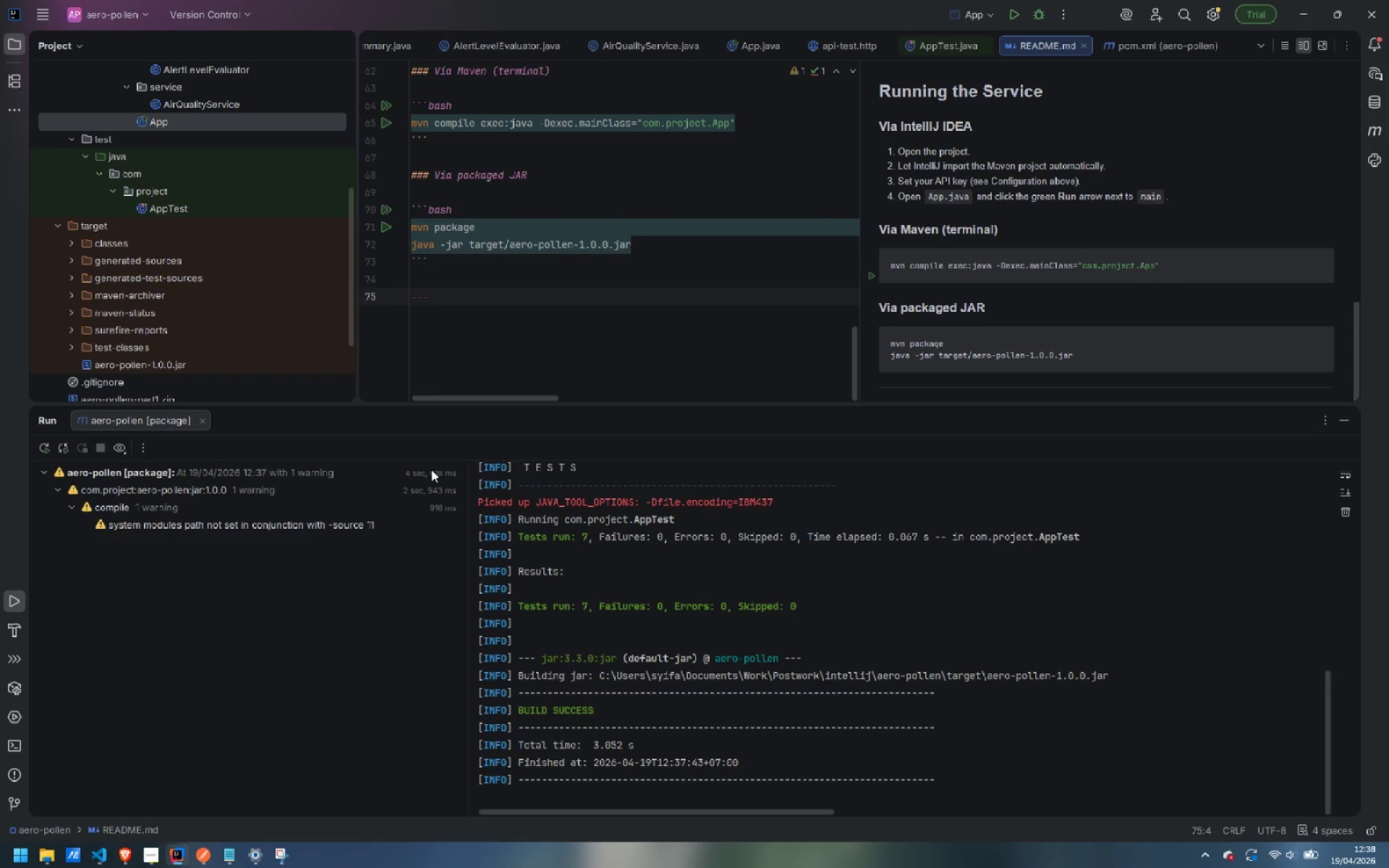 
left_click_drag(start_coordinate=[708, 407], to_coordinate=[708, 441])
 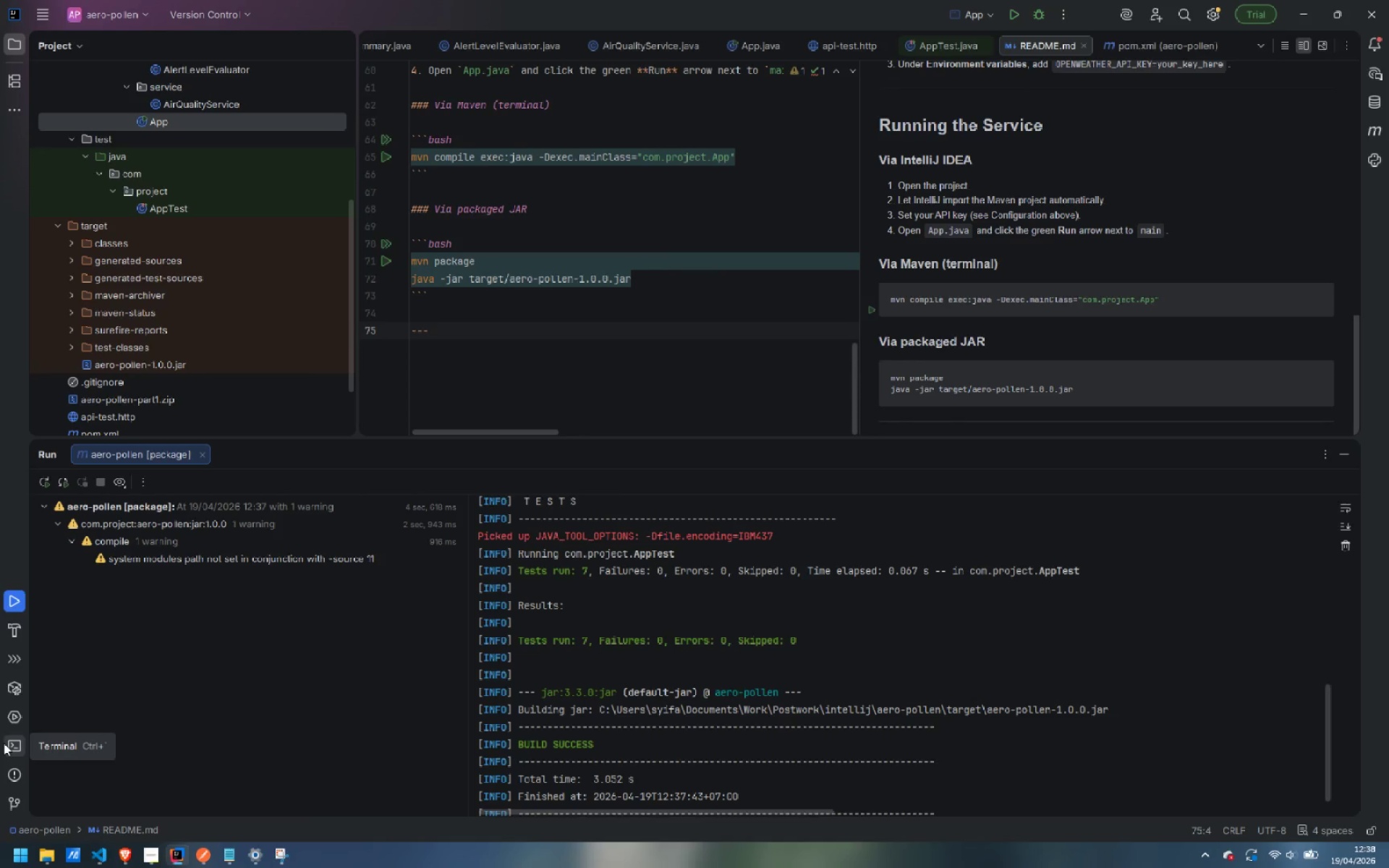 
scroll: coordinate [488, 280], scroll_direction: up, amount: 10.0
 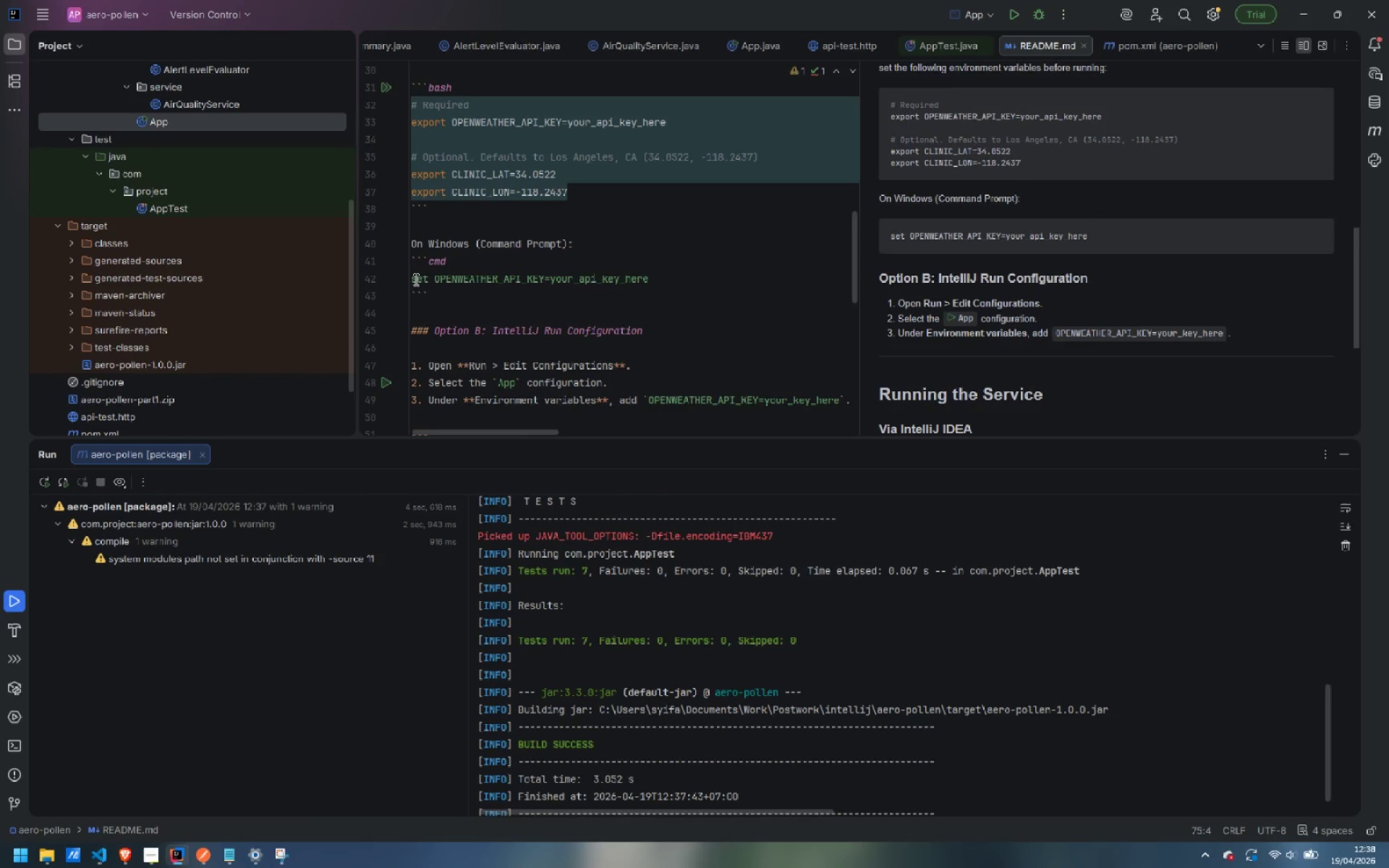 
left_click_drag(start_coordinate=[413, 279], to_coordinate=[551, 275])
 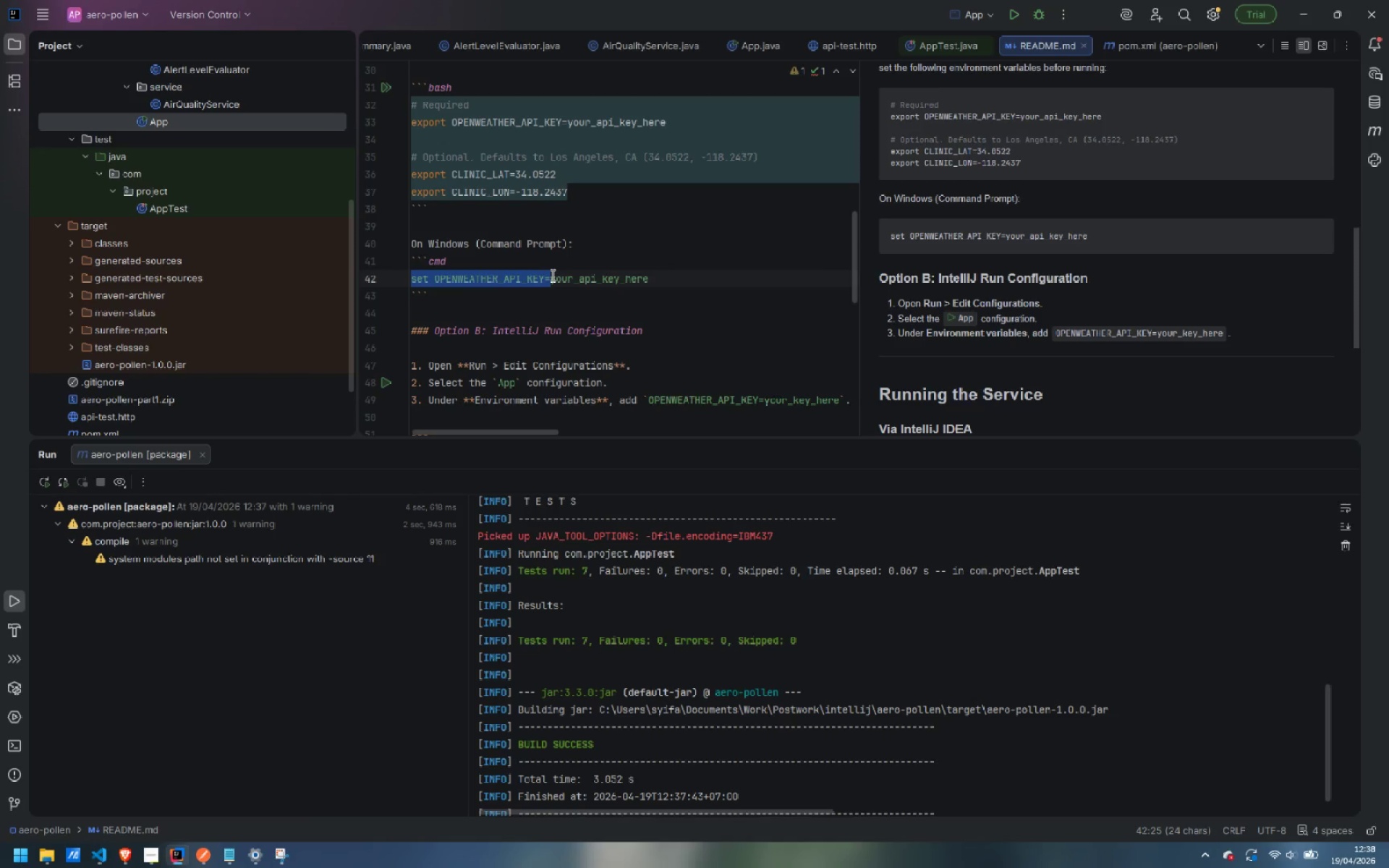 
key(Control+C)
 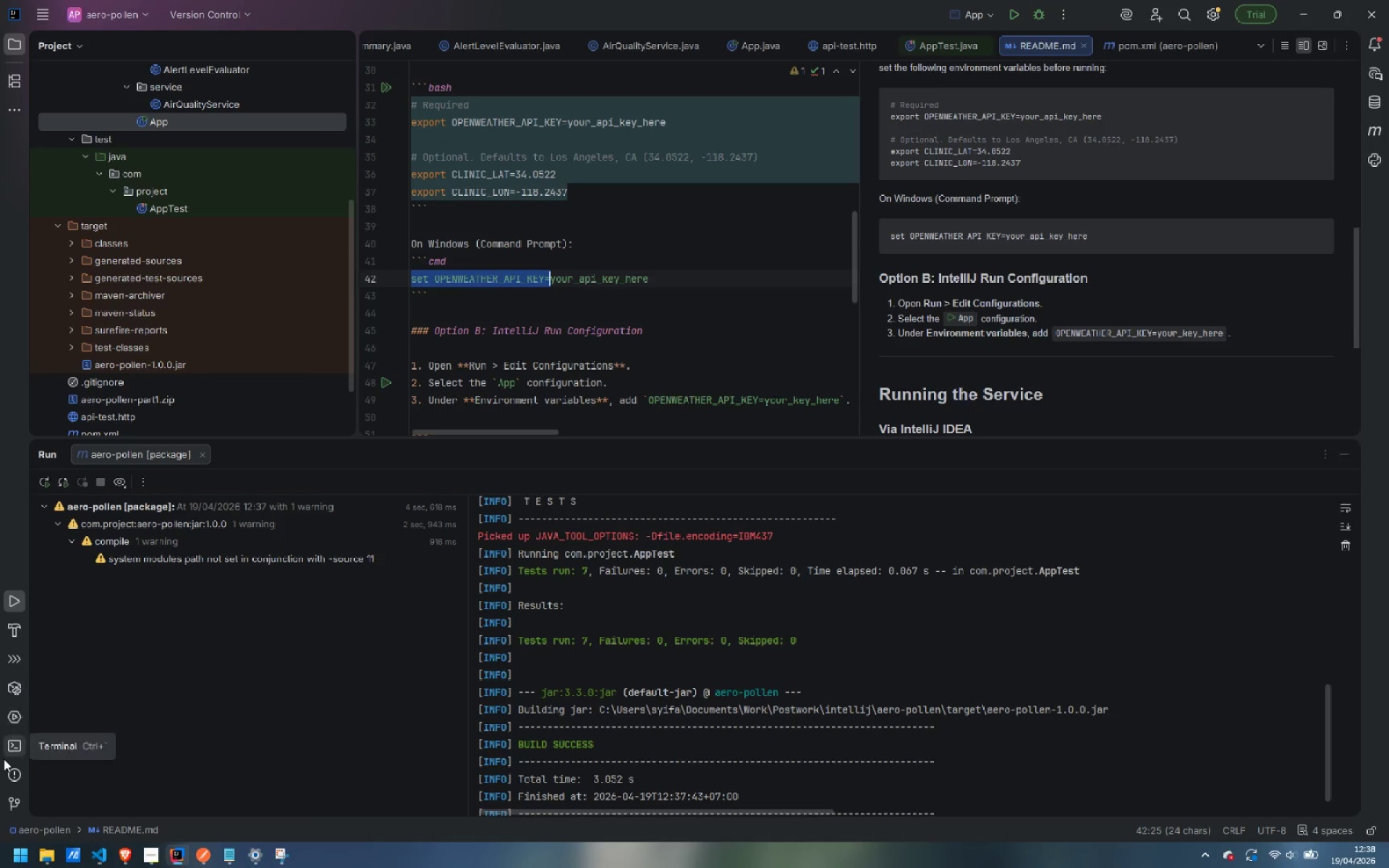 
left_click([13, 744])
 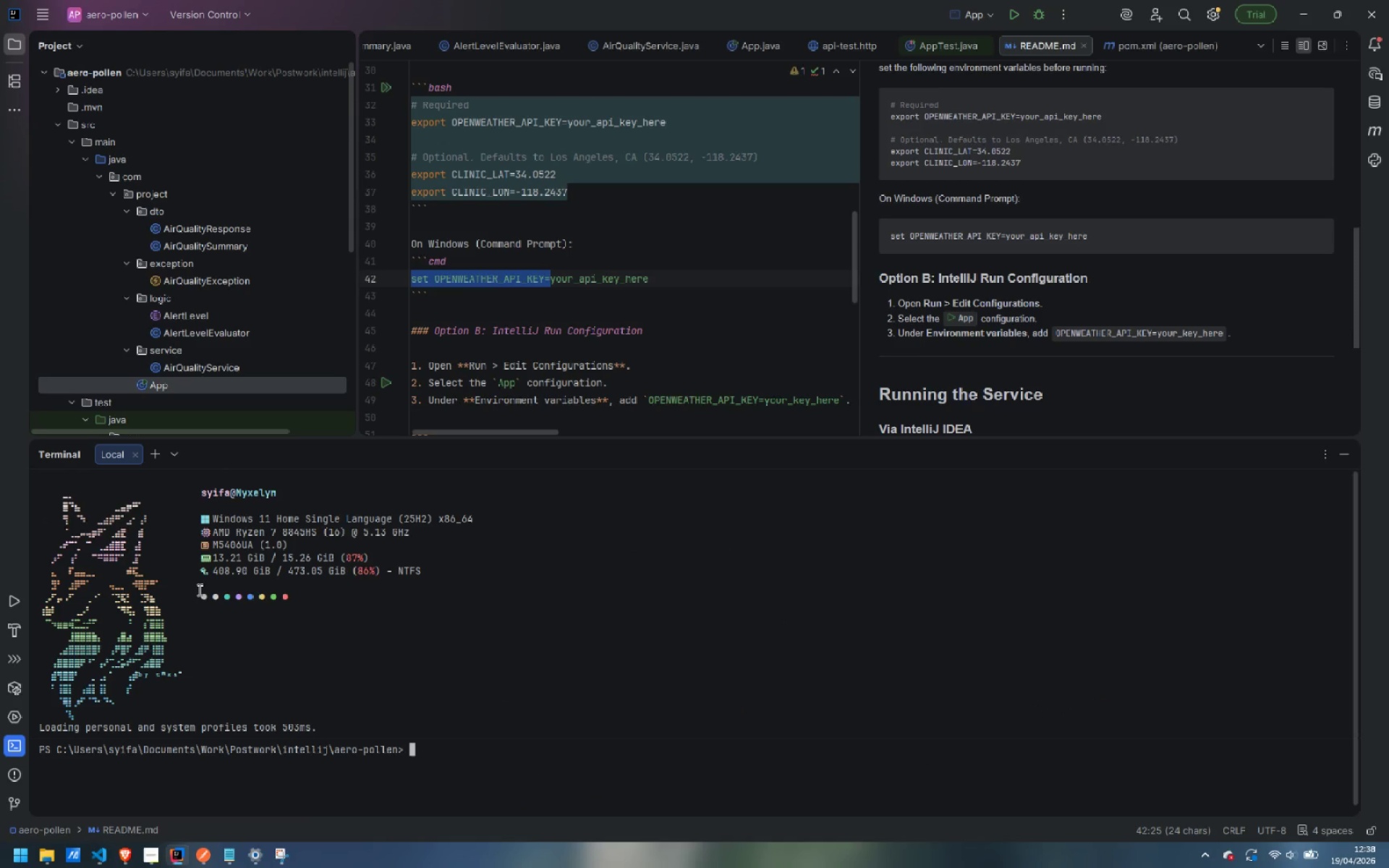 
key(Control+V)
 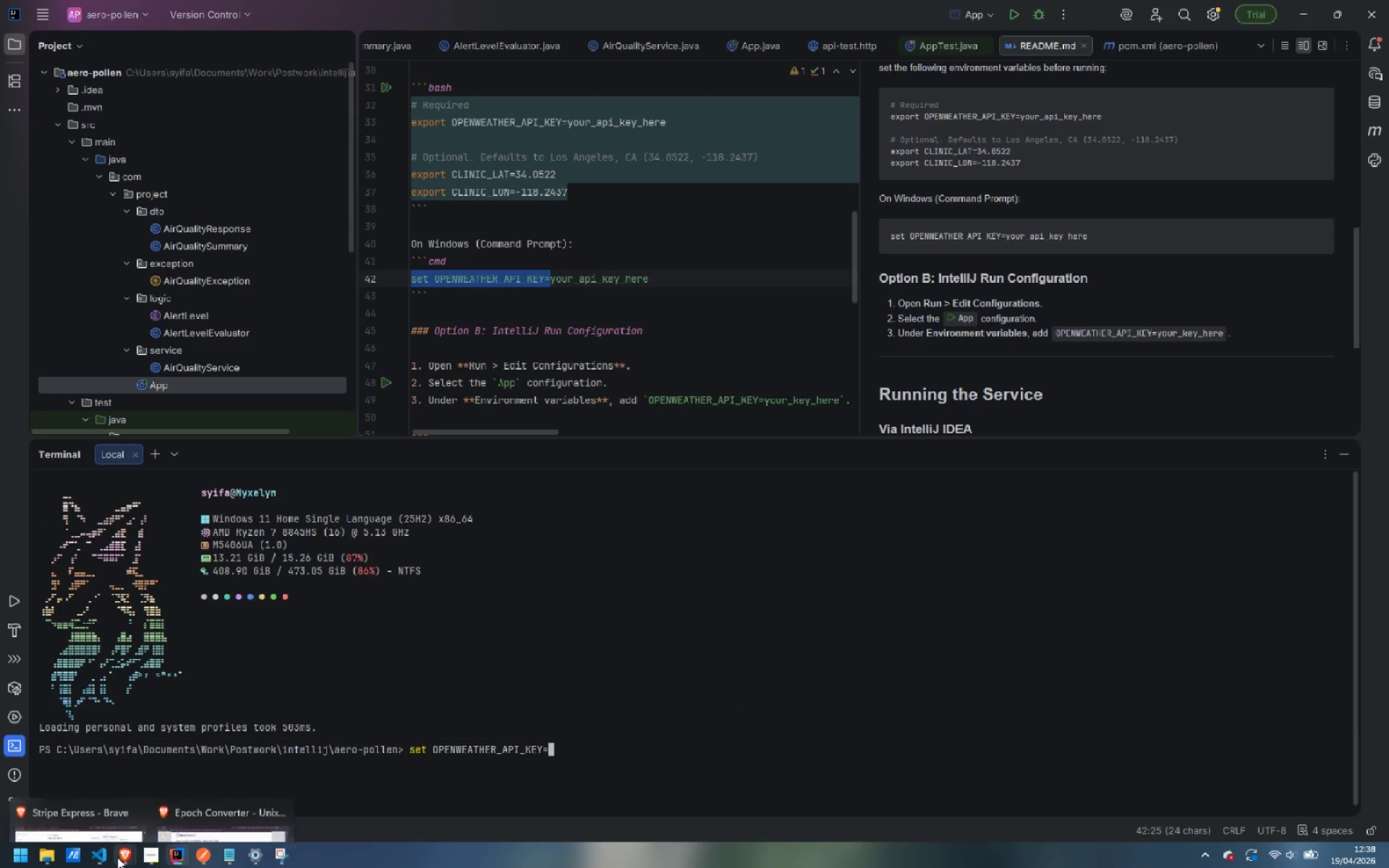 
left_click([214, 796])
 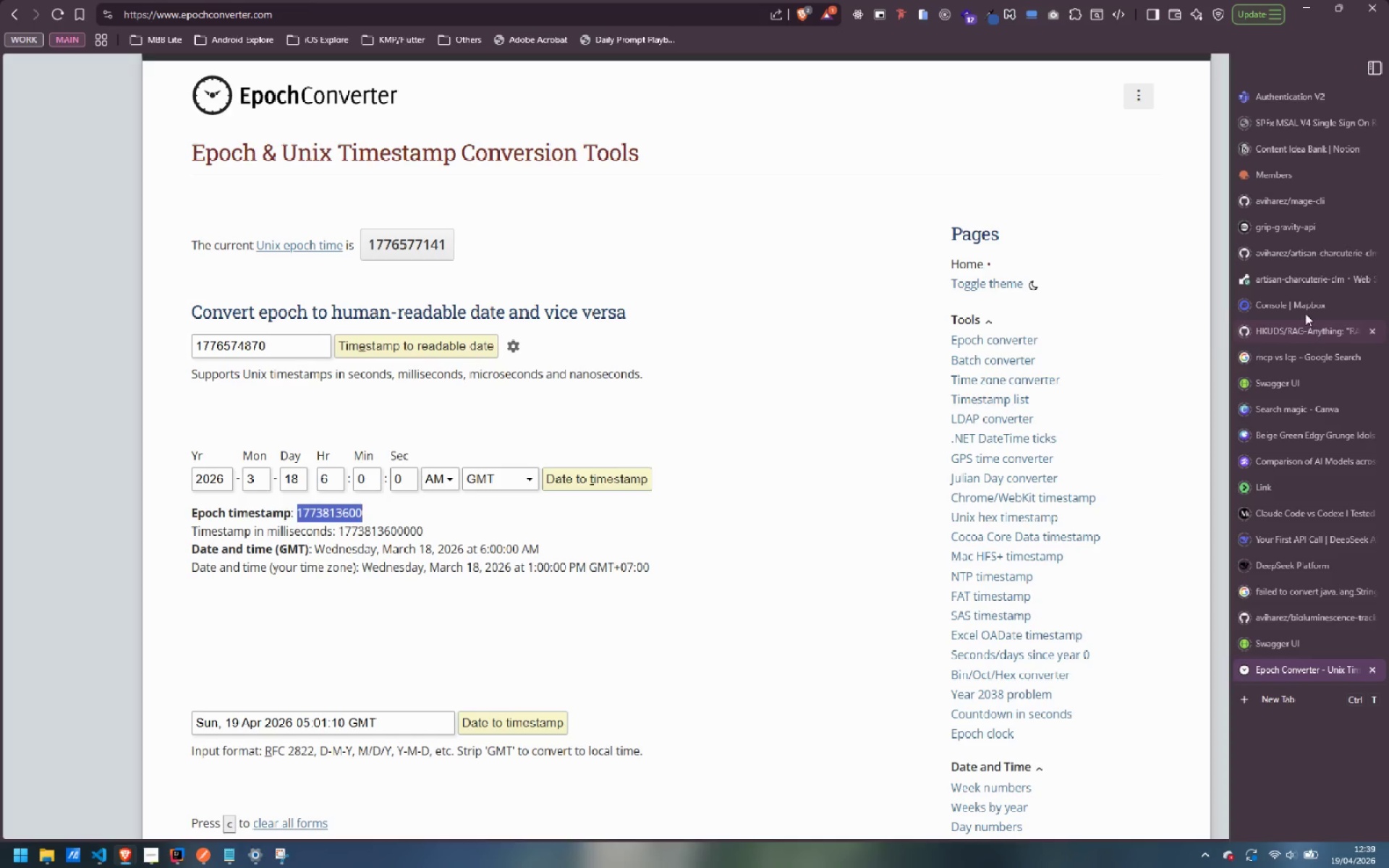 
left_click([1277, 179])
 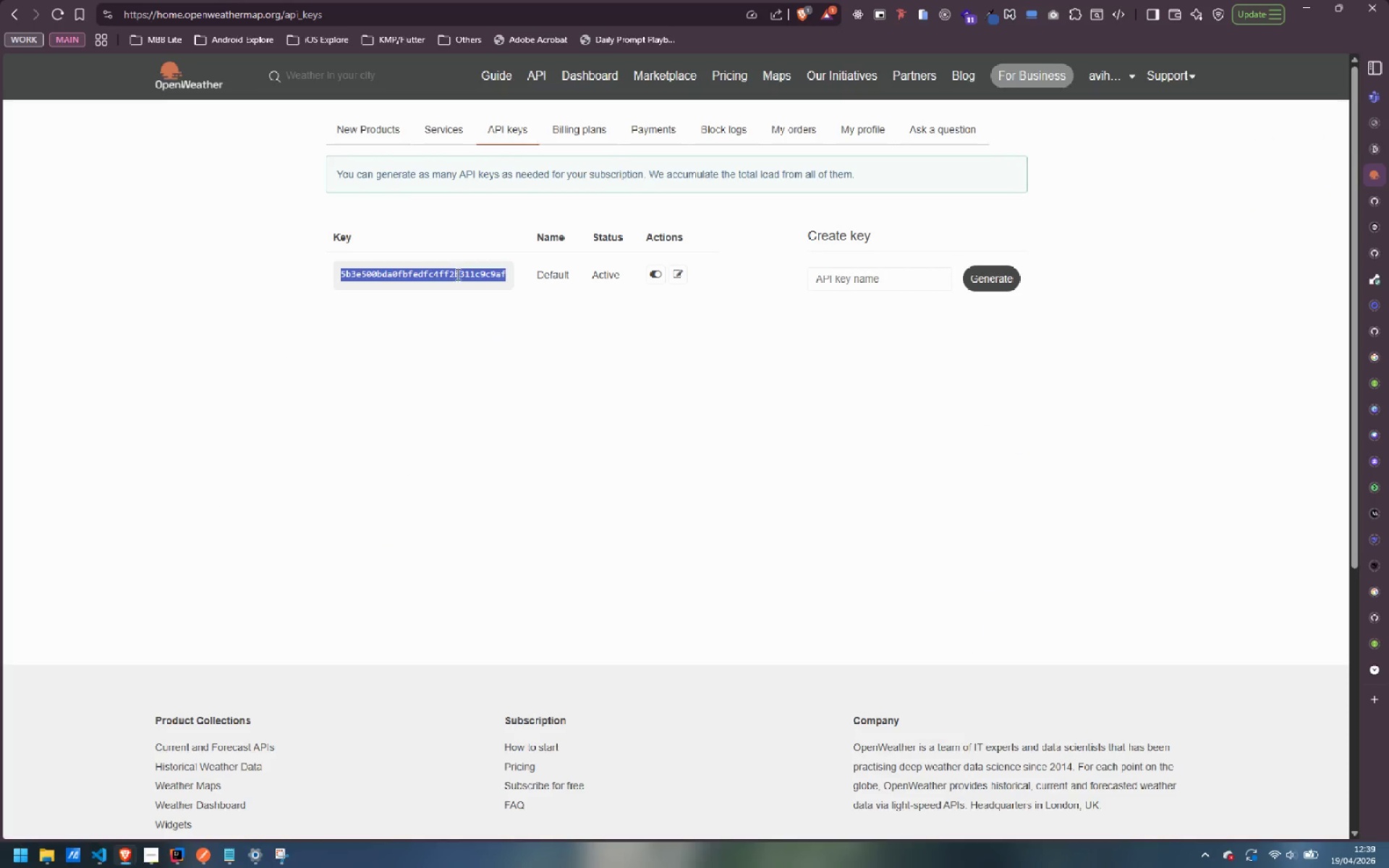 
left_click([451, 315])
 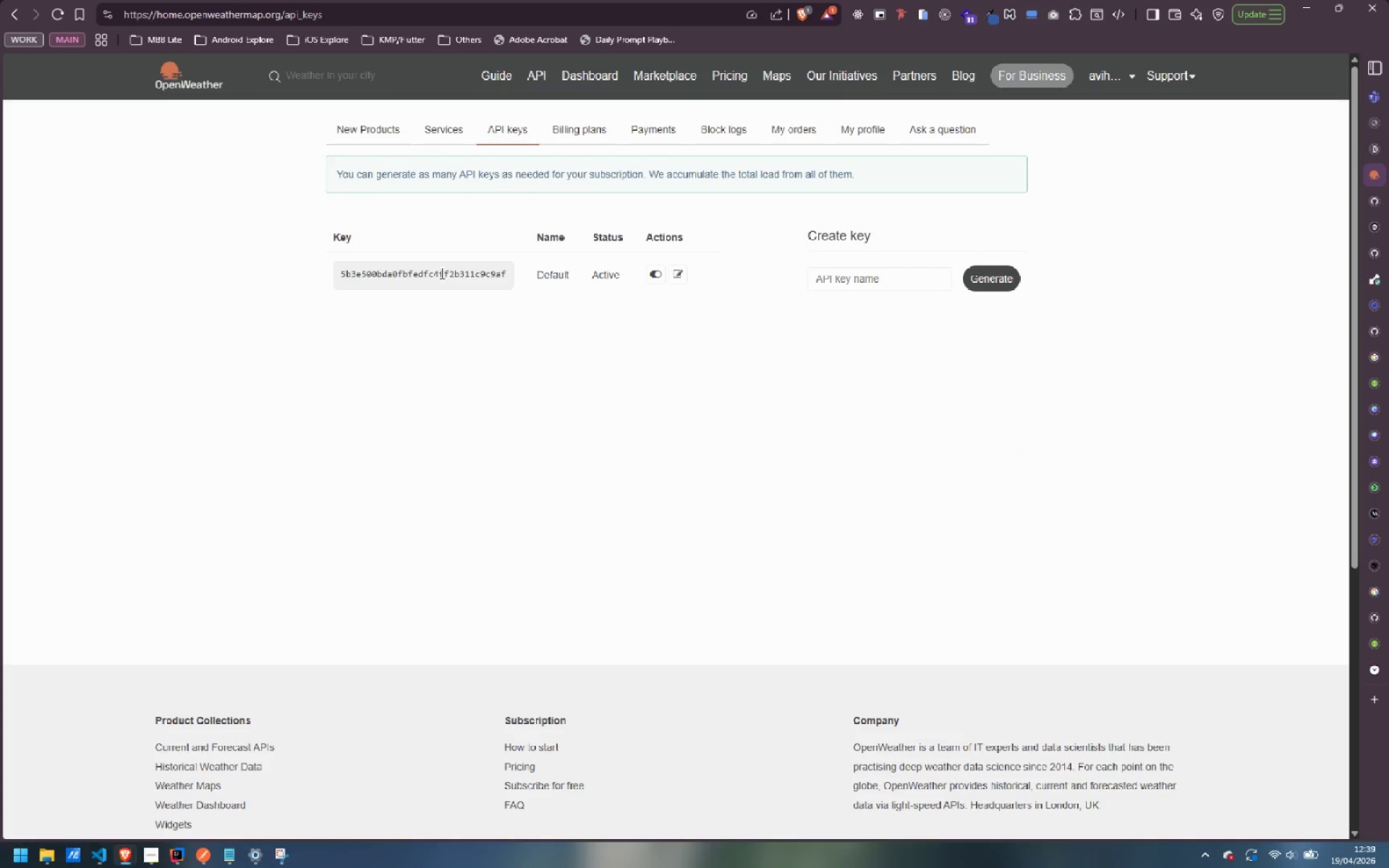 
double_click([441, 273])
 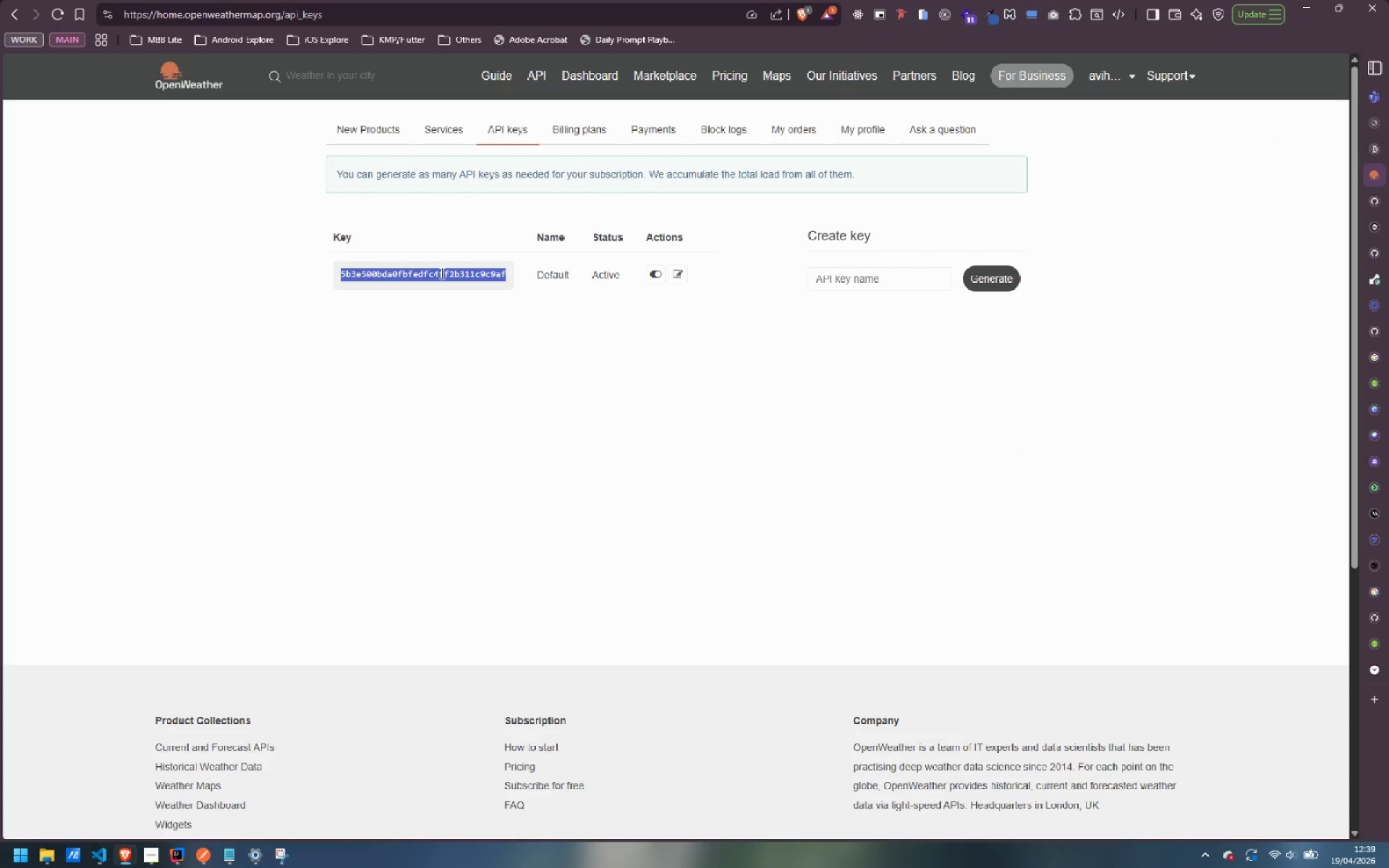 
key(Control+C)
 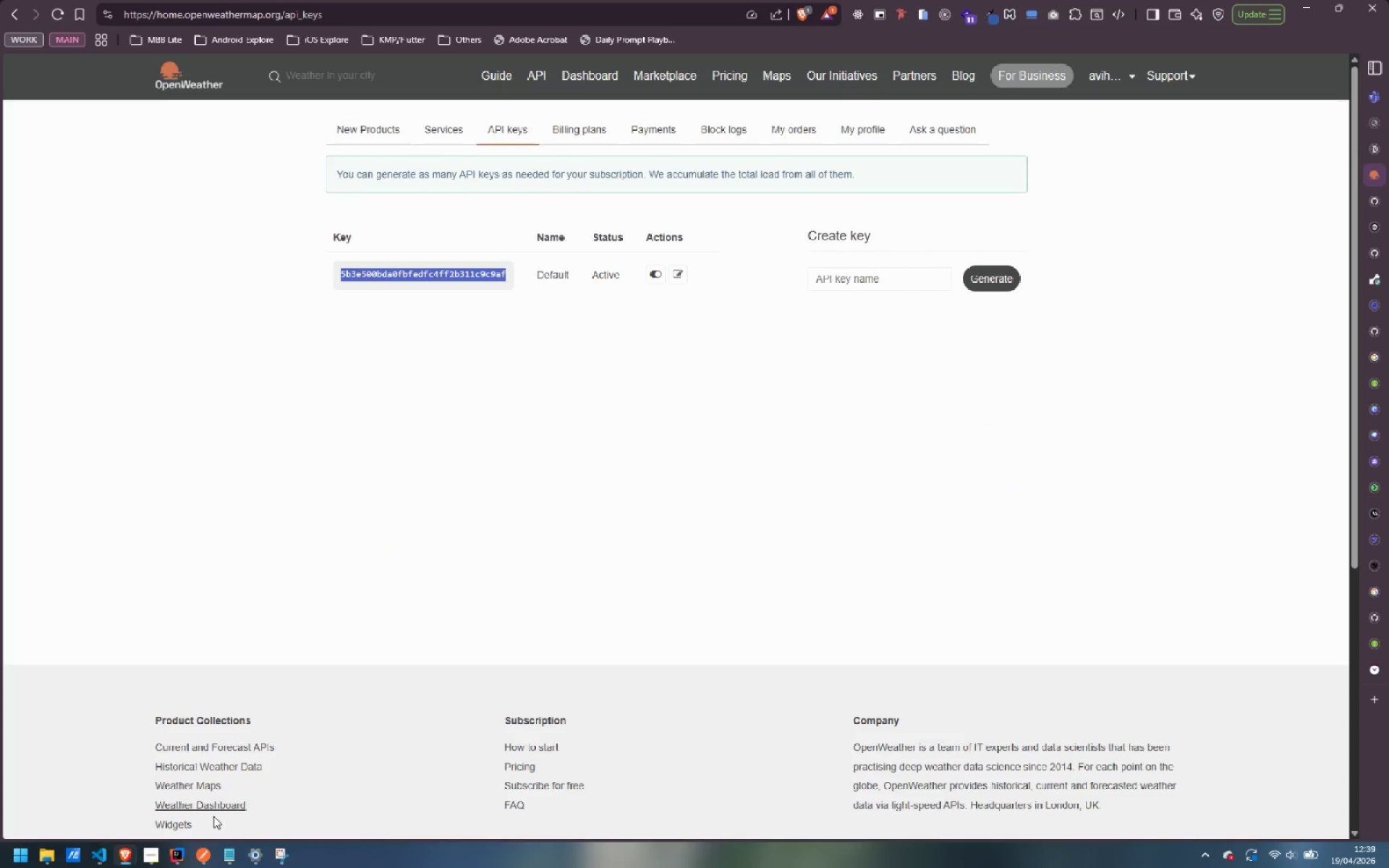 
mouse_move([175, 854])
 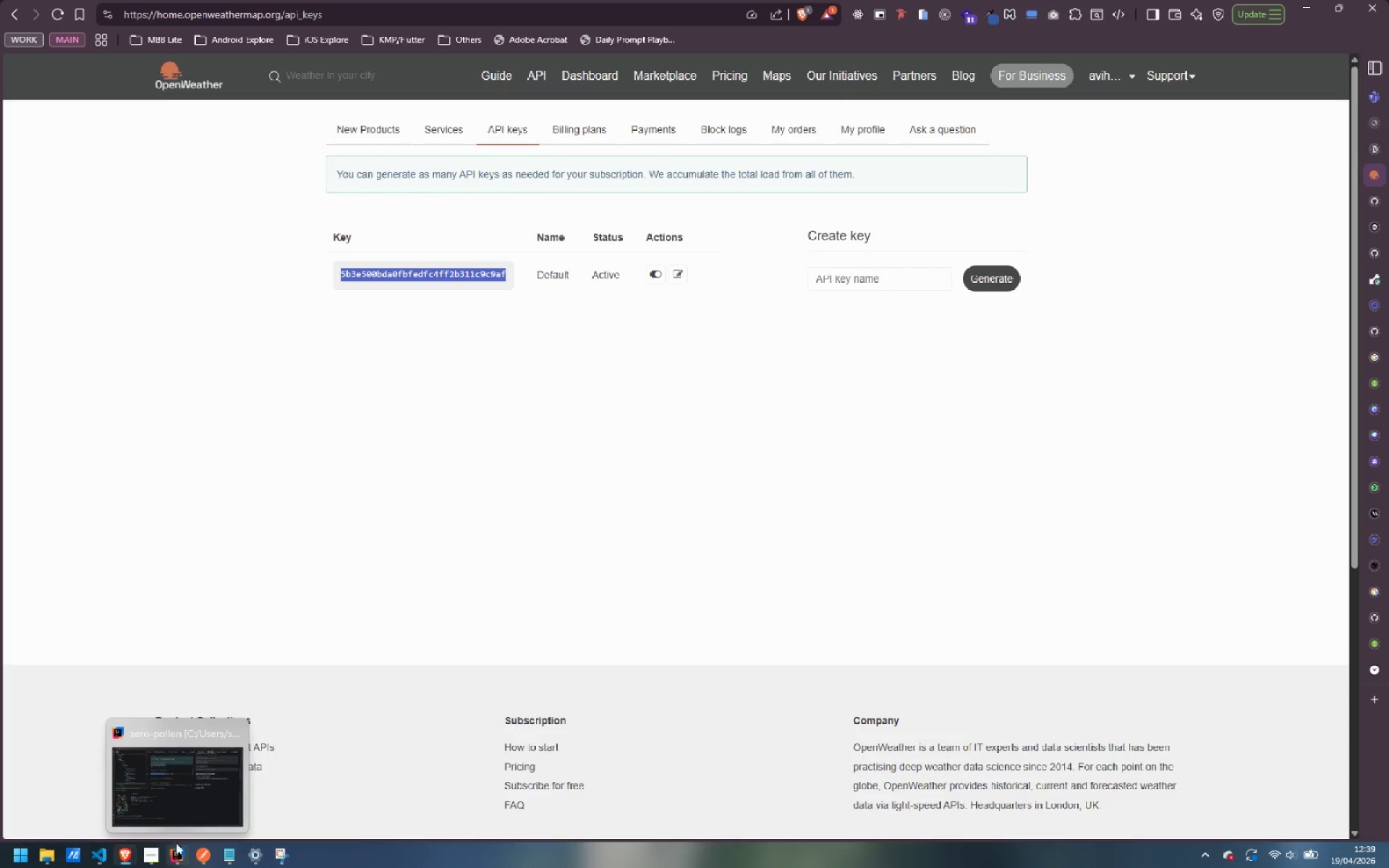 
left_click([179, 812])
 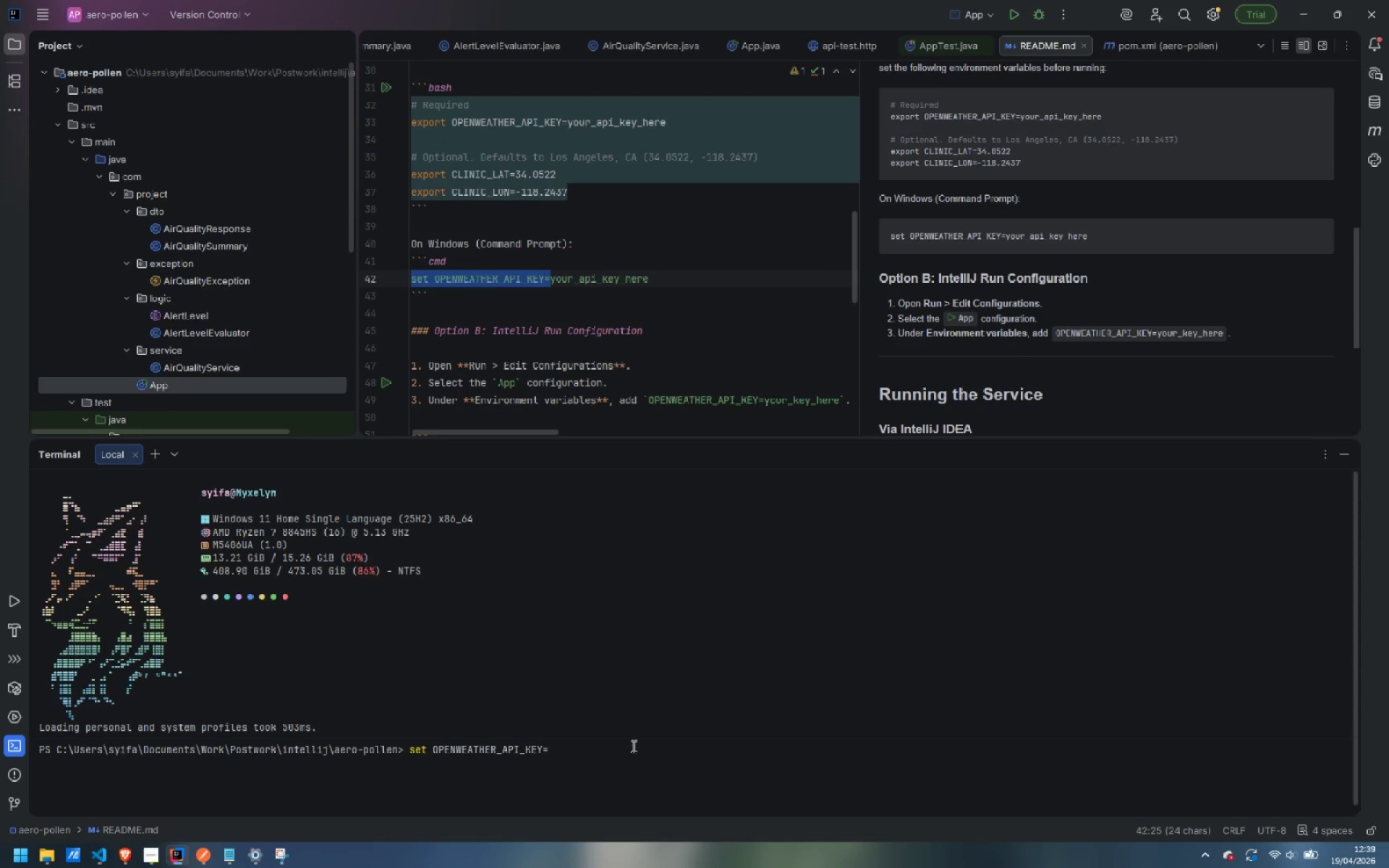 
key(Control+V)
 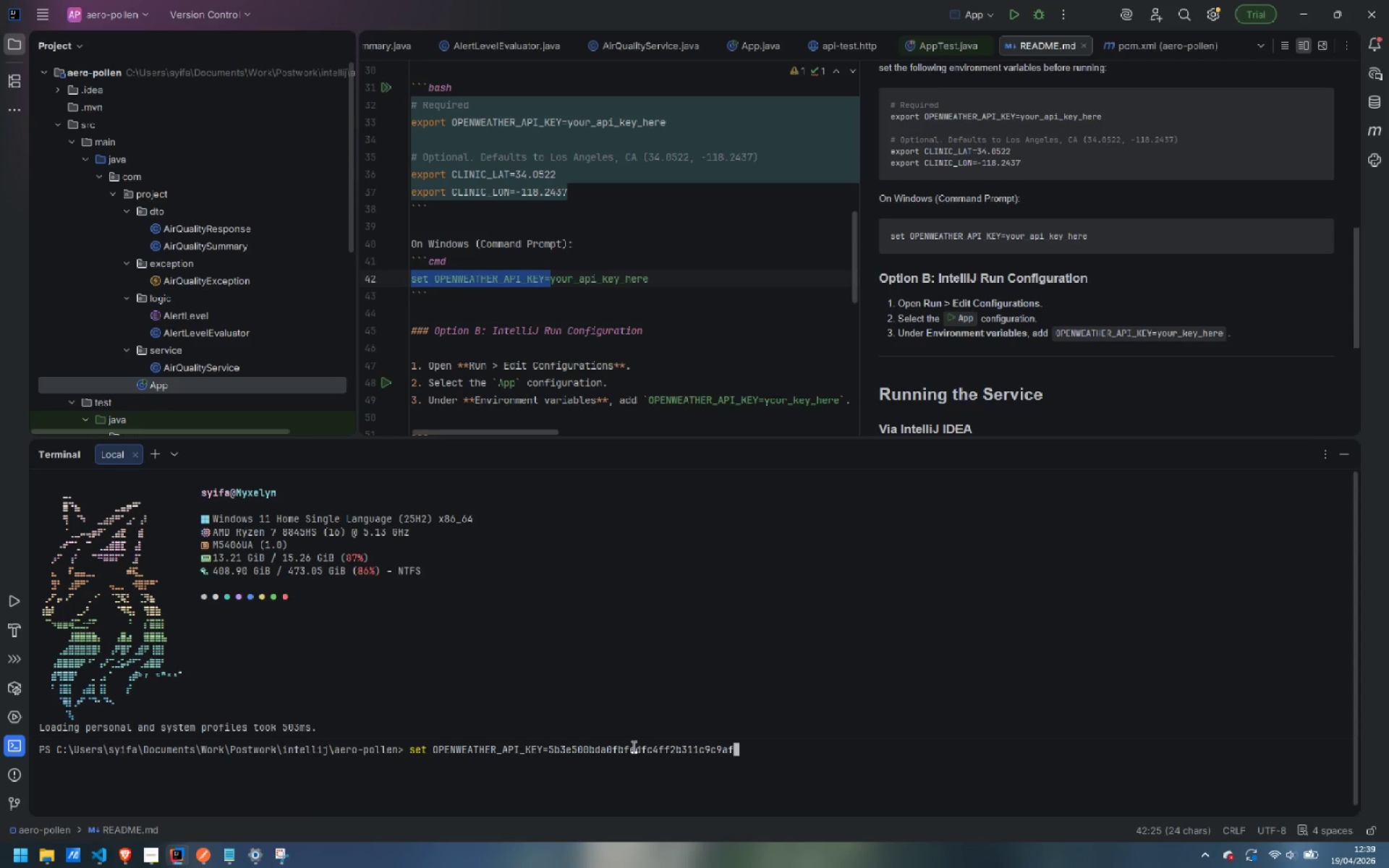 
key(Enter)
 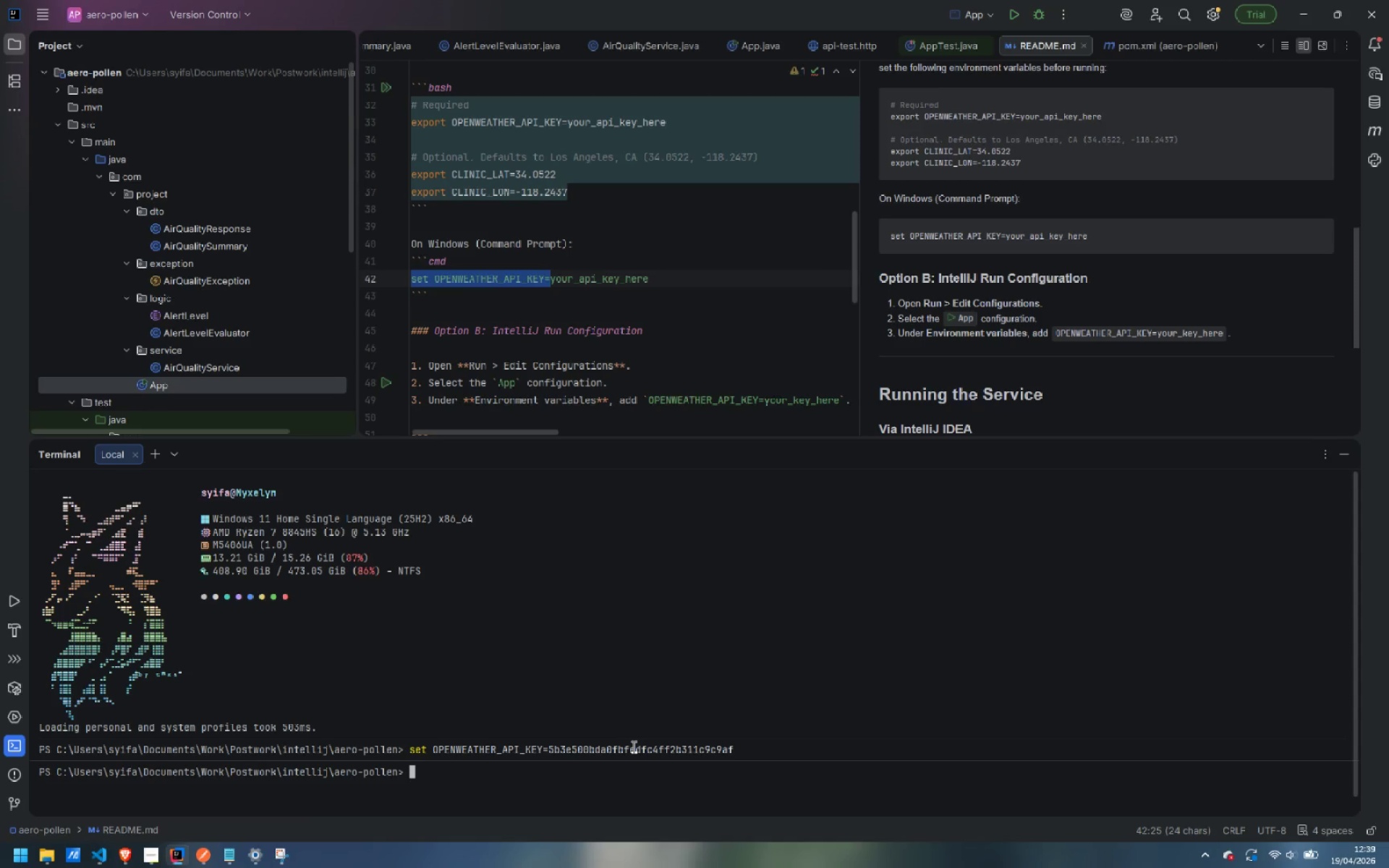 
type(java -jar target/ope)
key(Backspace)
key(Backspace)
key(Backspace)
type(Aer)
key(Tab)
type( )
key(Backspace)
 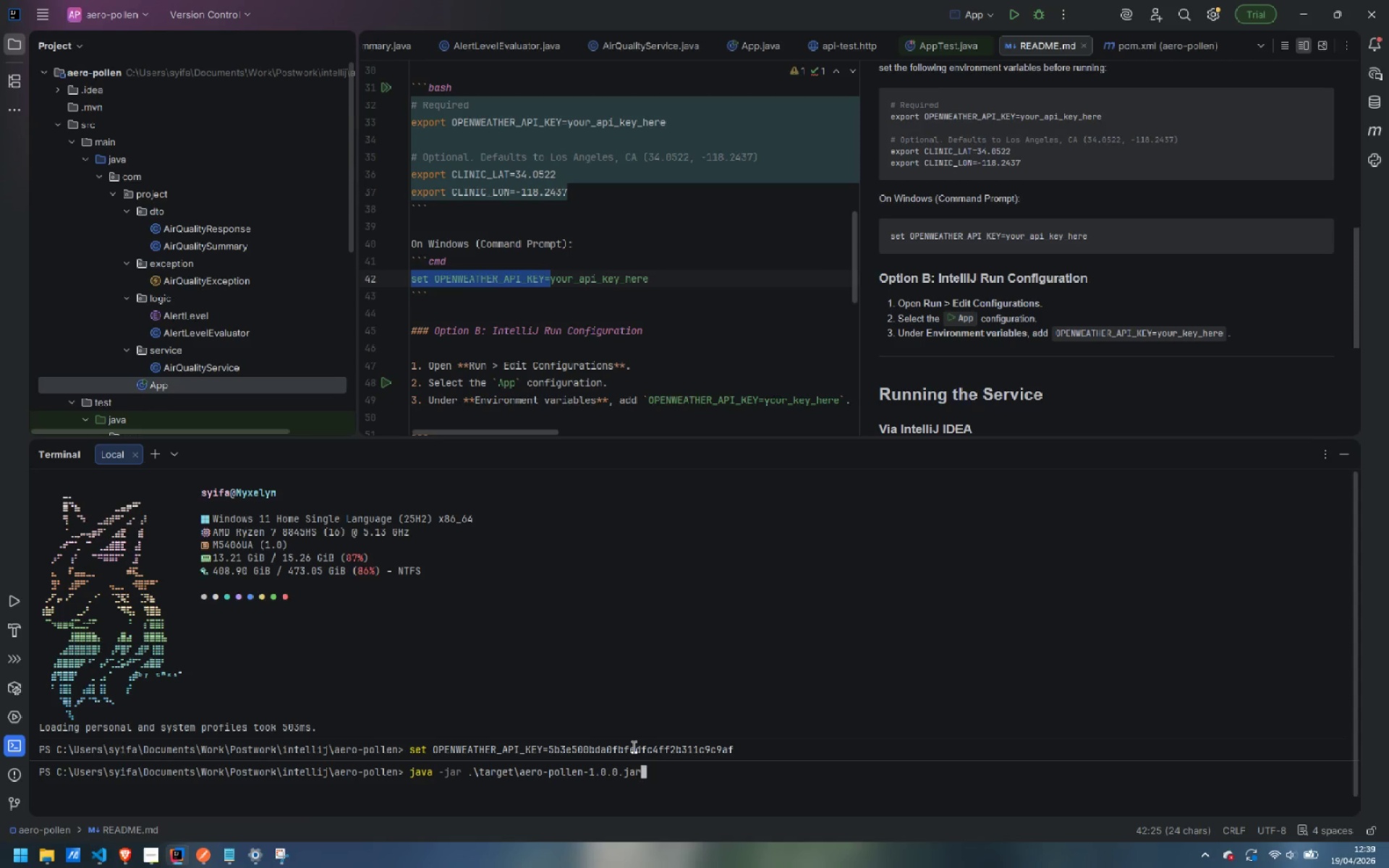 
key(Enter)
 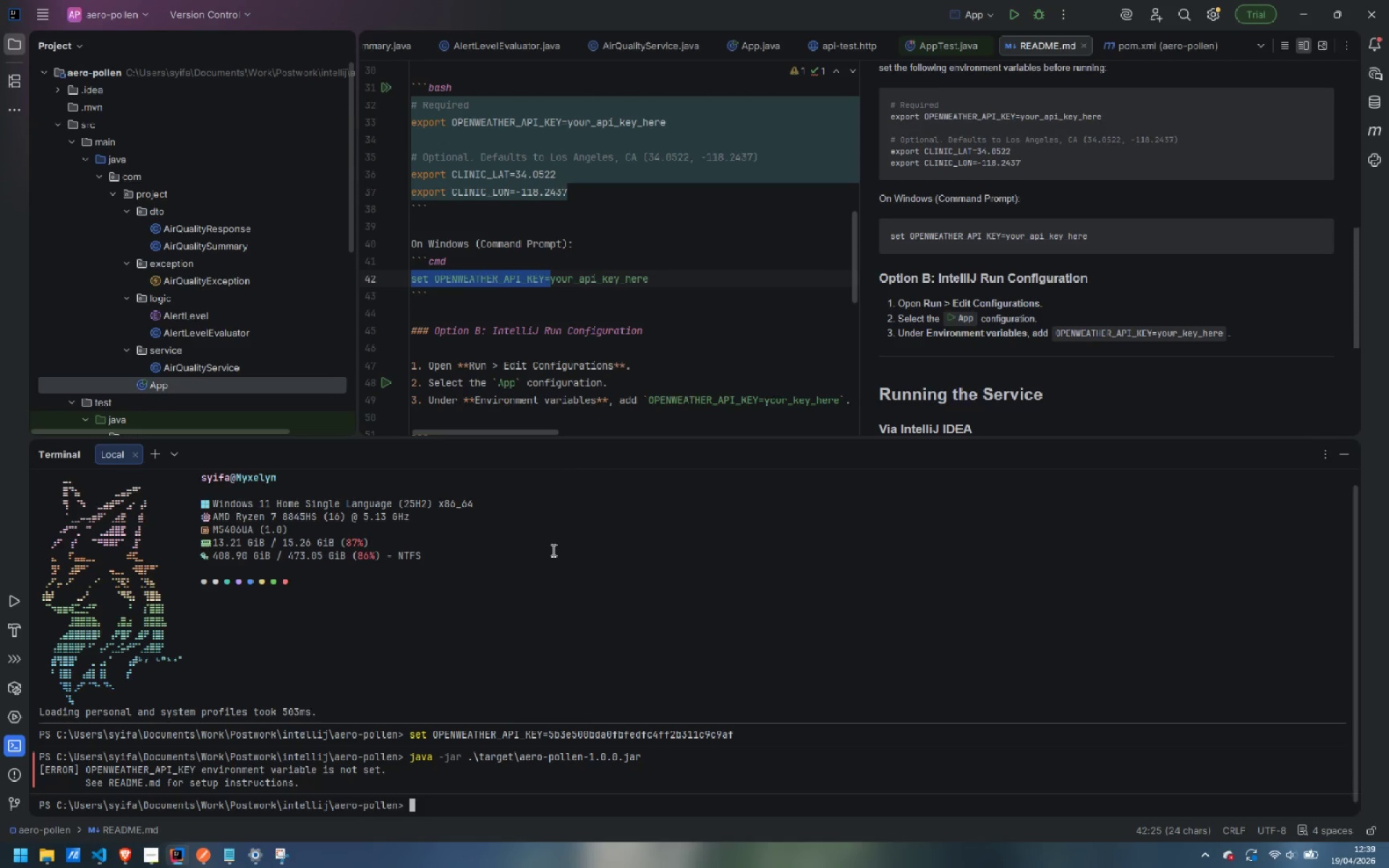 
wait(20.22)
 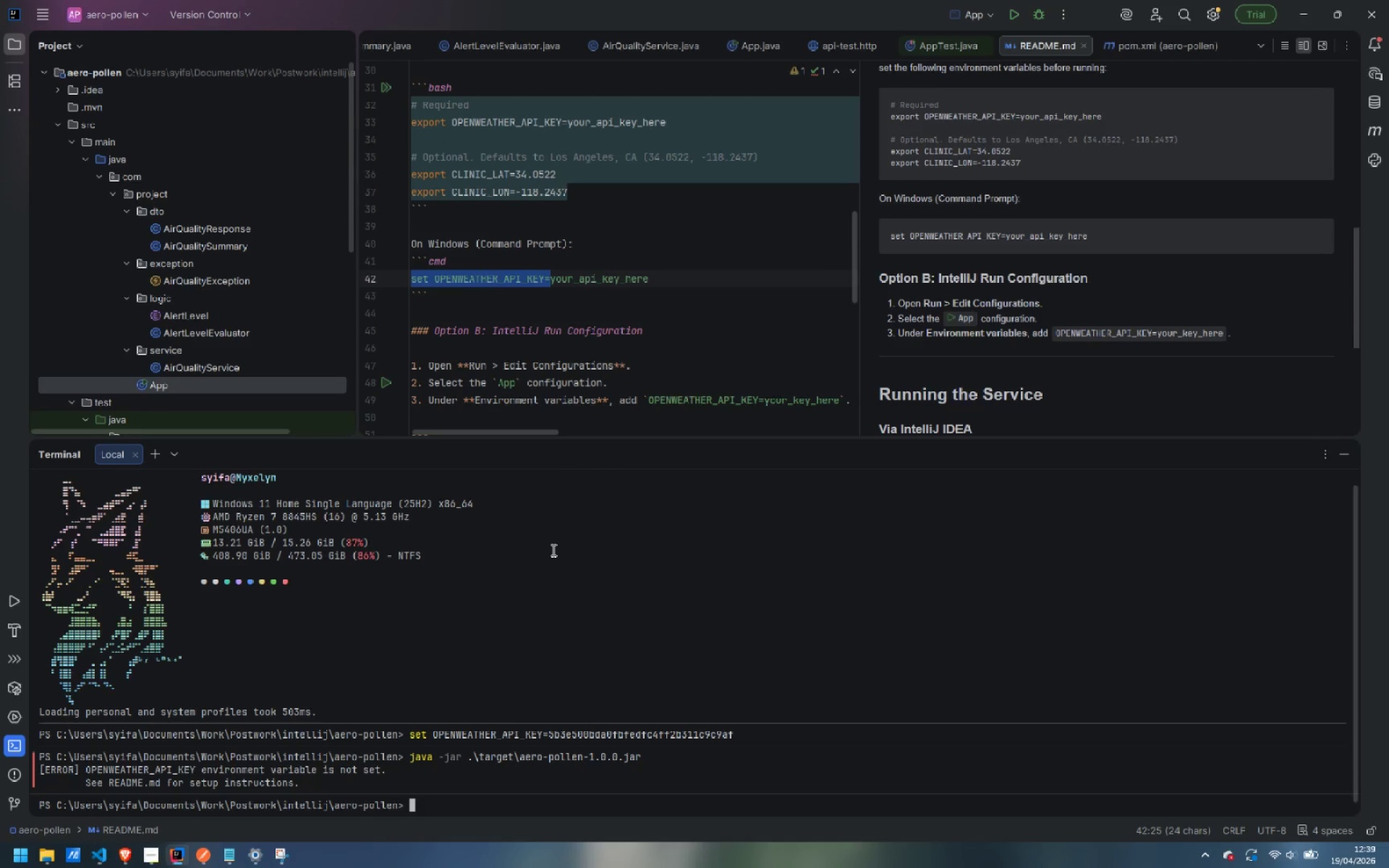 
key(ArrowUp)
 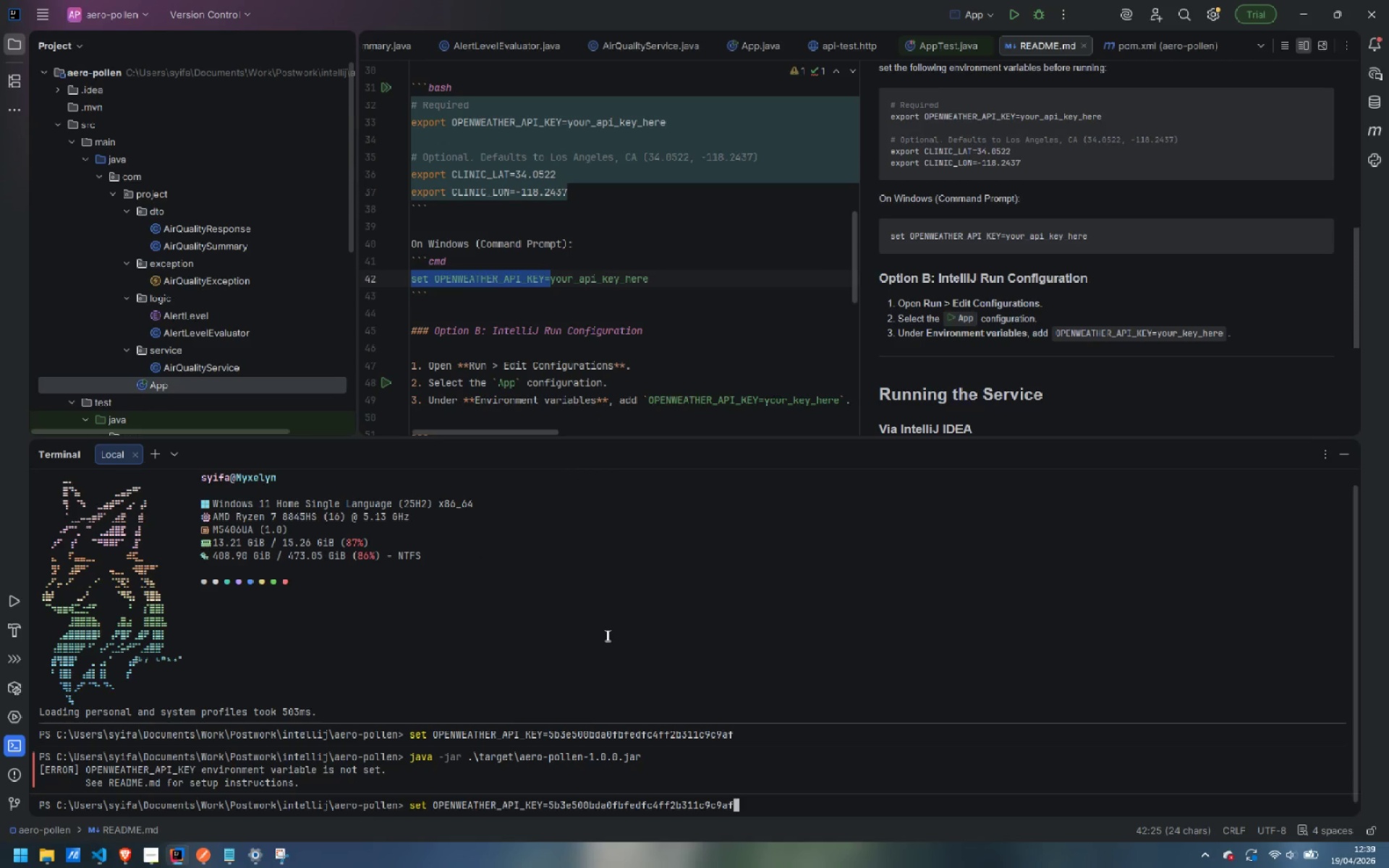 
key(ArrowUp)
 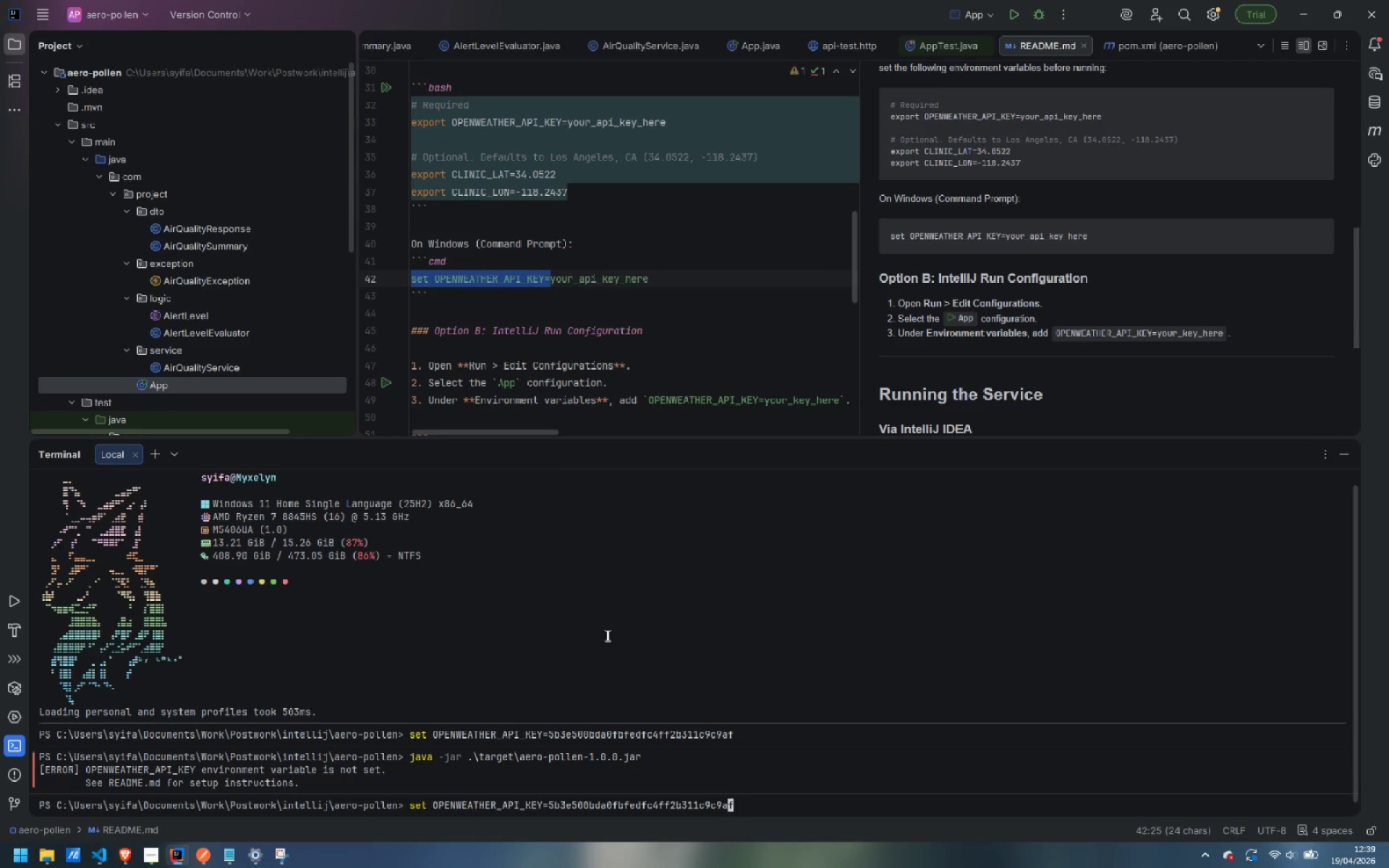 
hold_key(key=ArrowLeft, duration=1.53)
 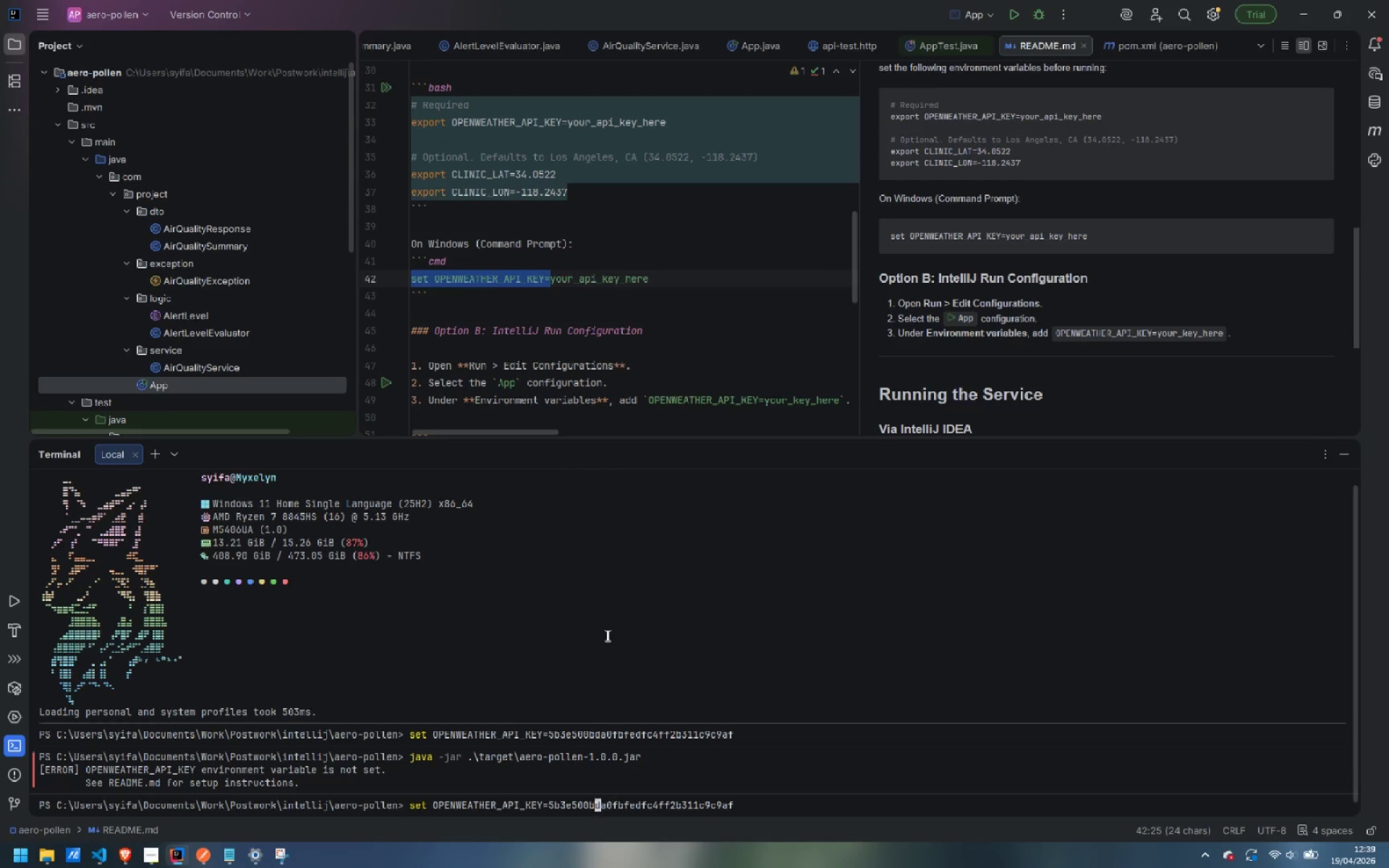 
hold_key(key=ArrowLeft, duration=1.5)
 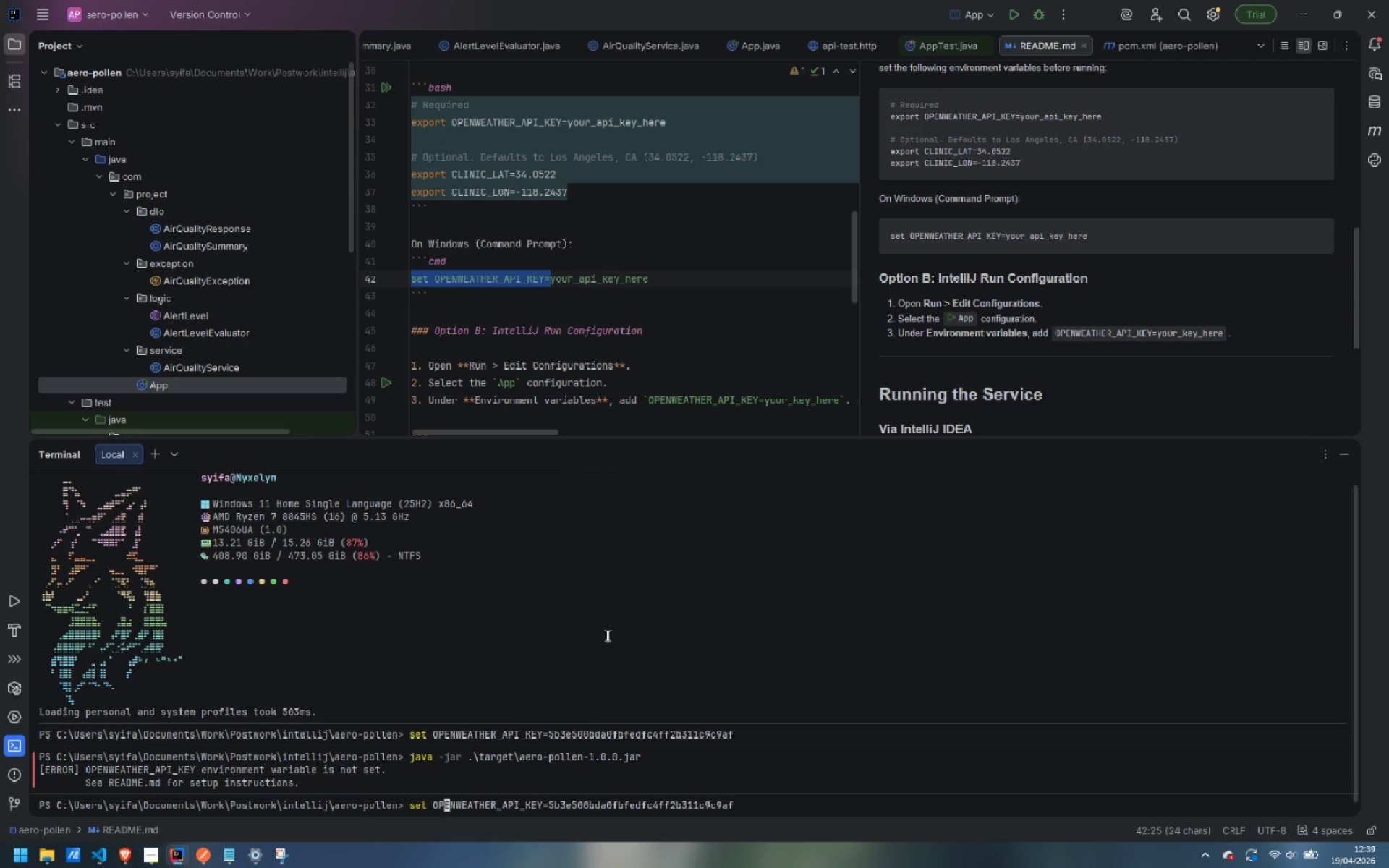 
hold_key(key=ArrowLeft, duration=0.33)
 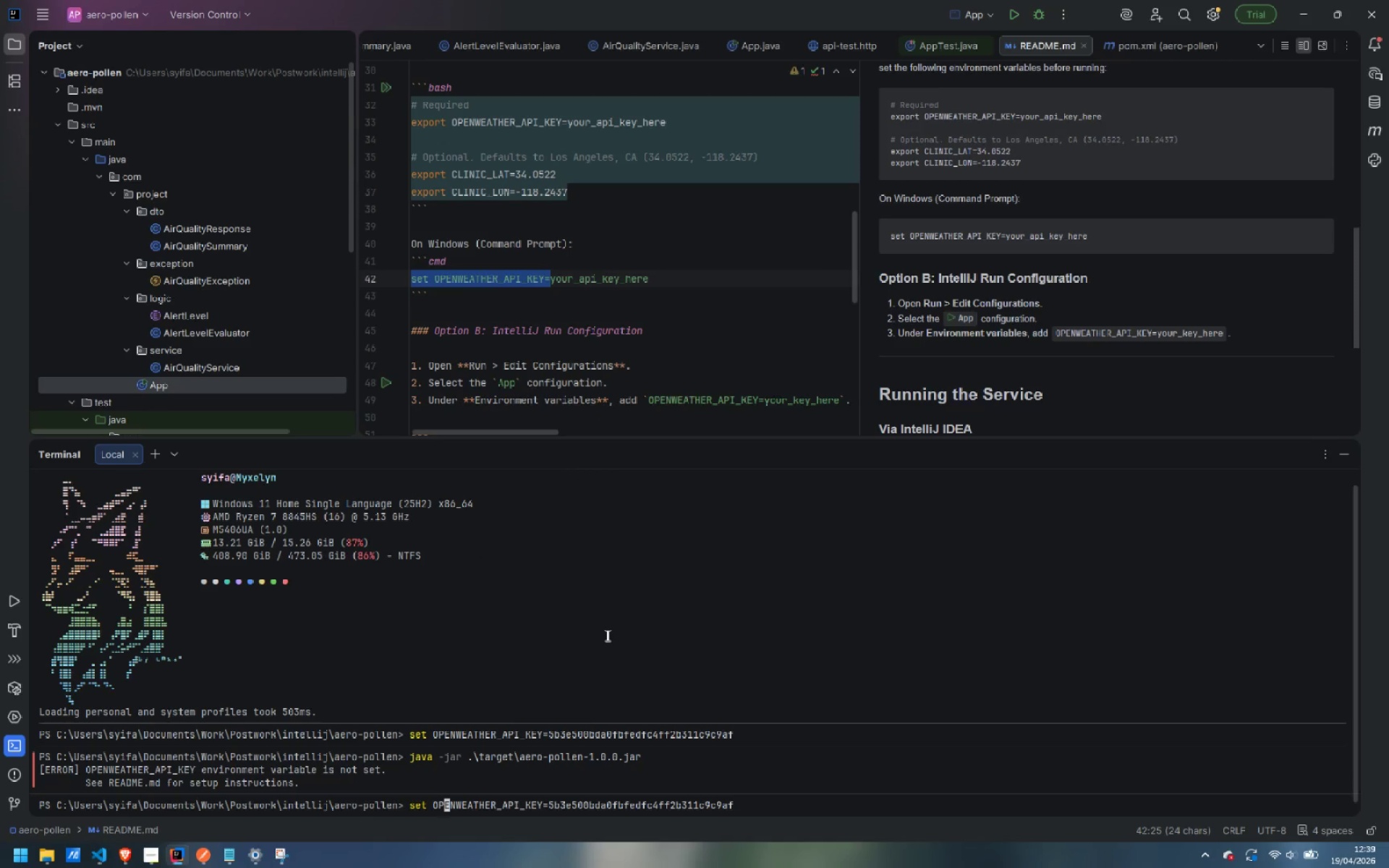 
key(ArrowLeft)
 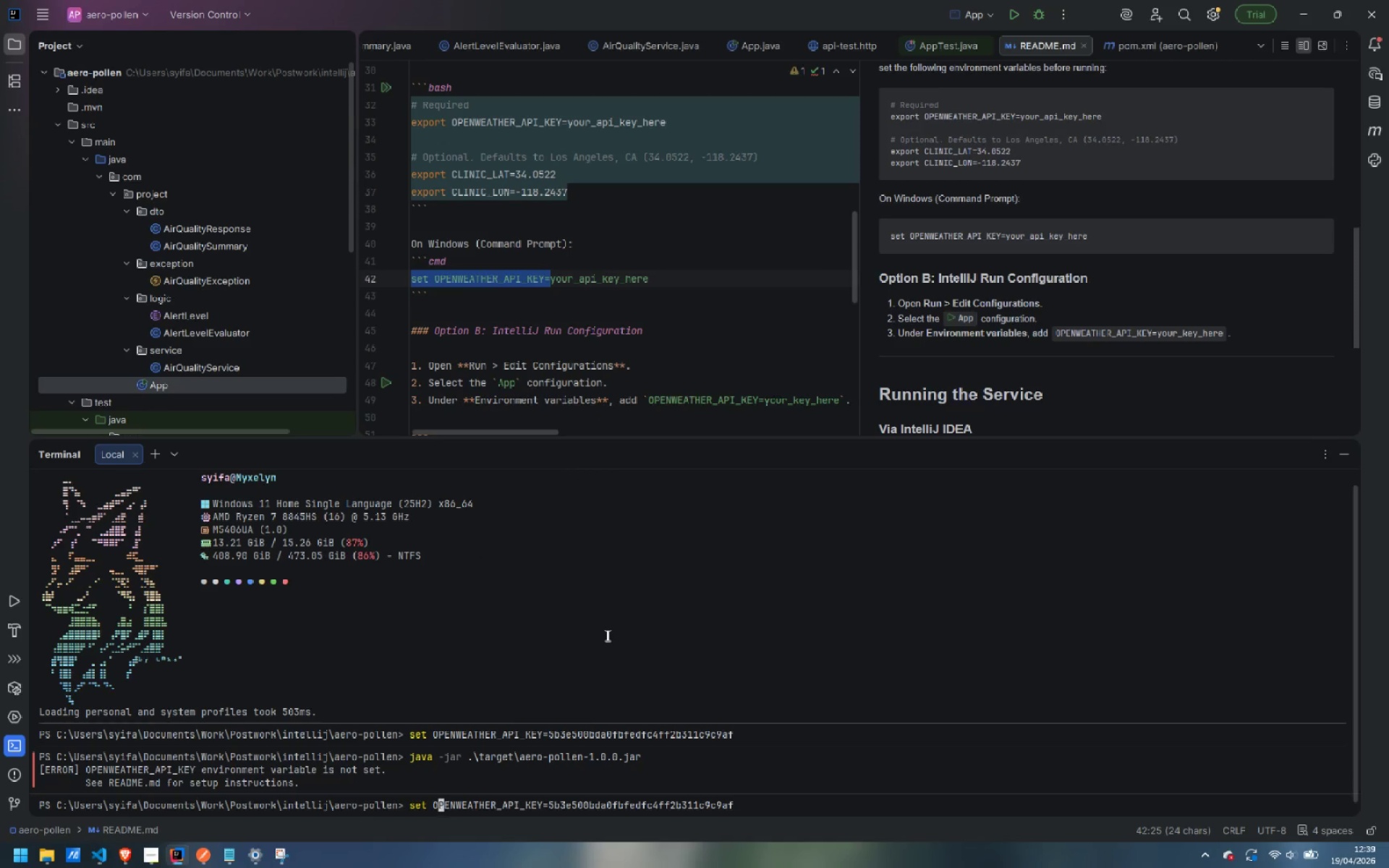 
key(ArrowLeft)
 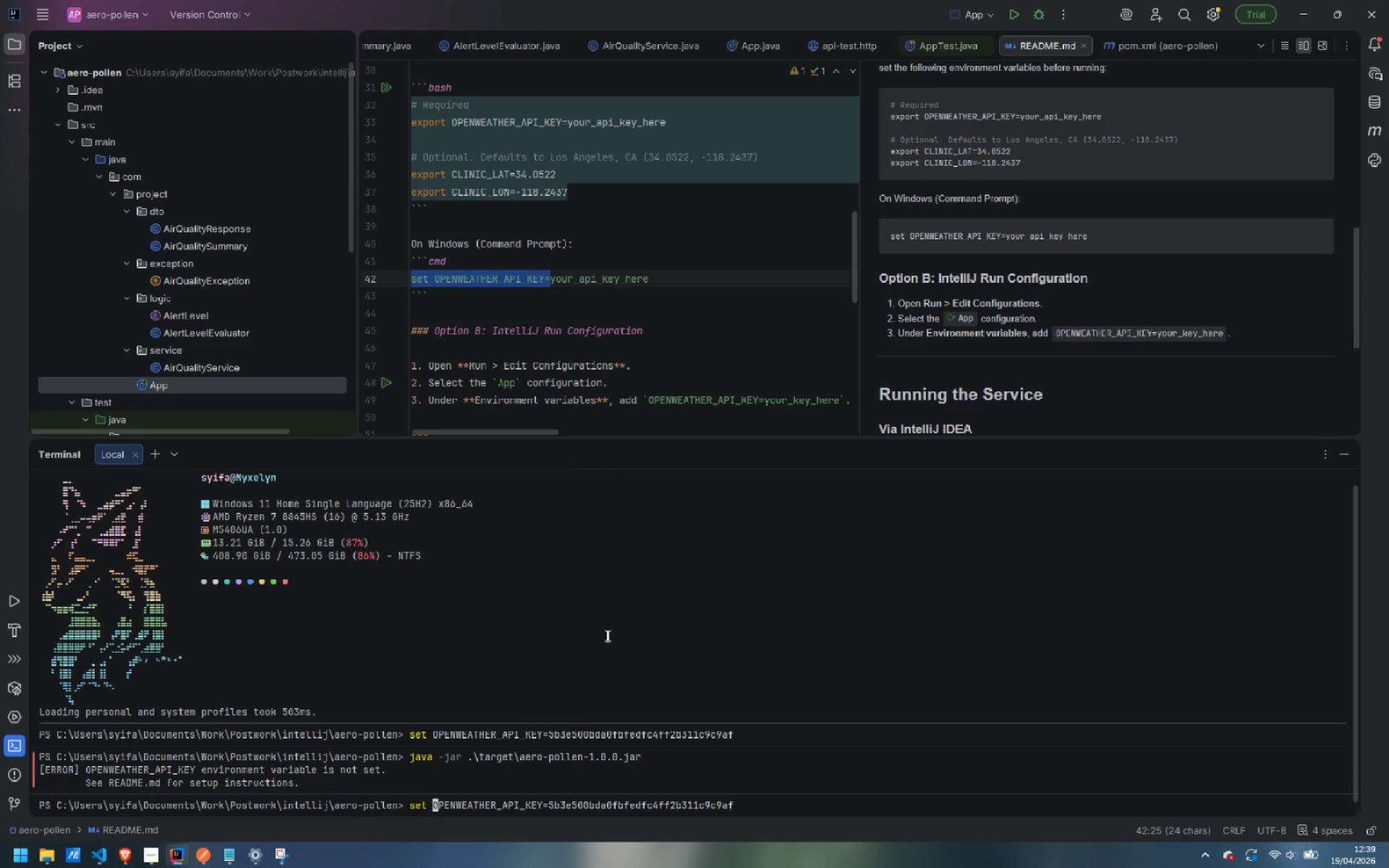 
key(ArrowLeft)
 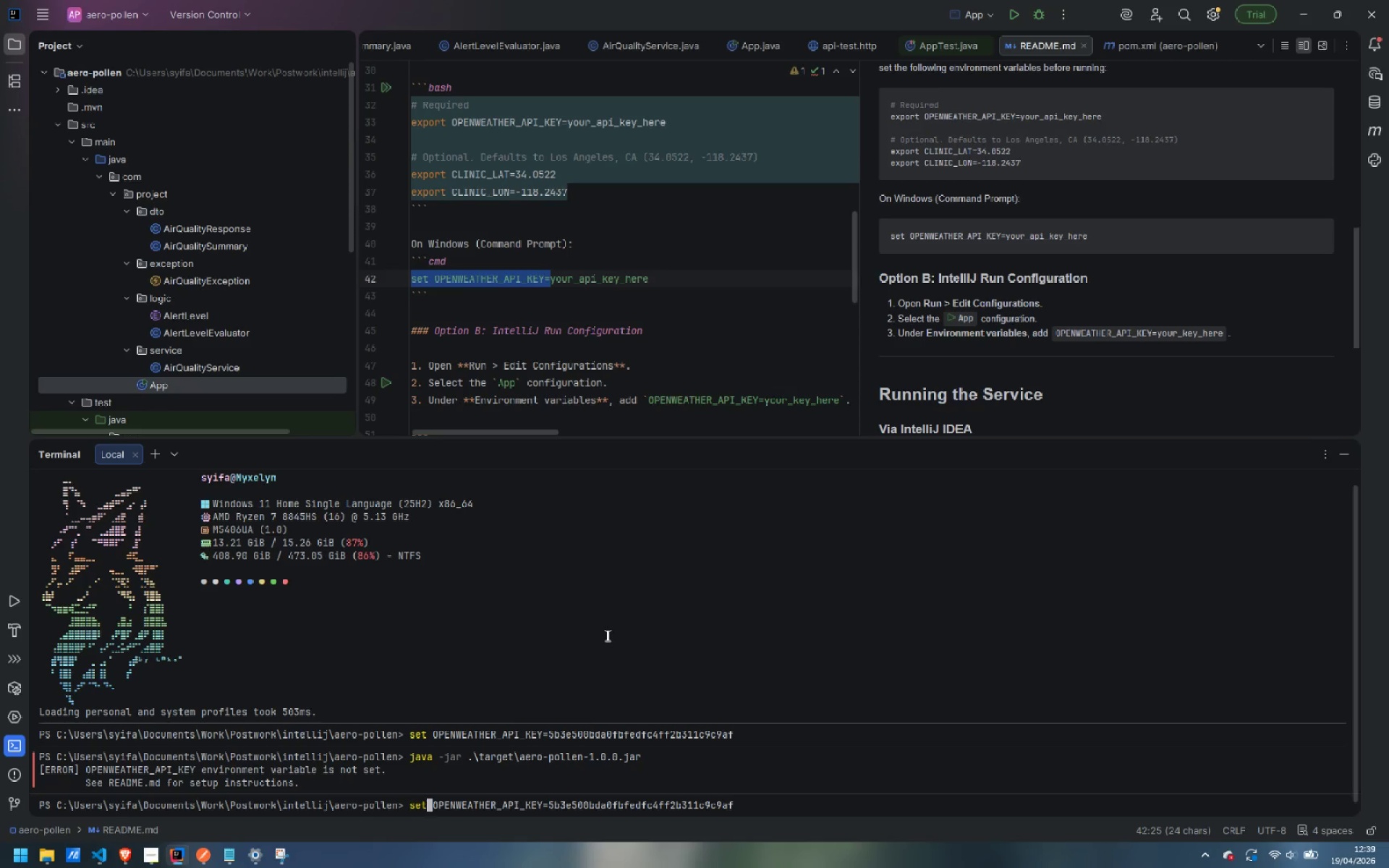 
key(Backspace)
key(Backspace)
key(Backspace)
type(export)
 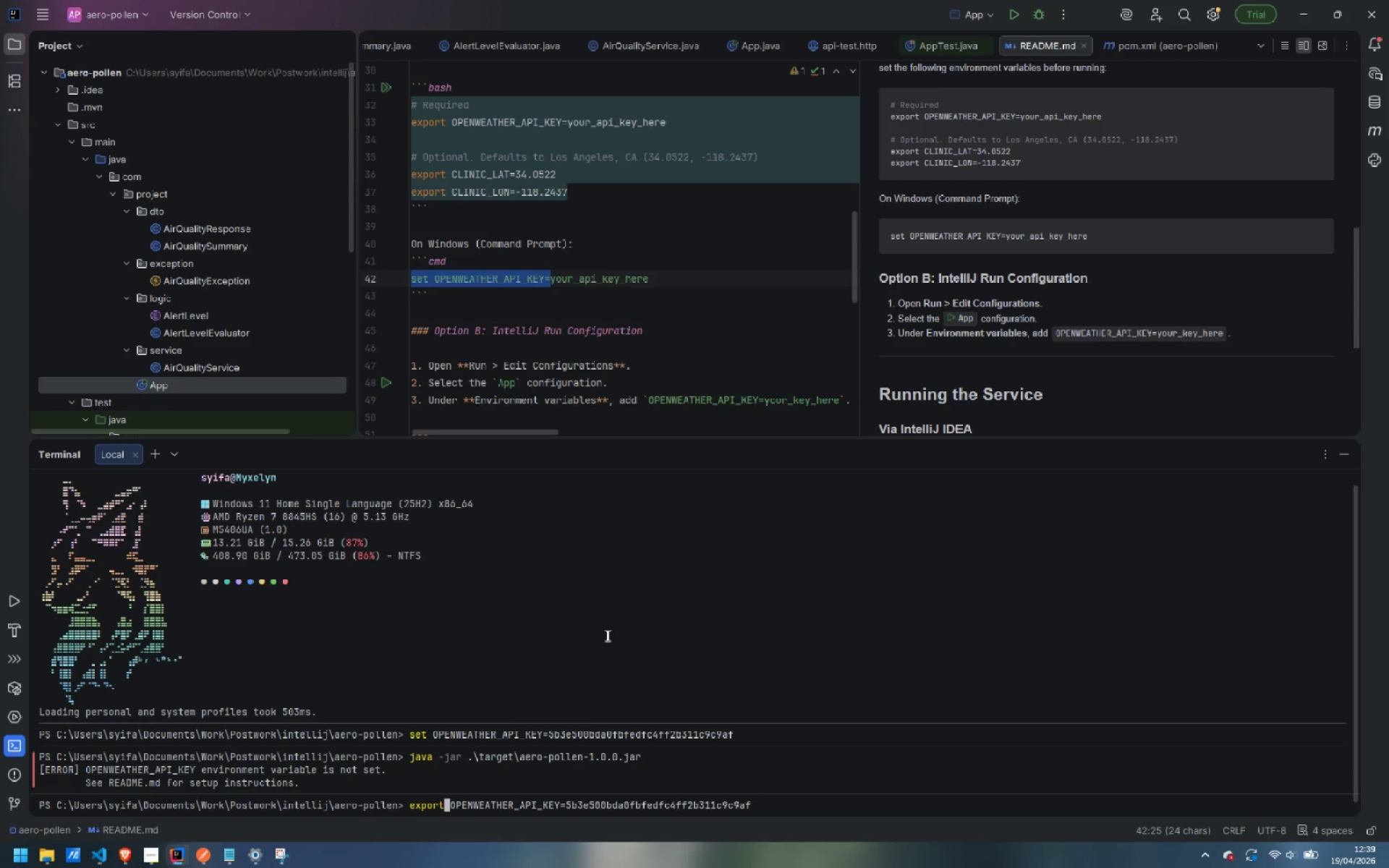 
key(Enter)
 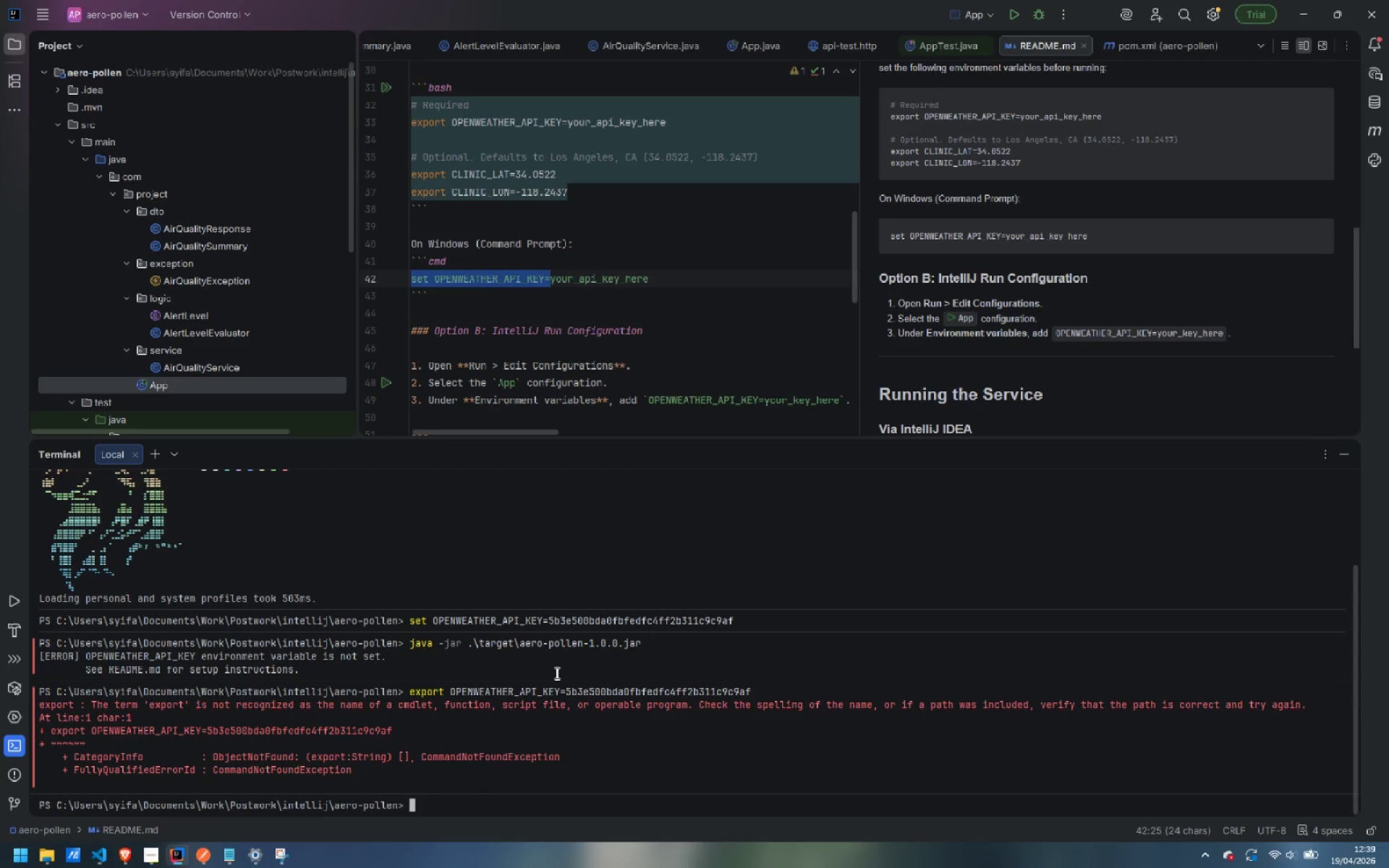 
mouse_move([150, 833])
 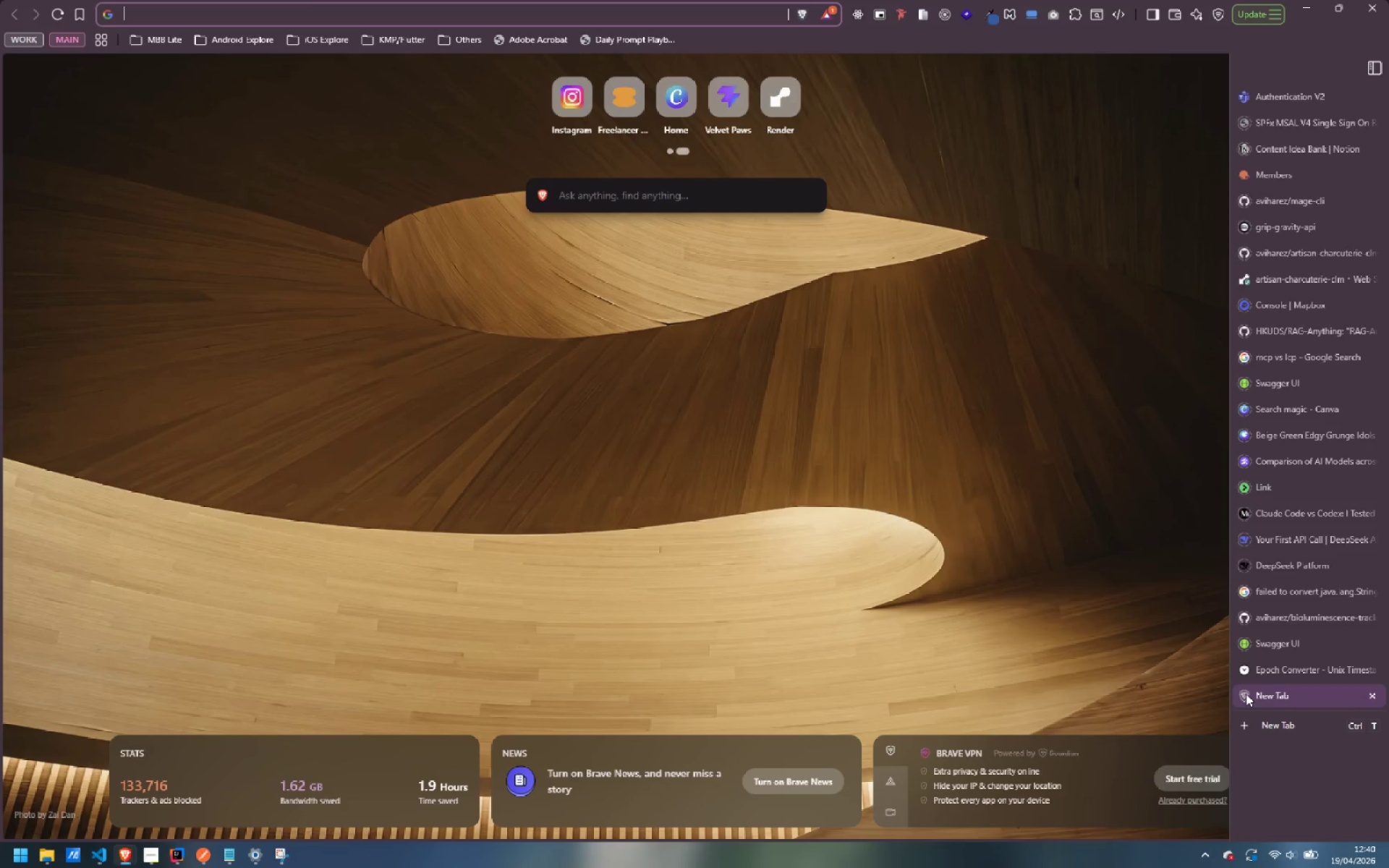 
type(powershell set env variable)
 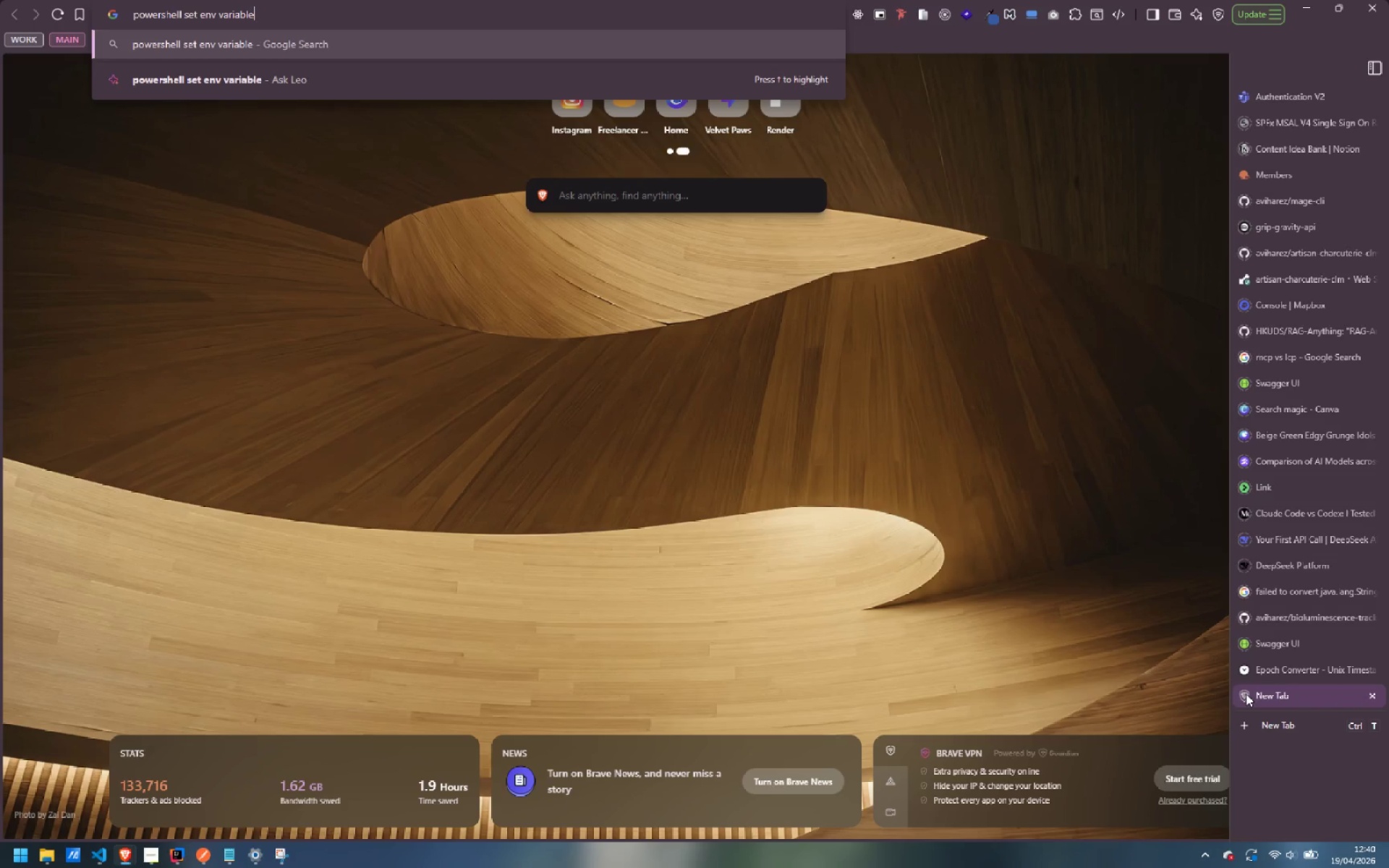 
key(Enter)
 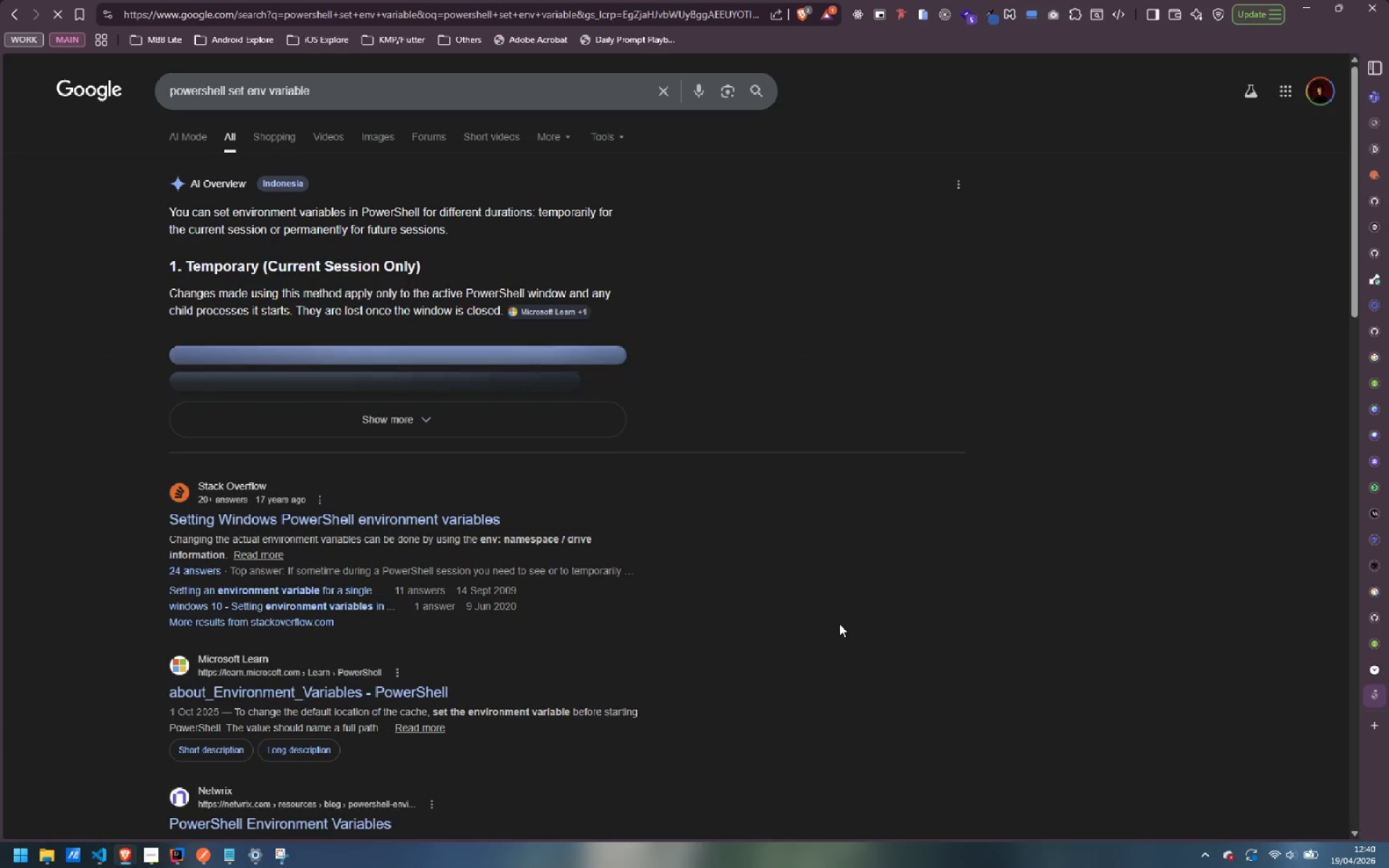 
left_click([402, 420])
 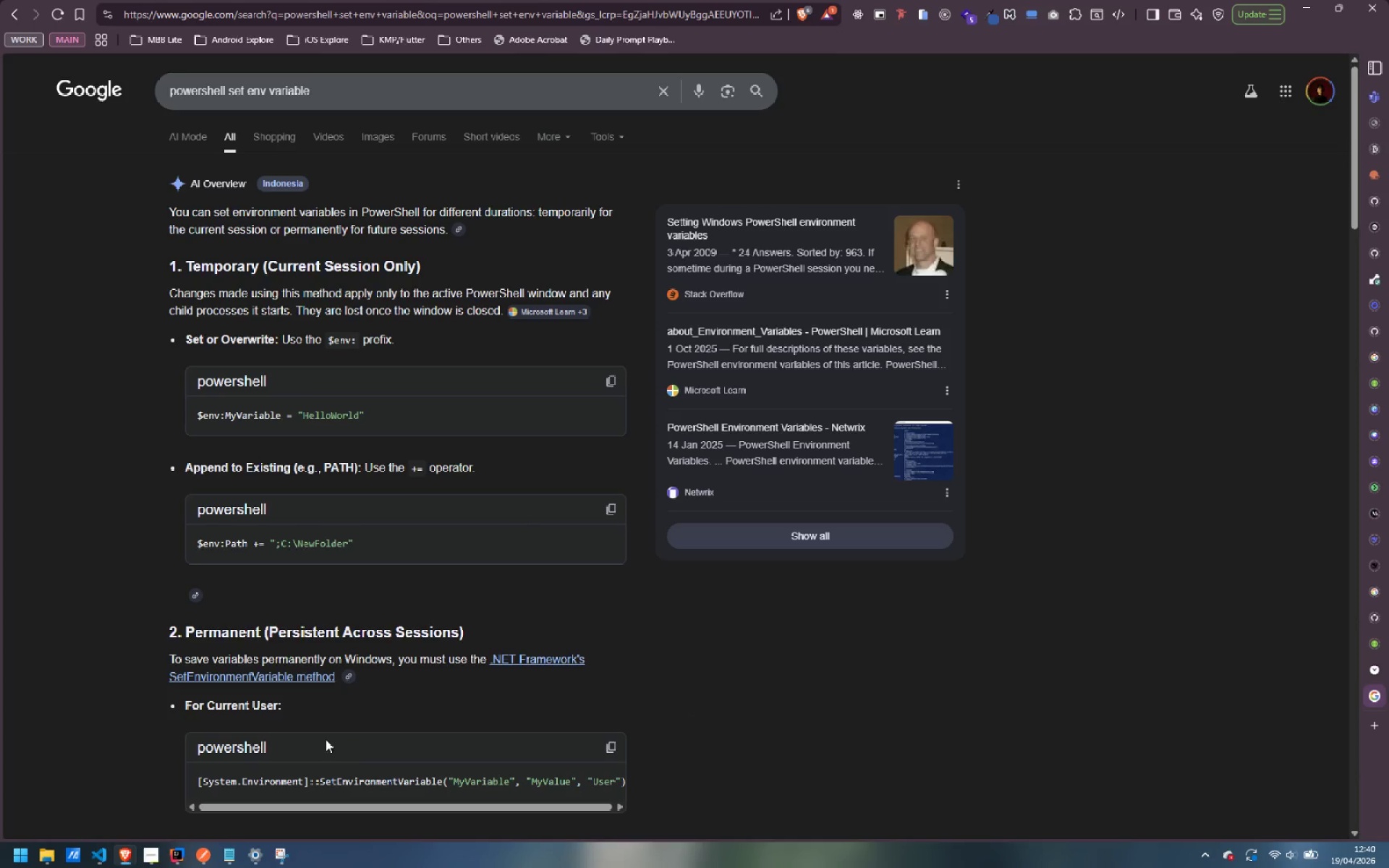 
wait(12.11)
 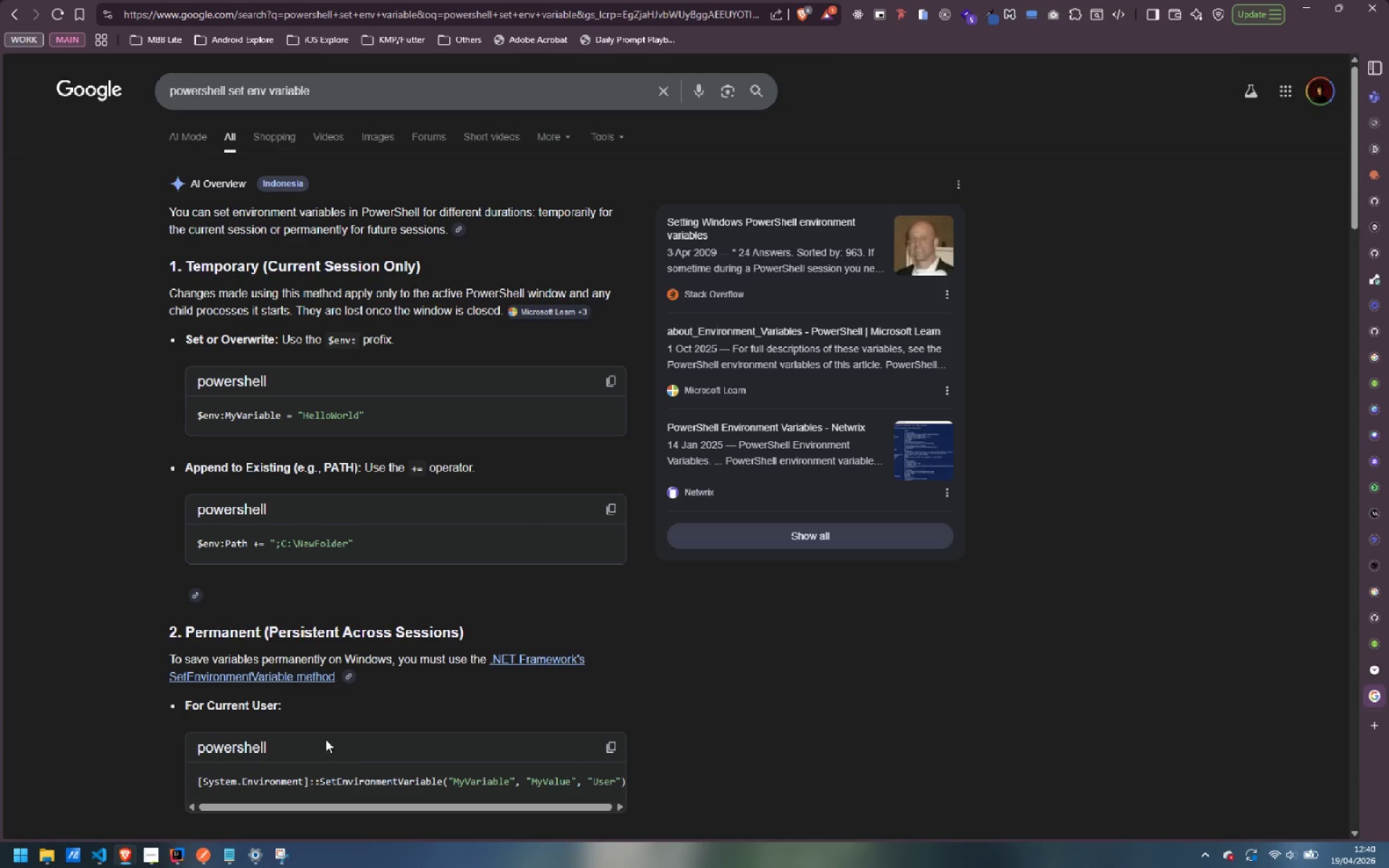 
mouse_move([173, 845])
 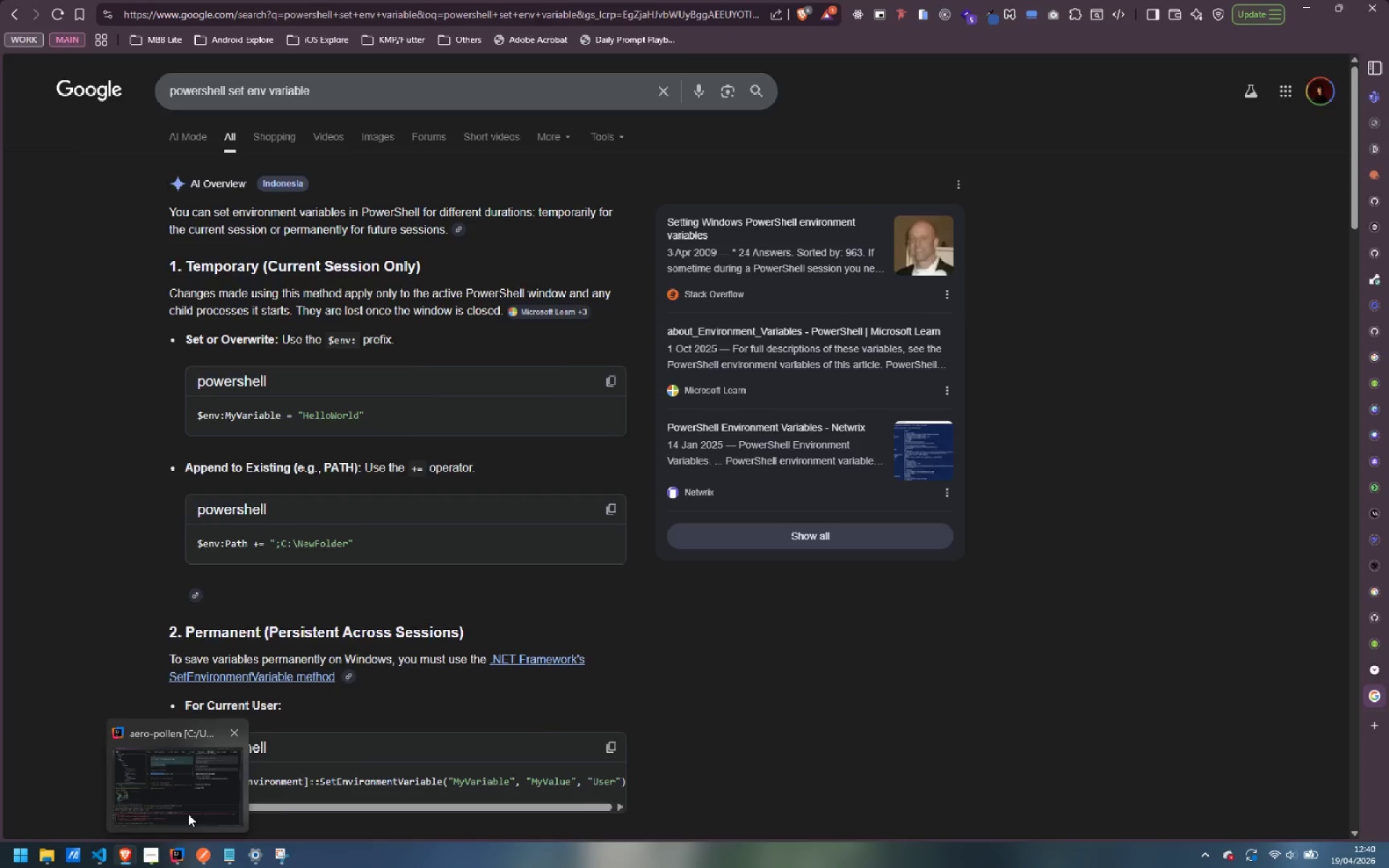 
left_click([188, 814])
 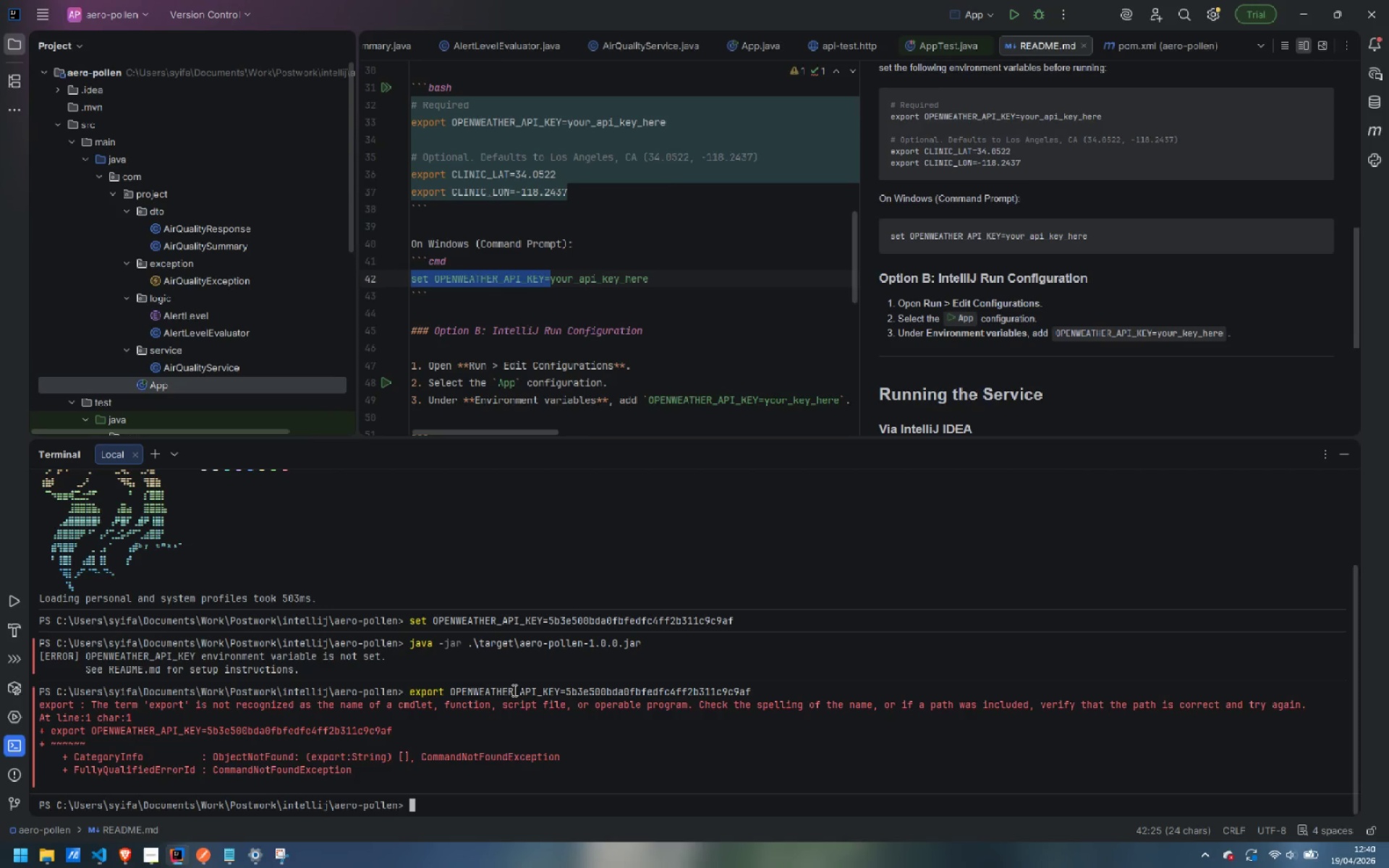 
hold_key(key=ShiftLeft, duration=0.81)
 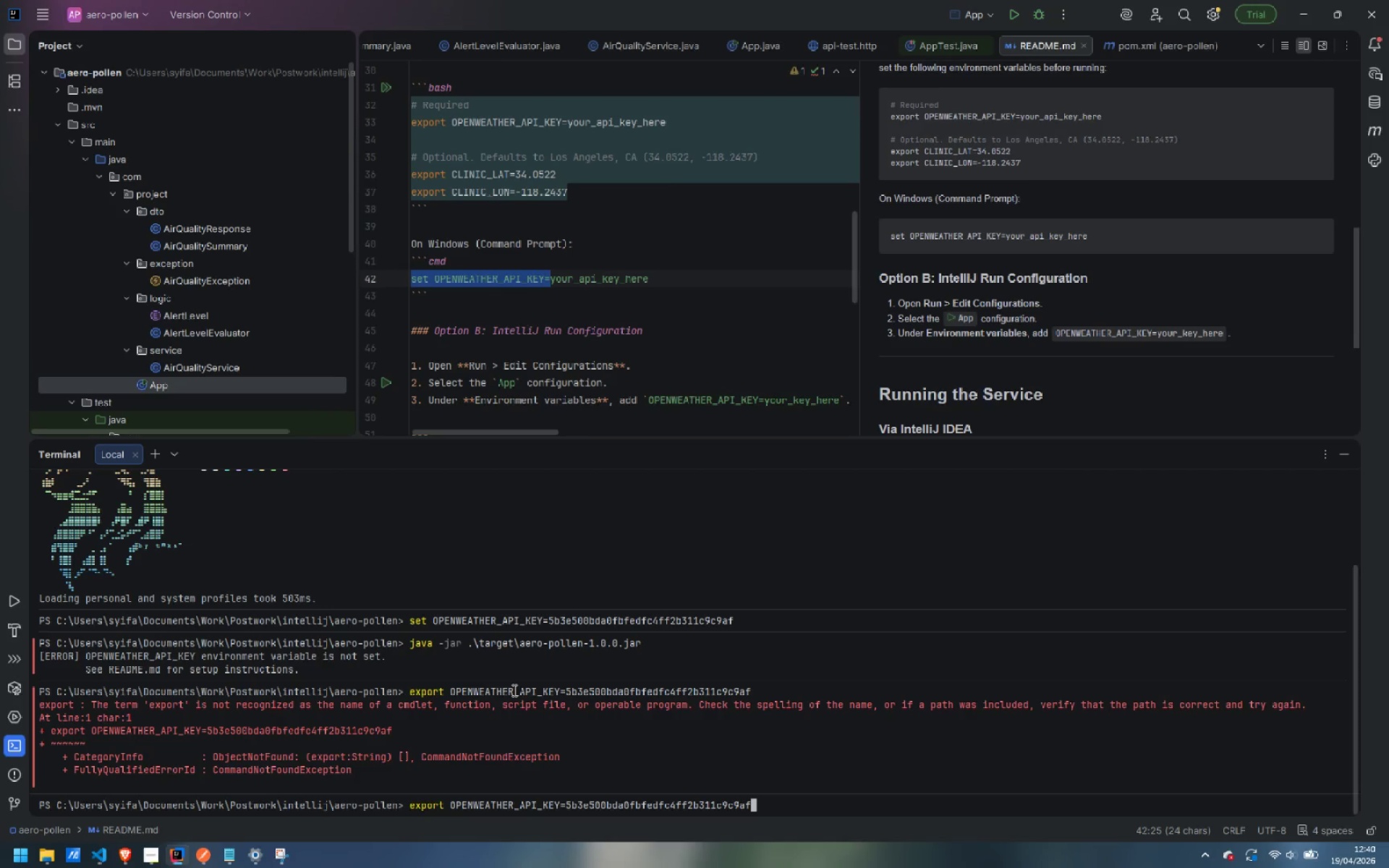 
key(ArrowUp)
 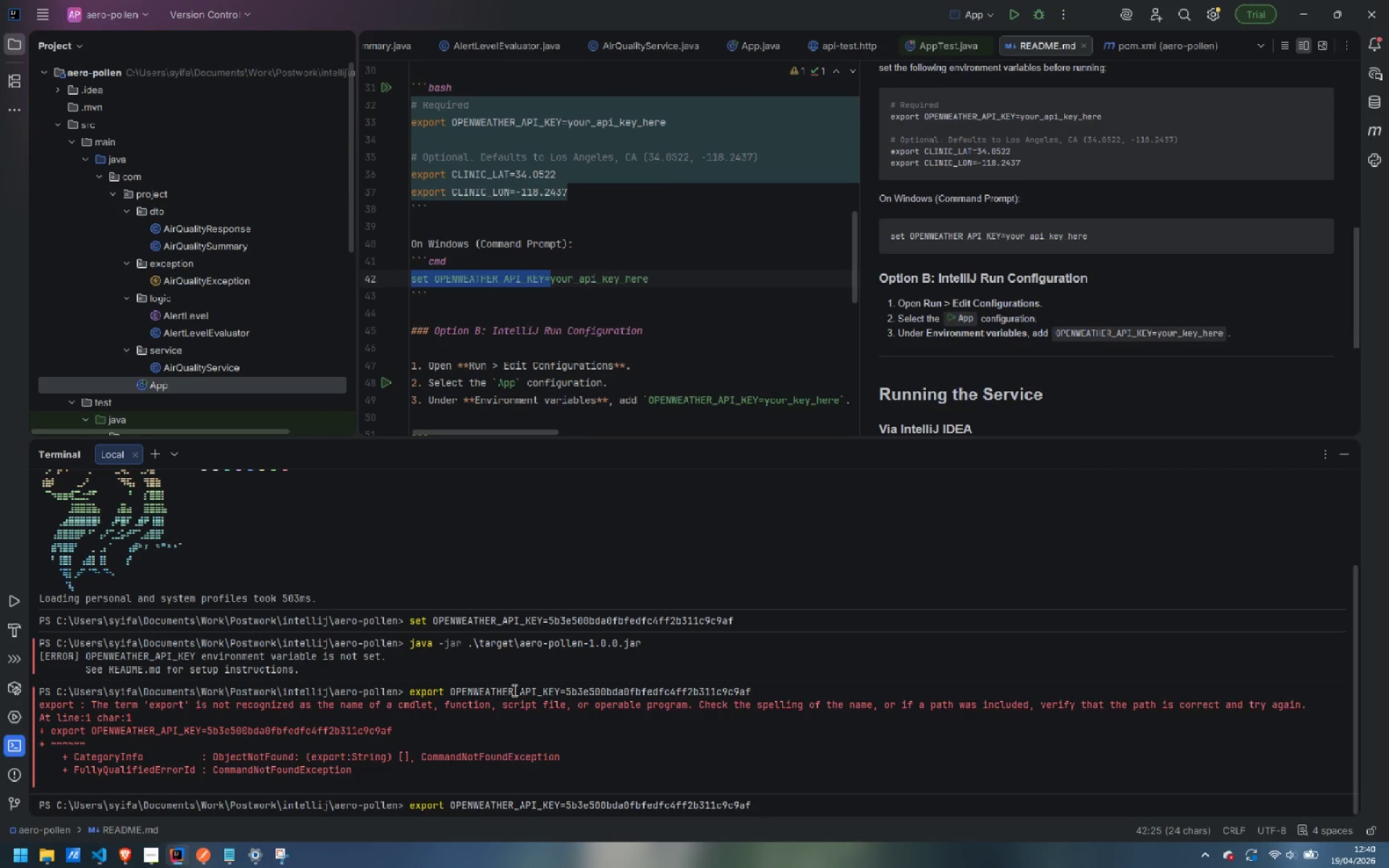 
hold_key(key=ArrowLeft, duration=1.53)
 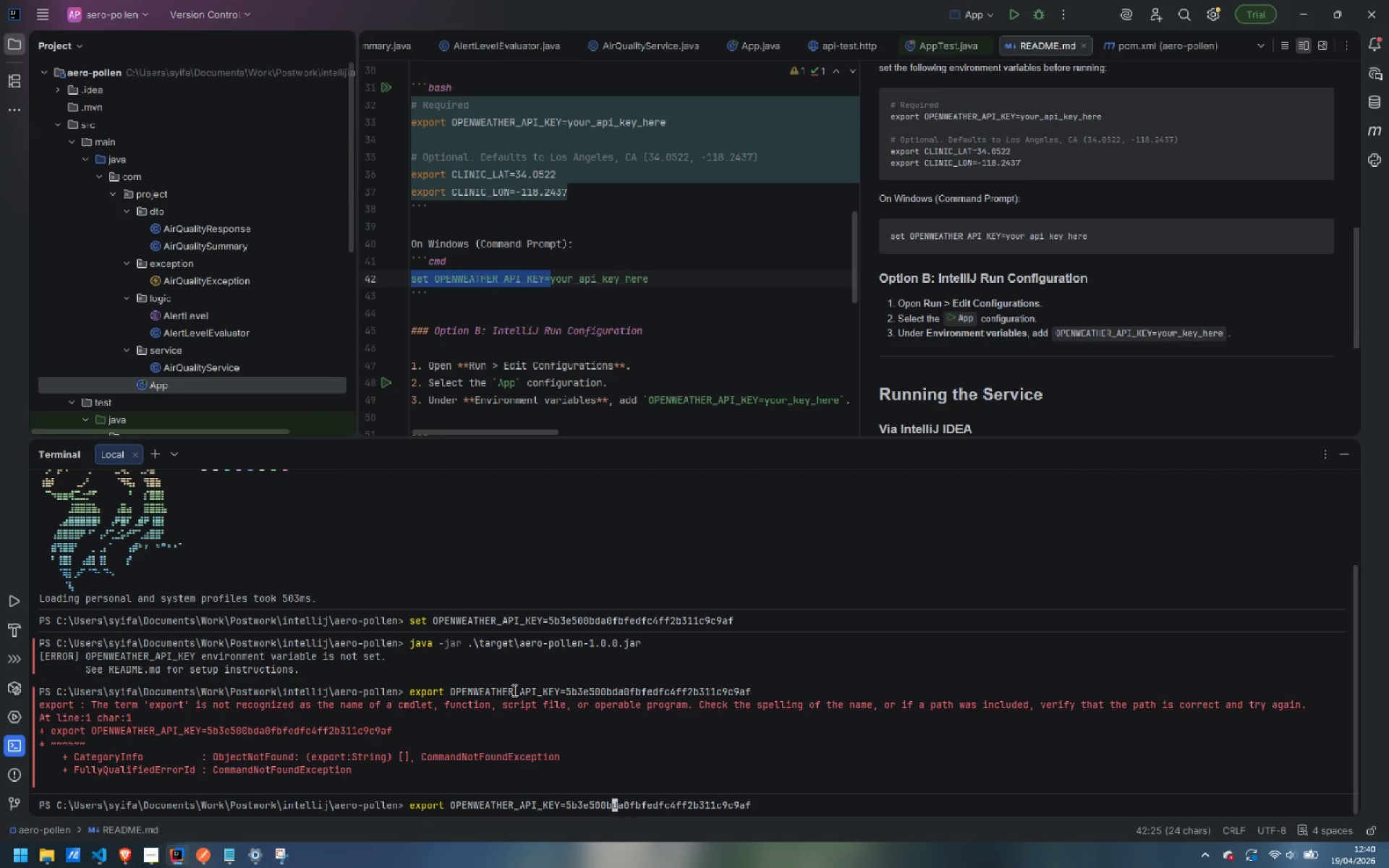 
hold_key(key=ArrowLeft, duration=1.5)
 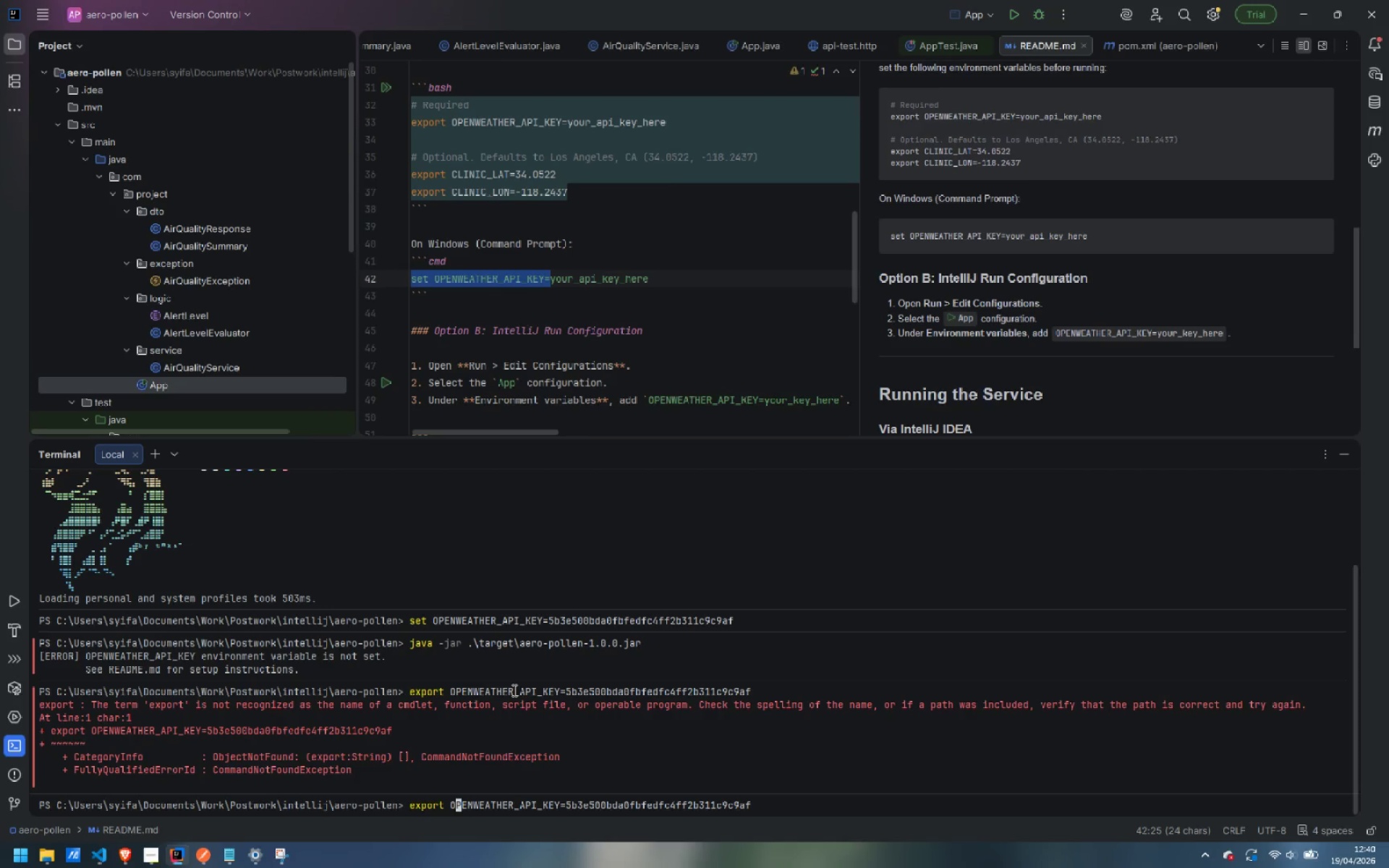 
hold_key(key=ArrowLeft, duration=0.39)
 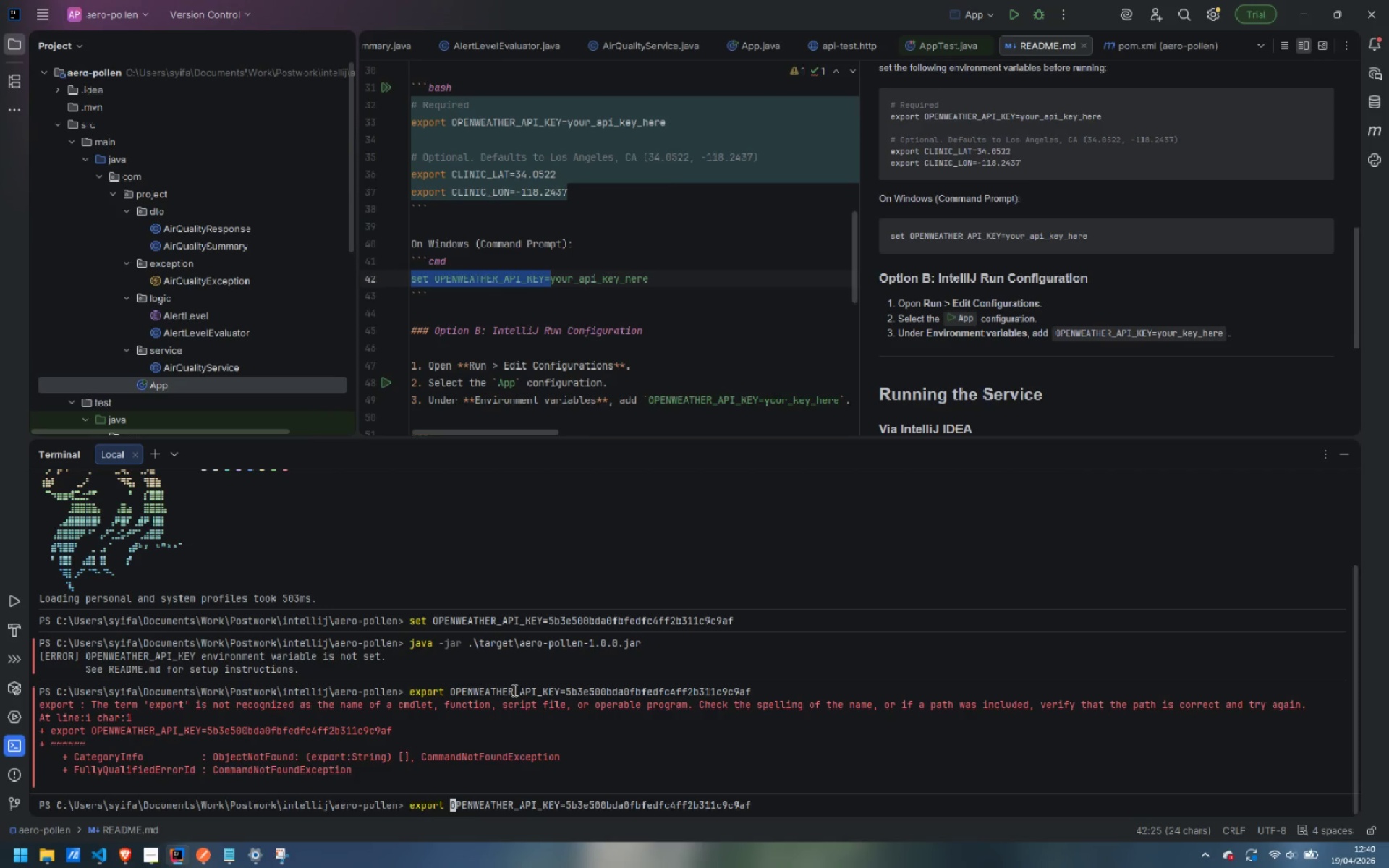 
key(ArrowLeft)
 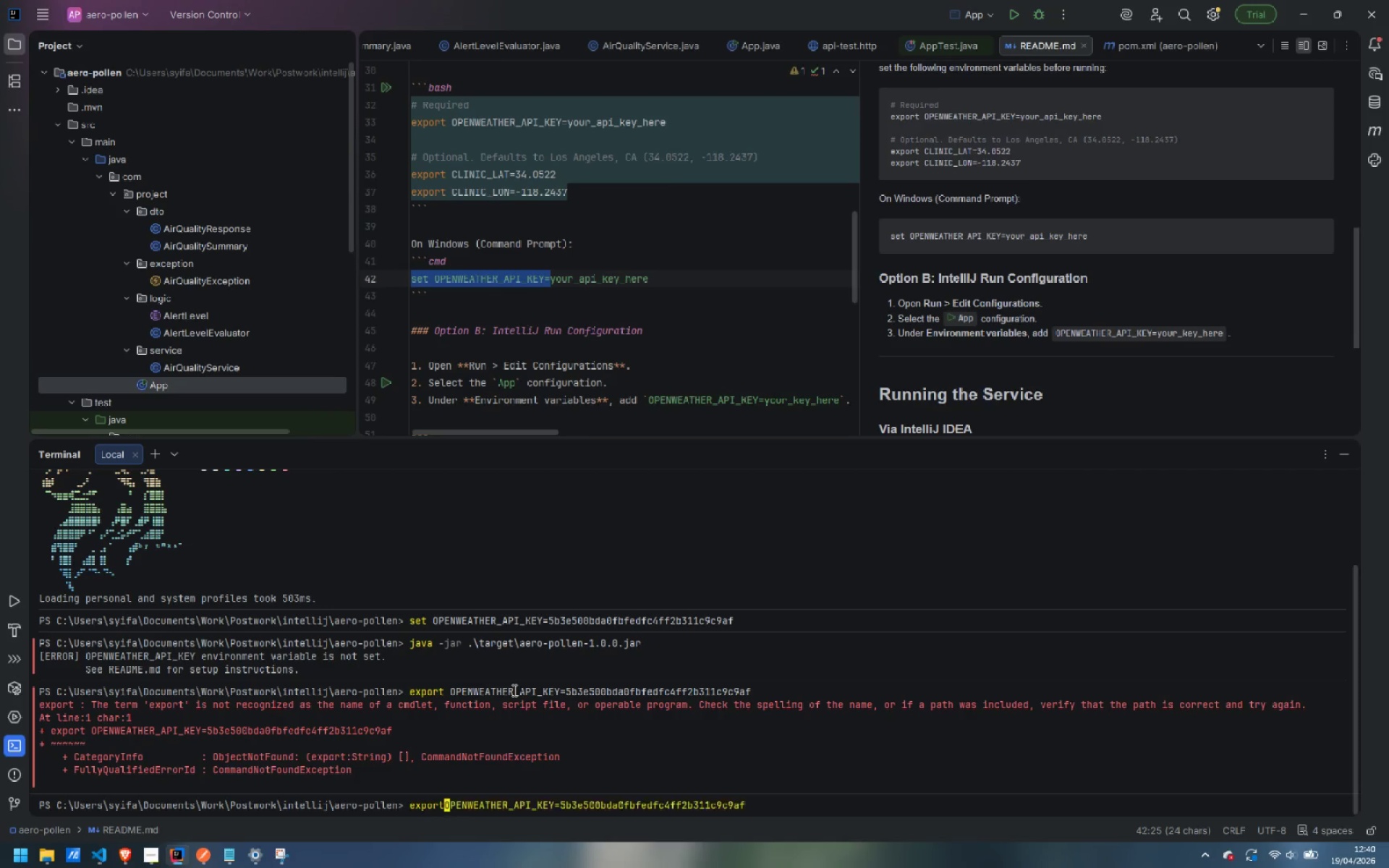 
key(Backspace)
key(Backspace)
key(Backspace)
key(Backspace)
key(Backspace)
key(Backspace)
key(Backspace)
type($env:)
 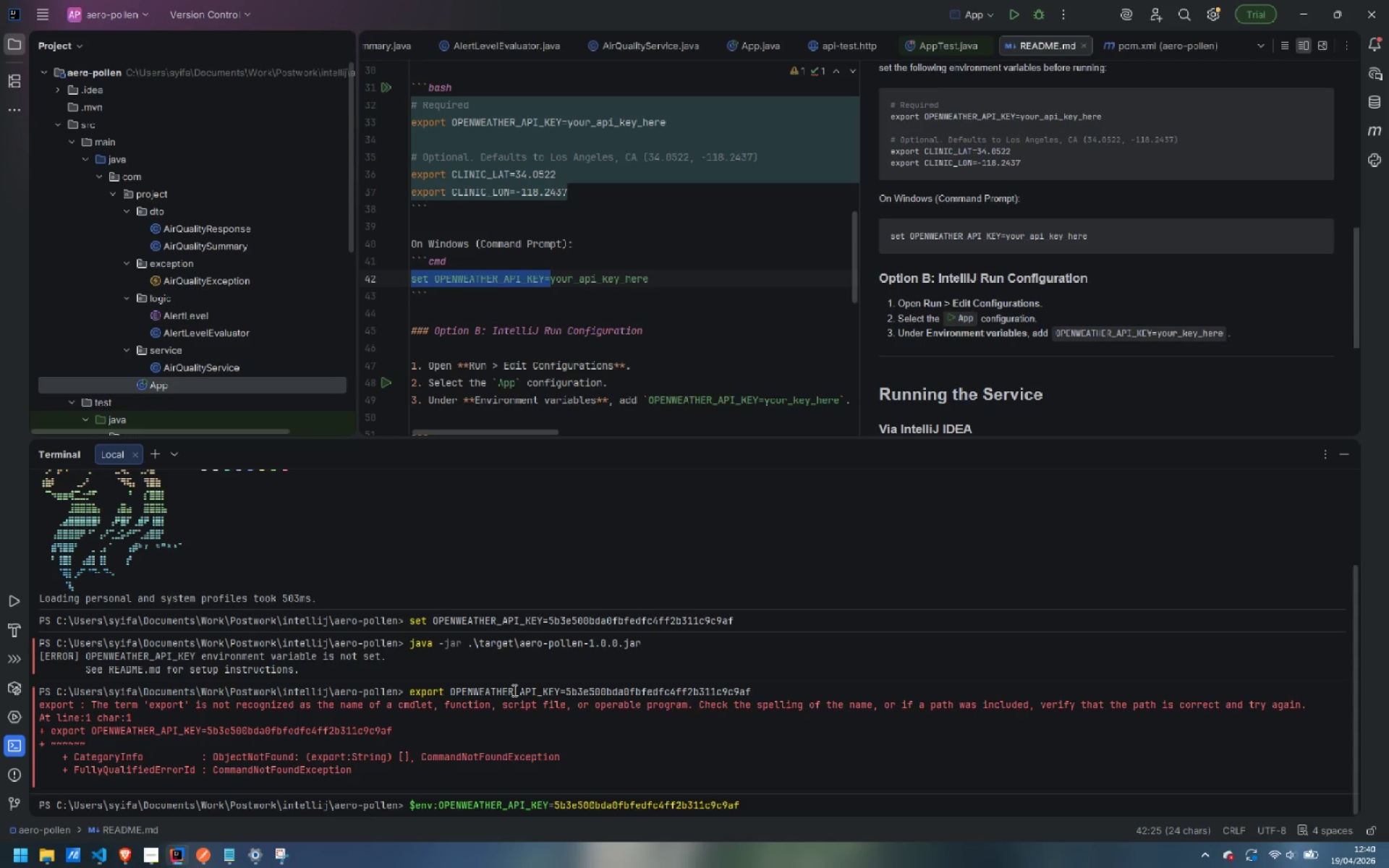 
key(Enter)
 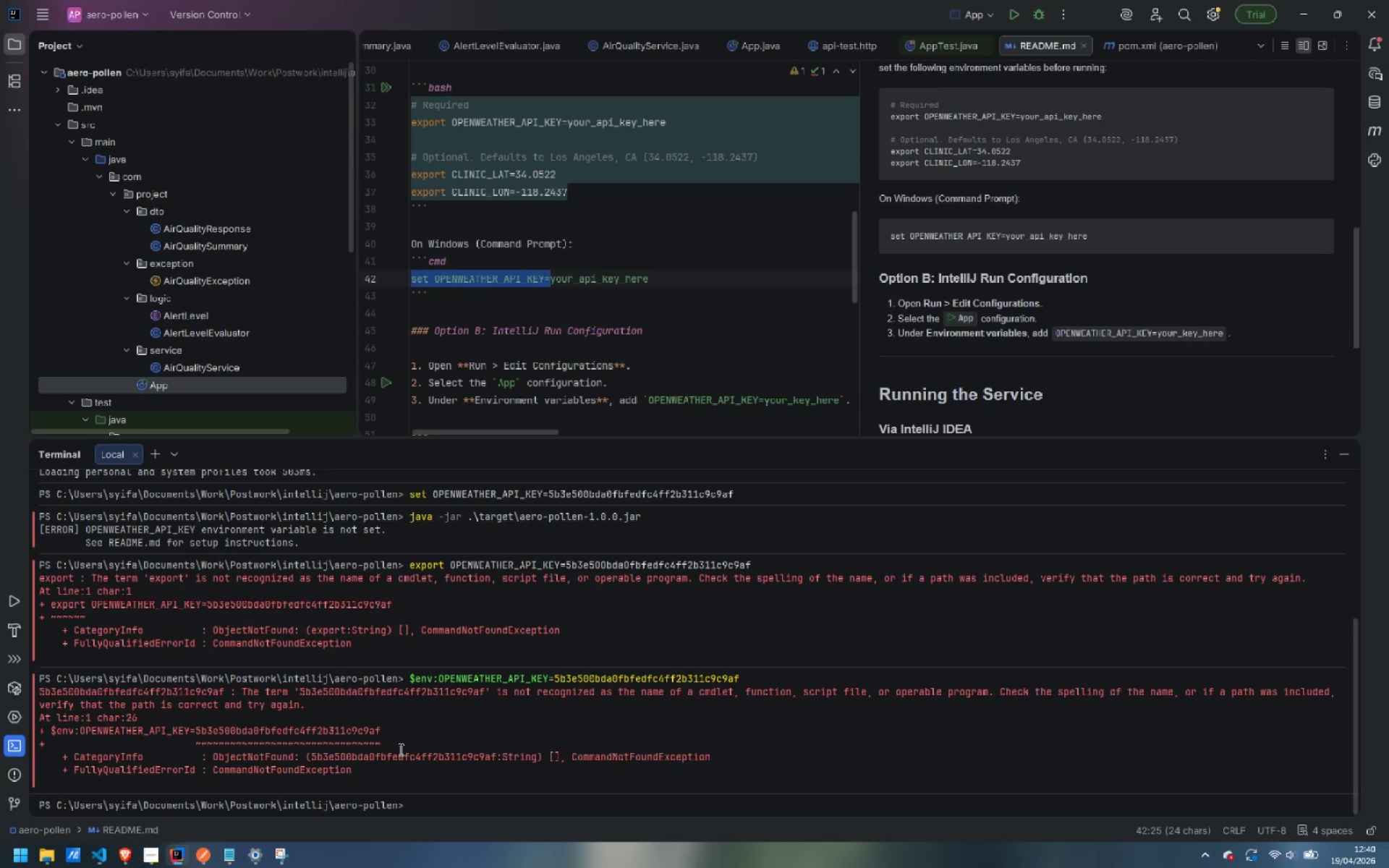 
key(ArrowUp)
 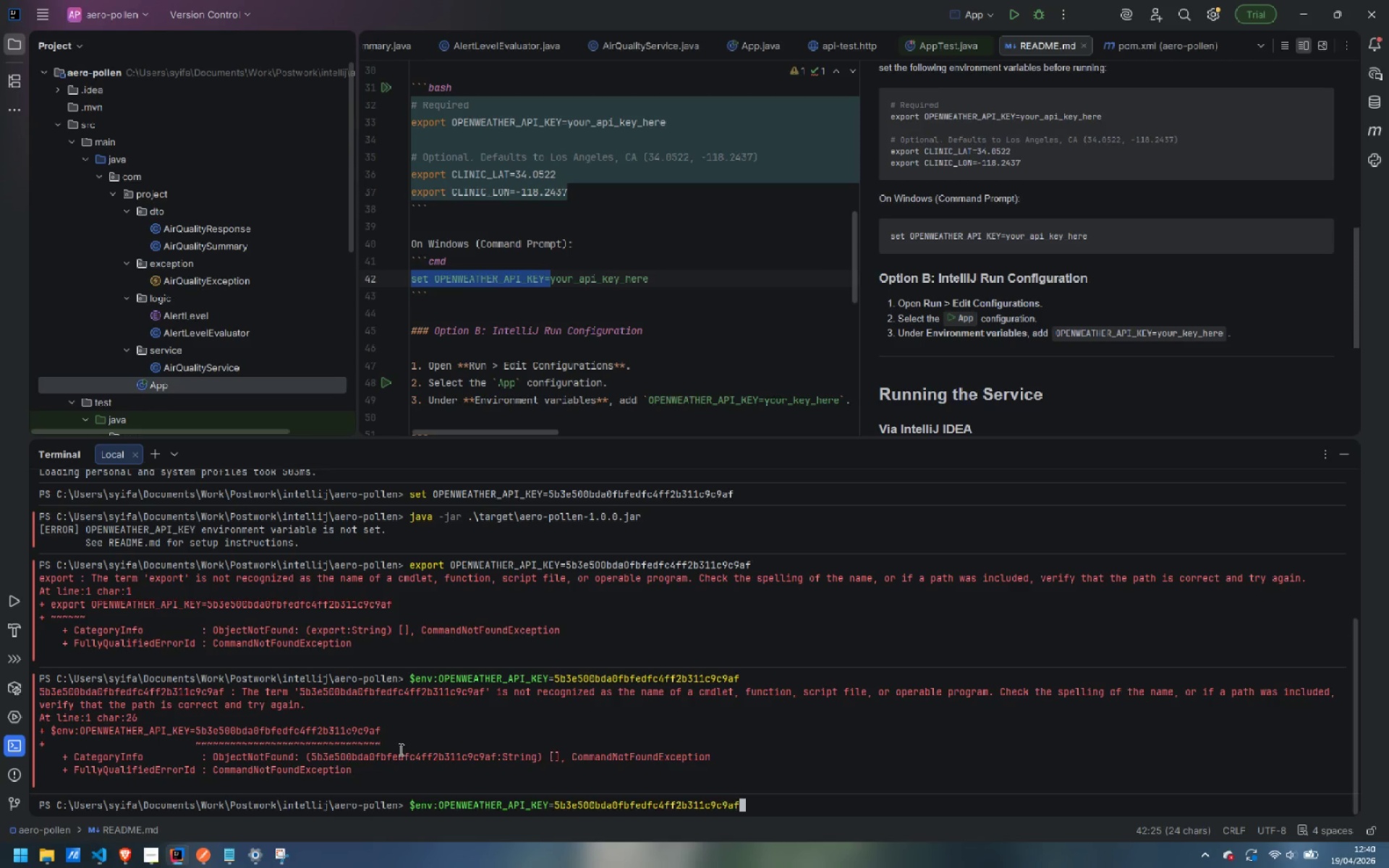 
hold_key(key=ArrowLeft, duration=1.5)
 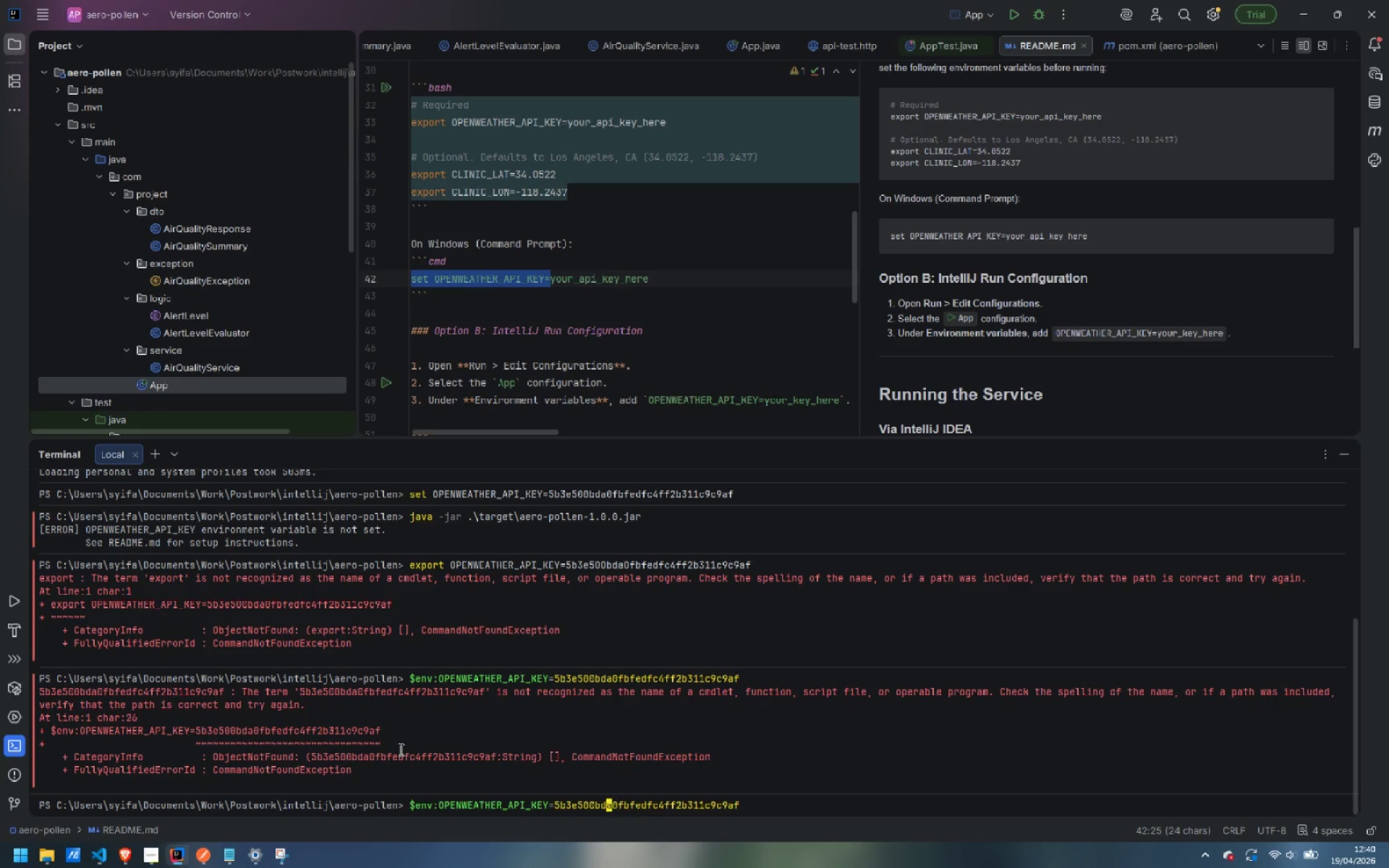 
hold_key(key=ArrowLeft, duration=0.75)
 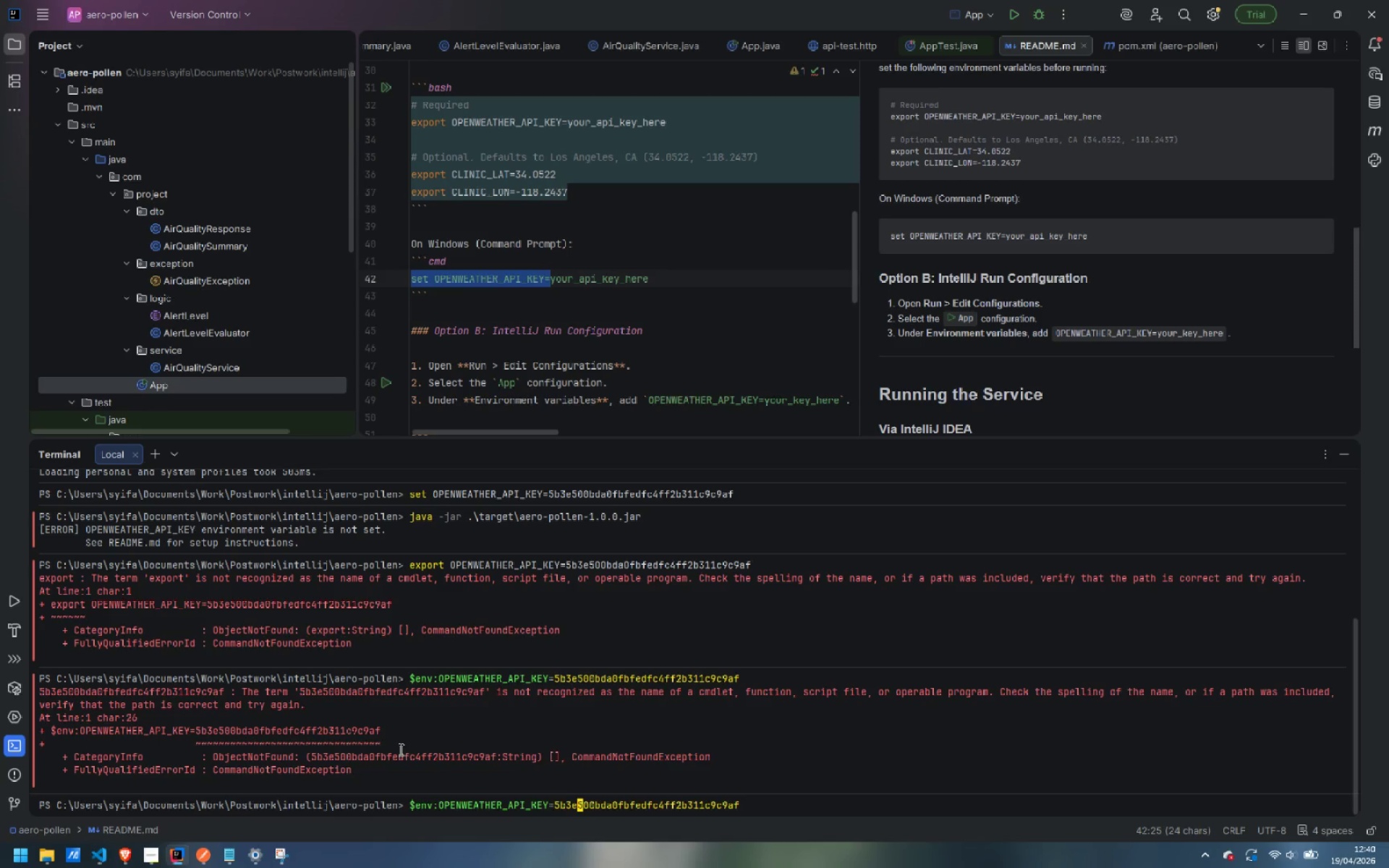 
key(ArrowLeft)
 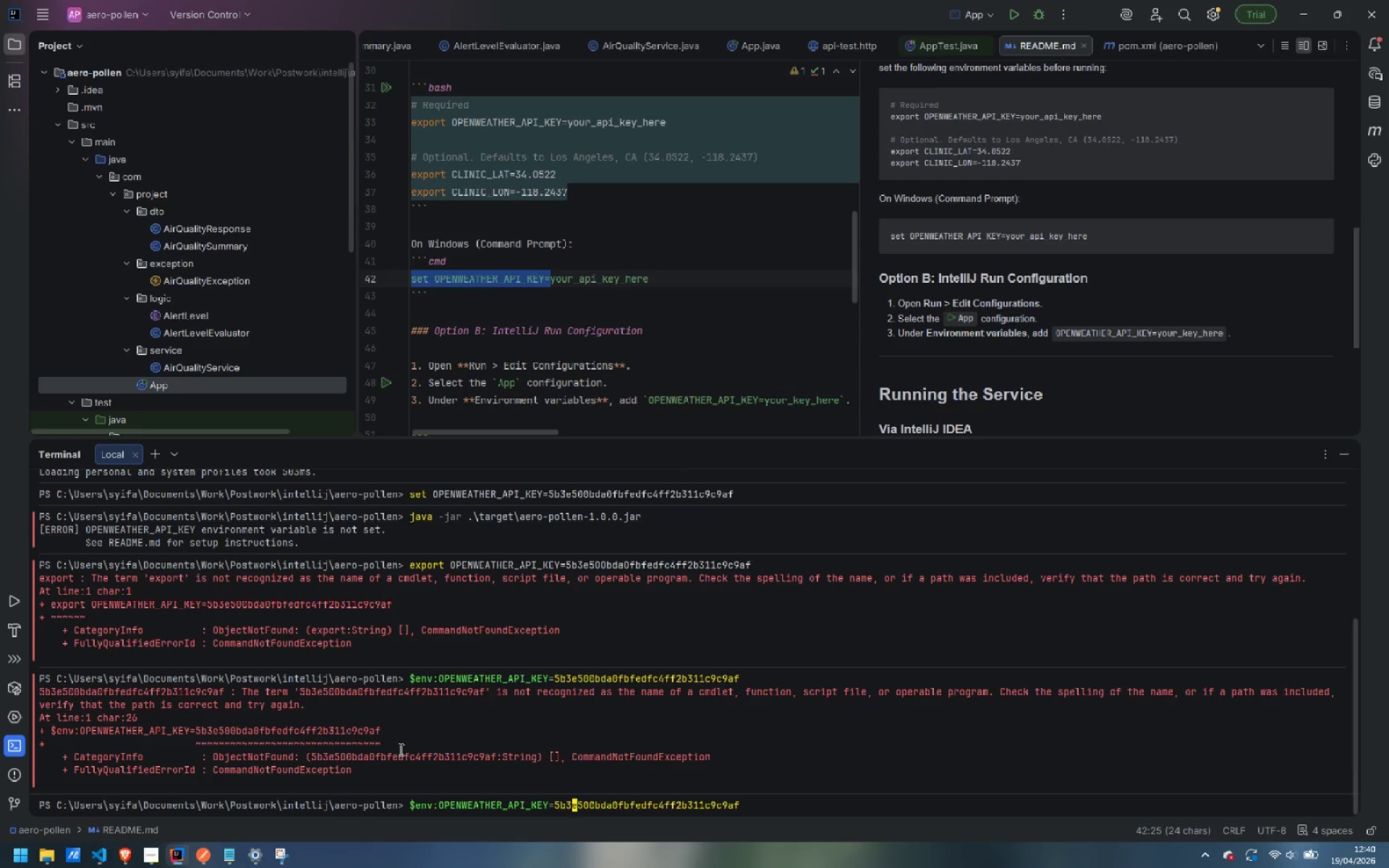 
key(ArrowLeft)
 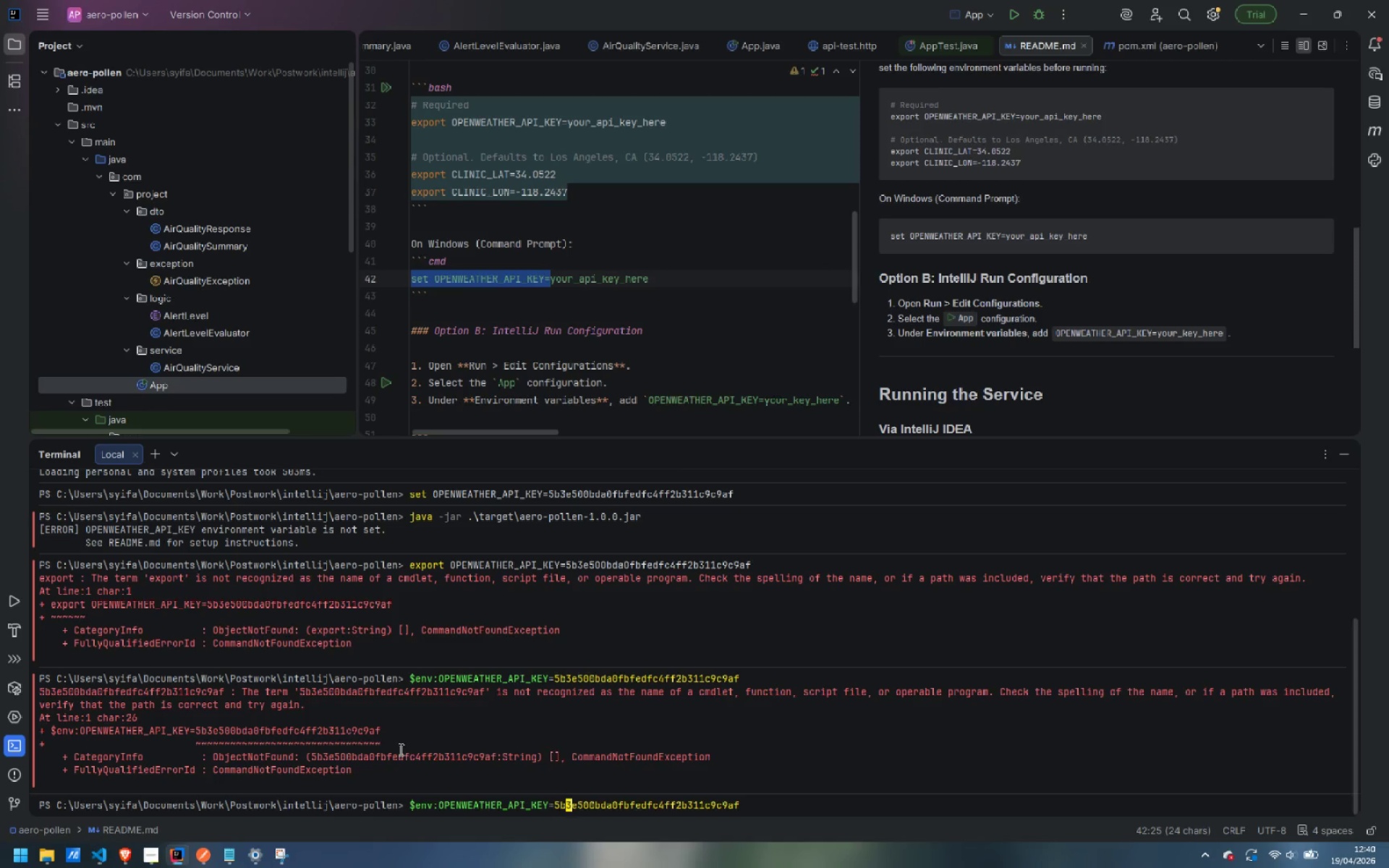 
key(ArrowLeft)
 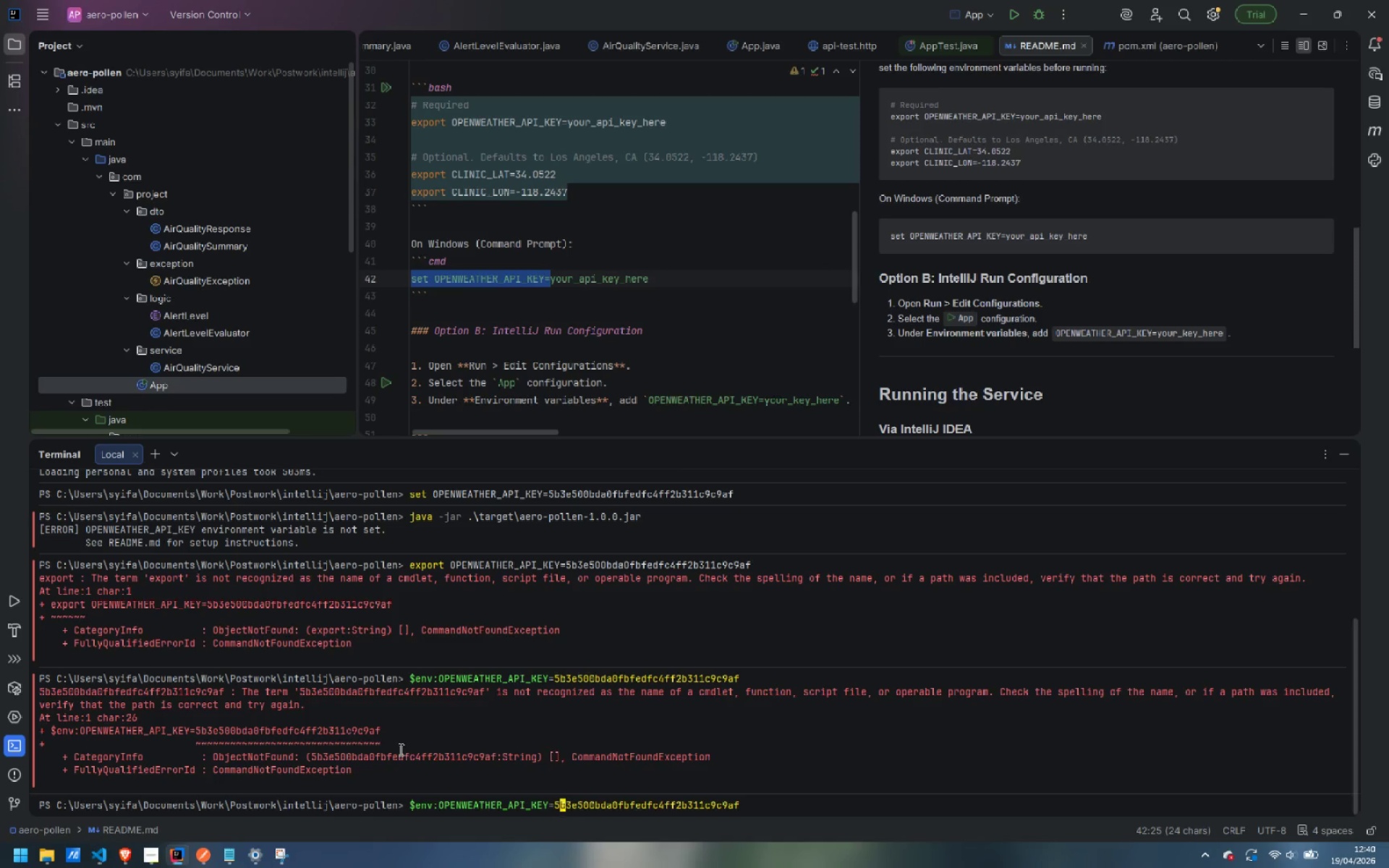 
key(ArrowLeft)
 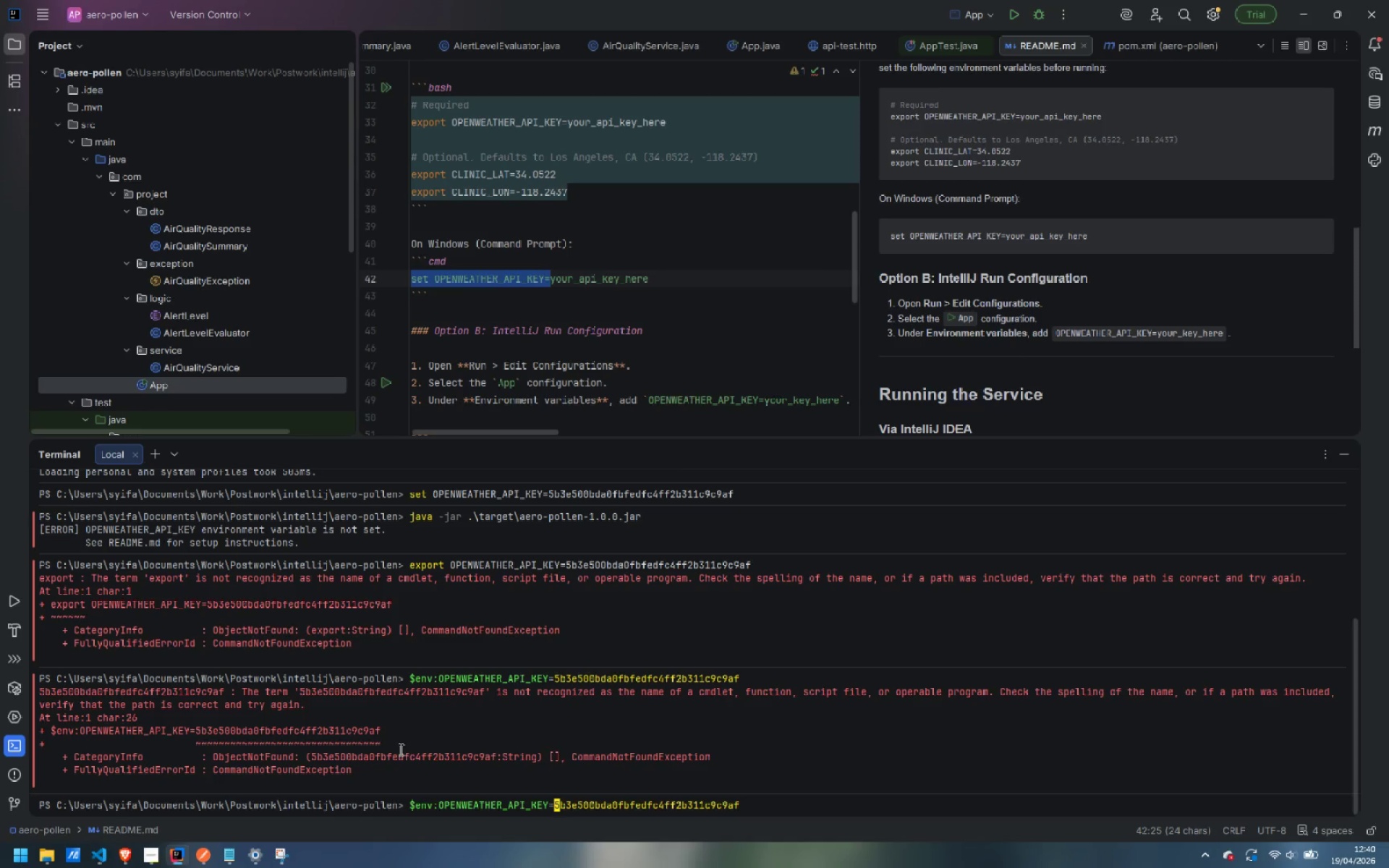 
key(Shift+ShiftLeft)
 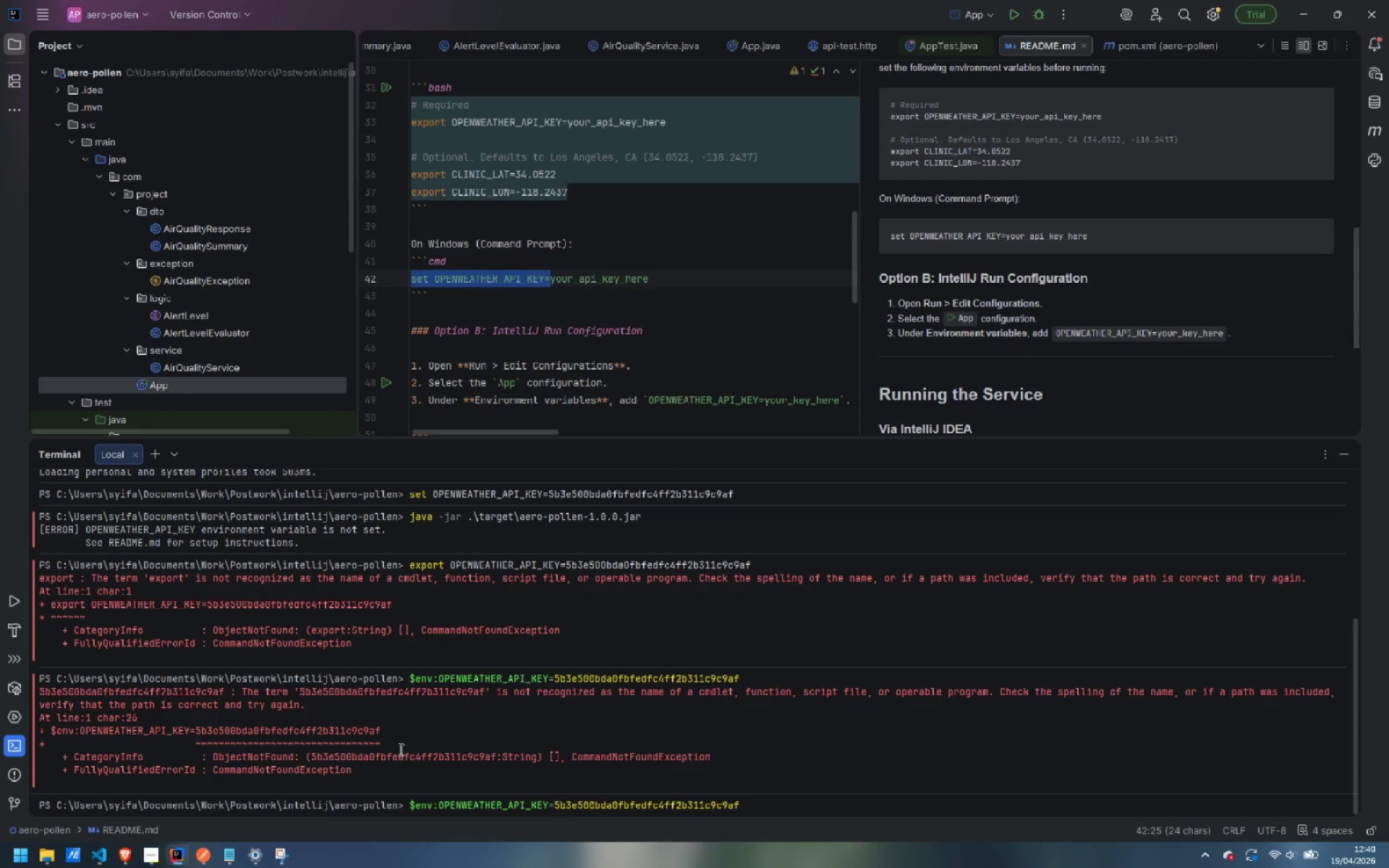 
key(Shift+Quote)
 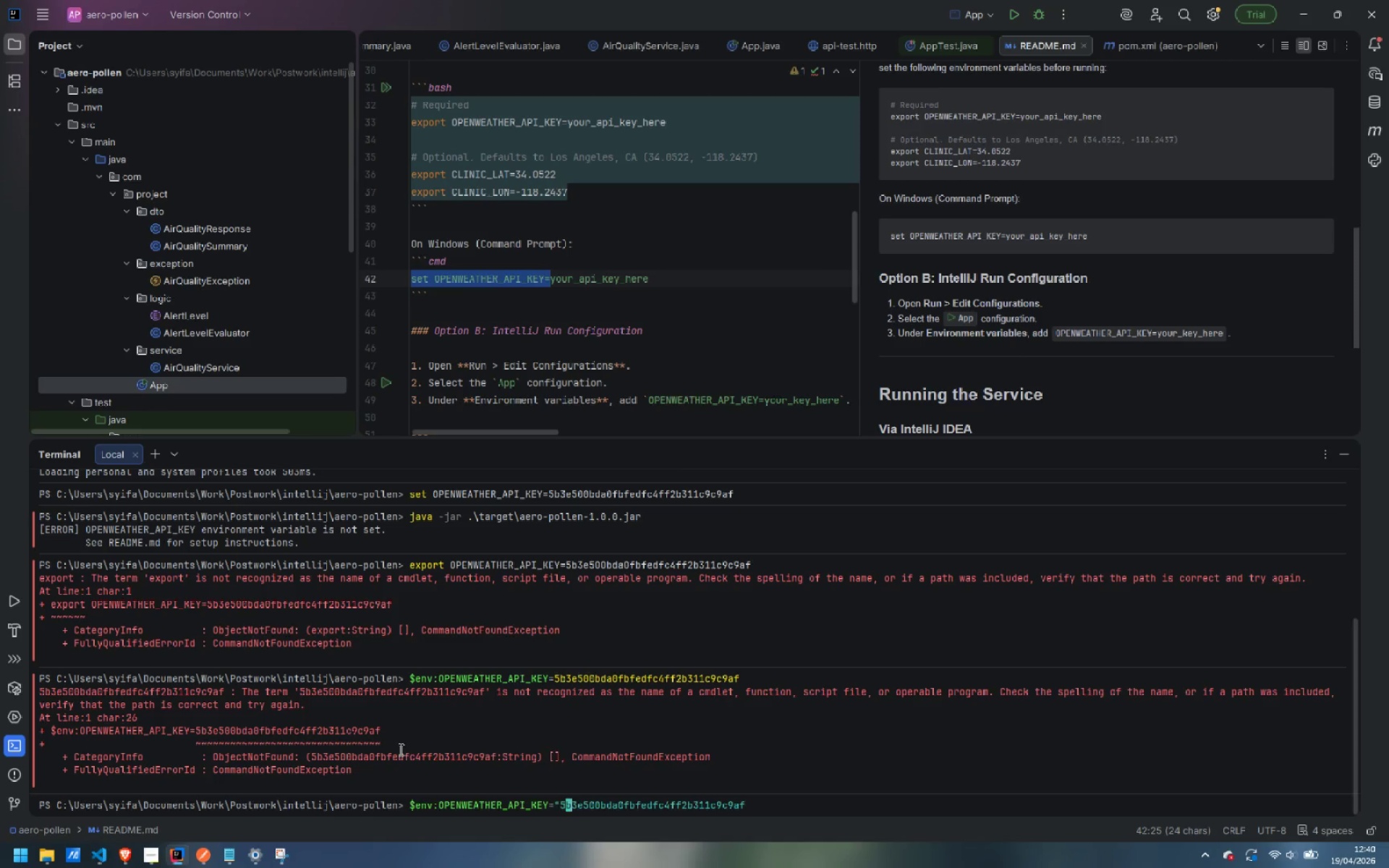 
hold_key(key=ArrowRight, duration=1.53)
 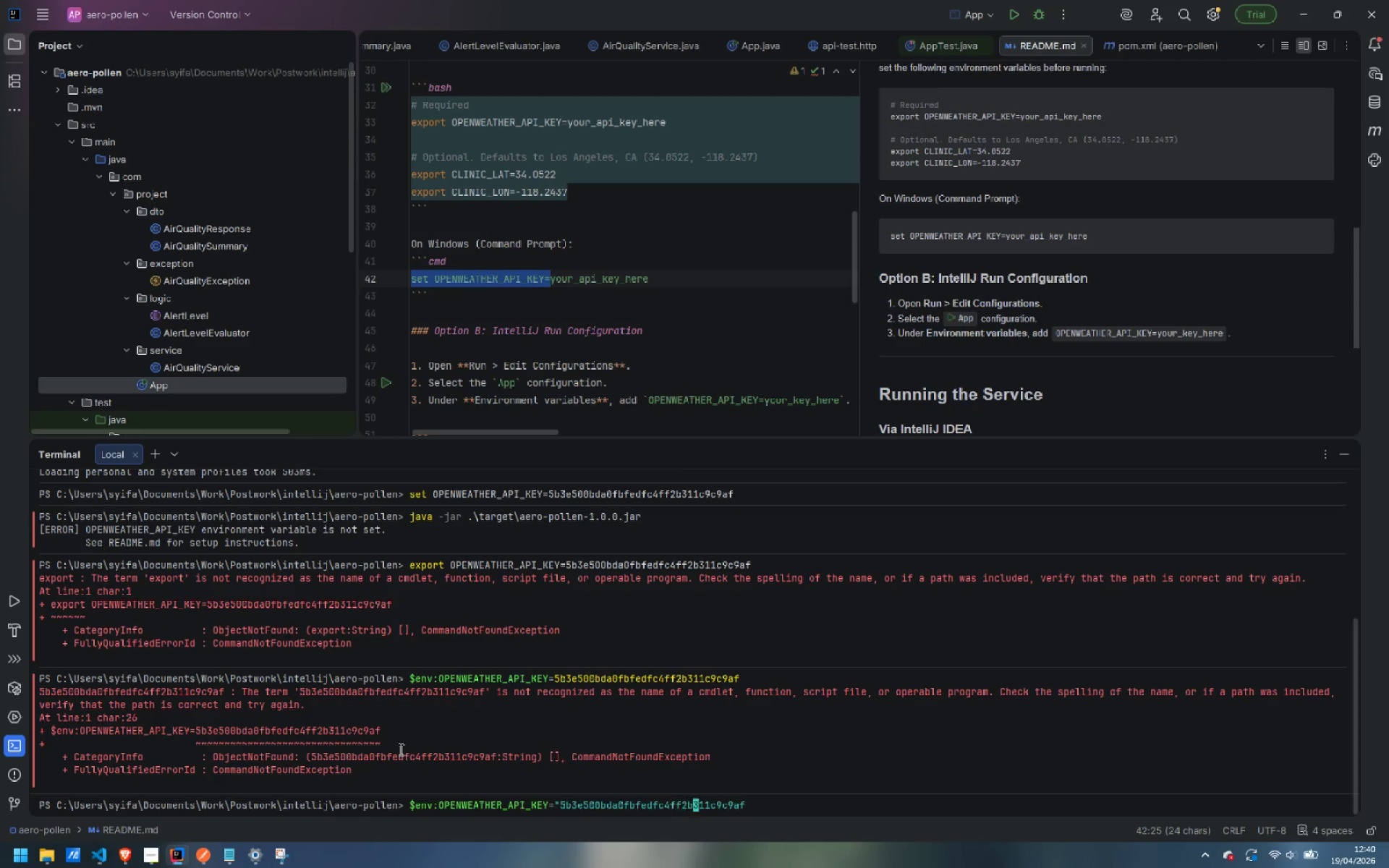 
hold_key(key=ArrowRight, duration=0.86)
 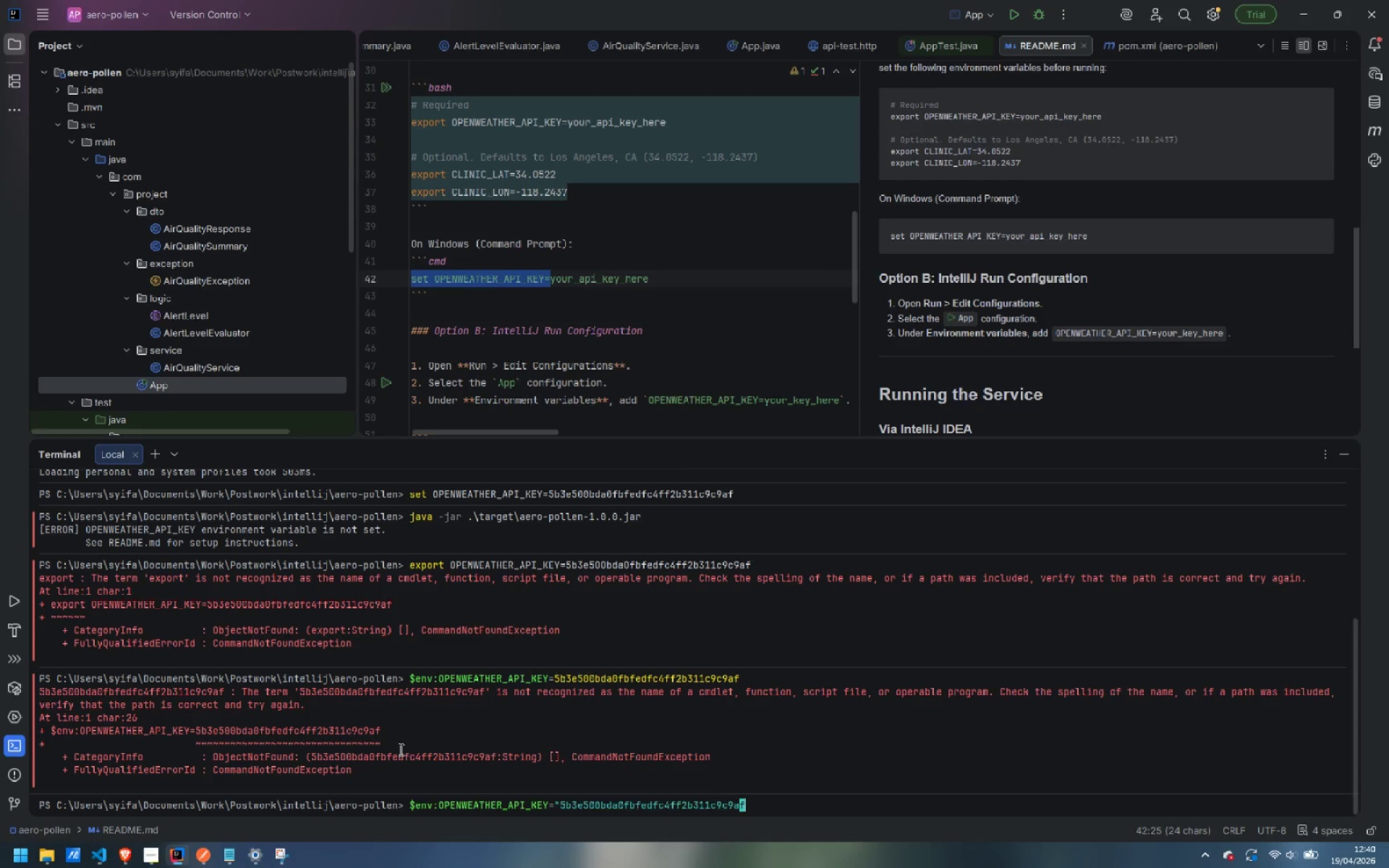 
key(ArrowRight)
 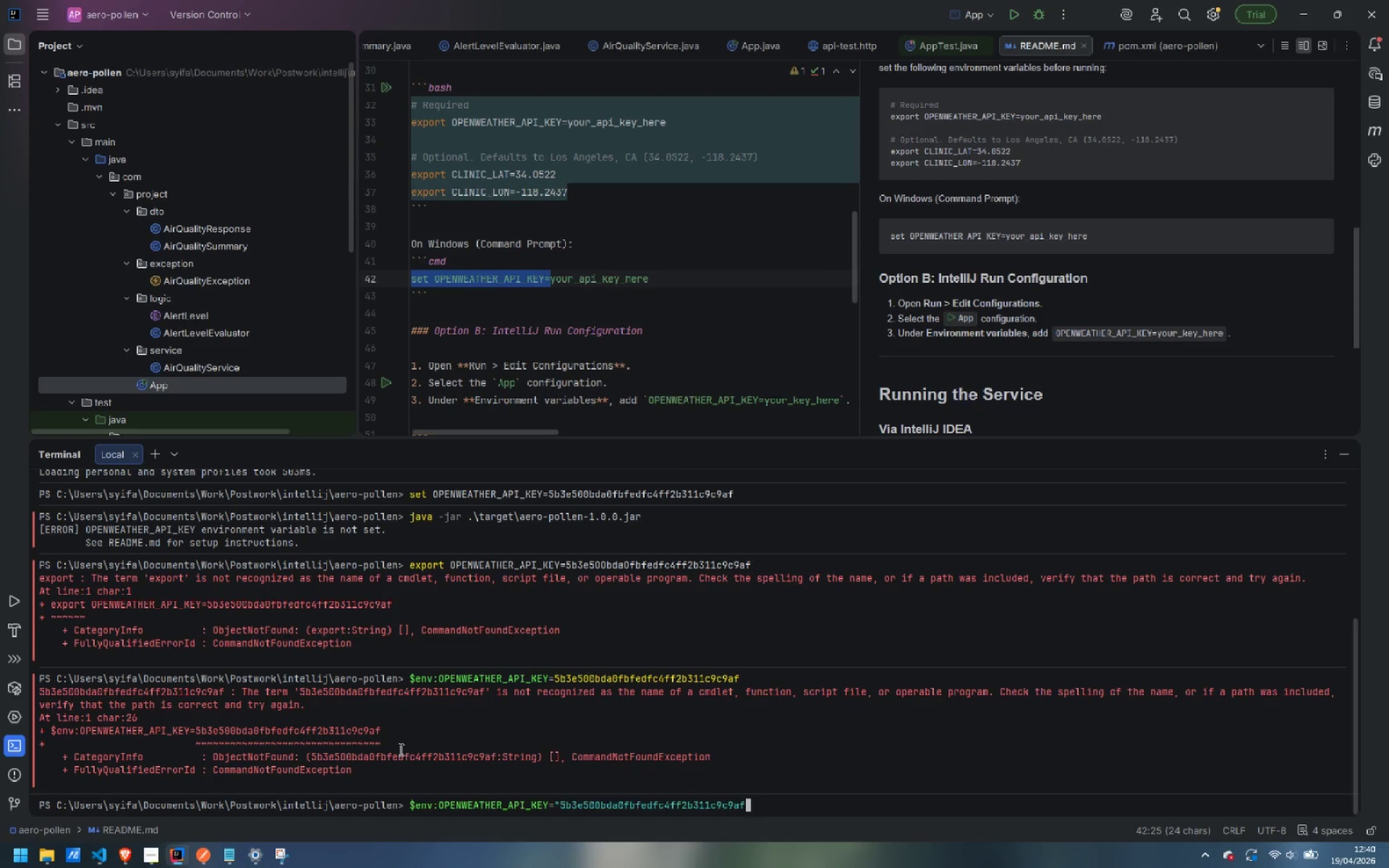 
key(Shift+Quote)
 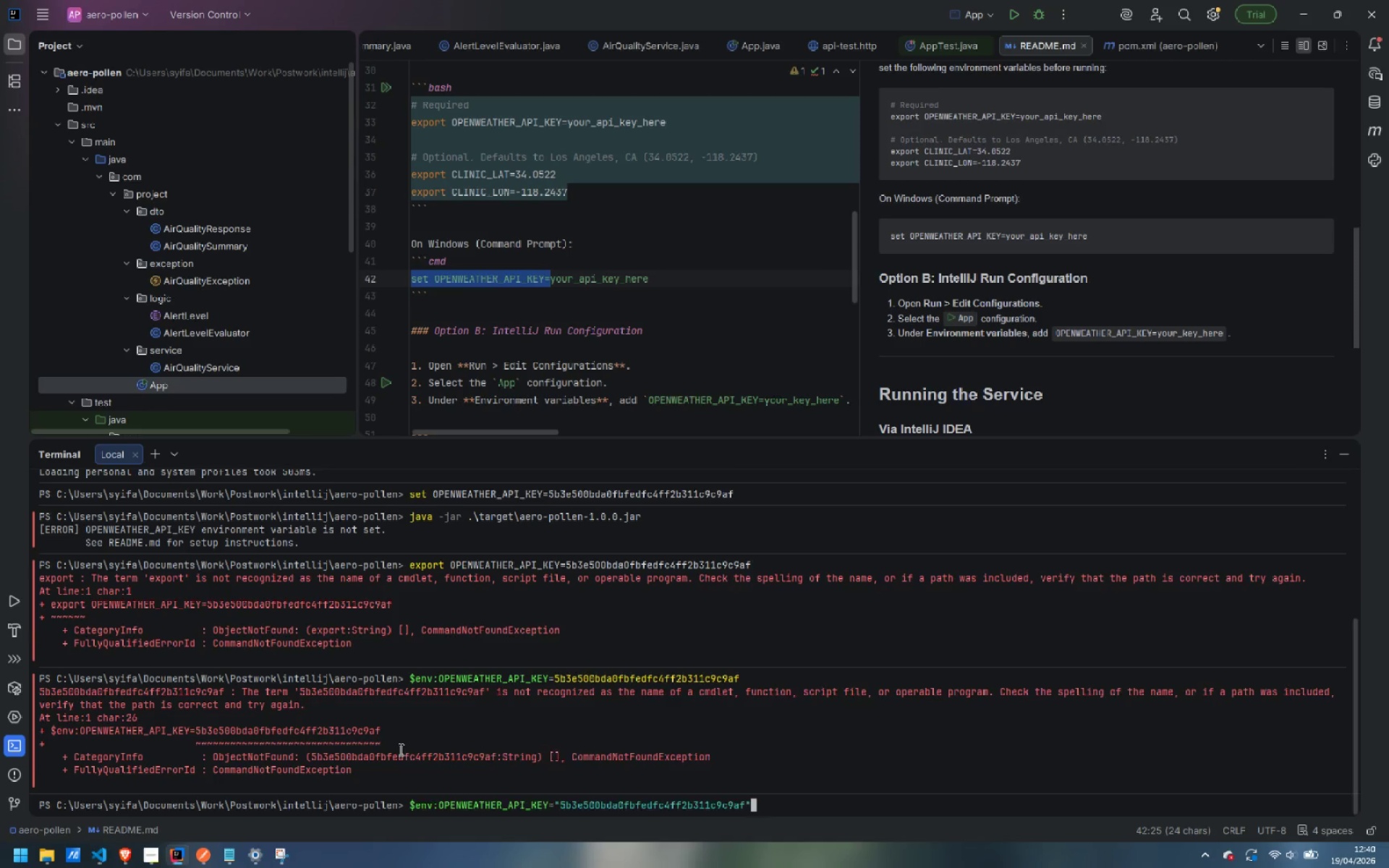 
key(Enter)
 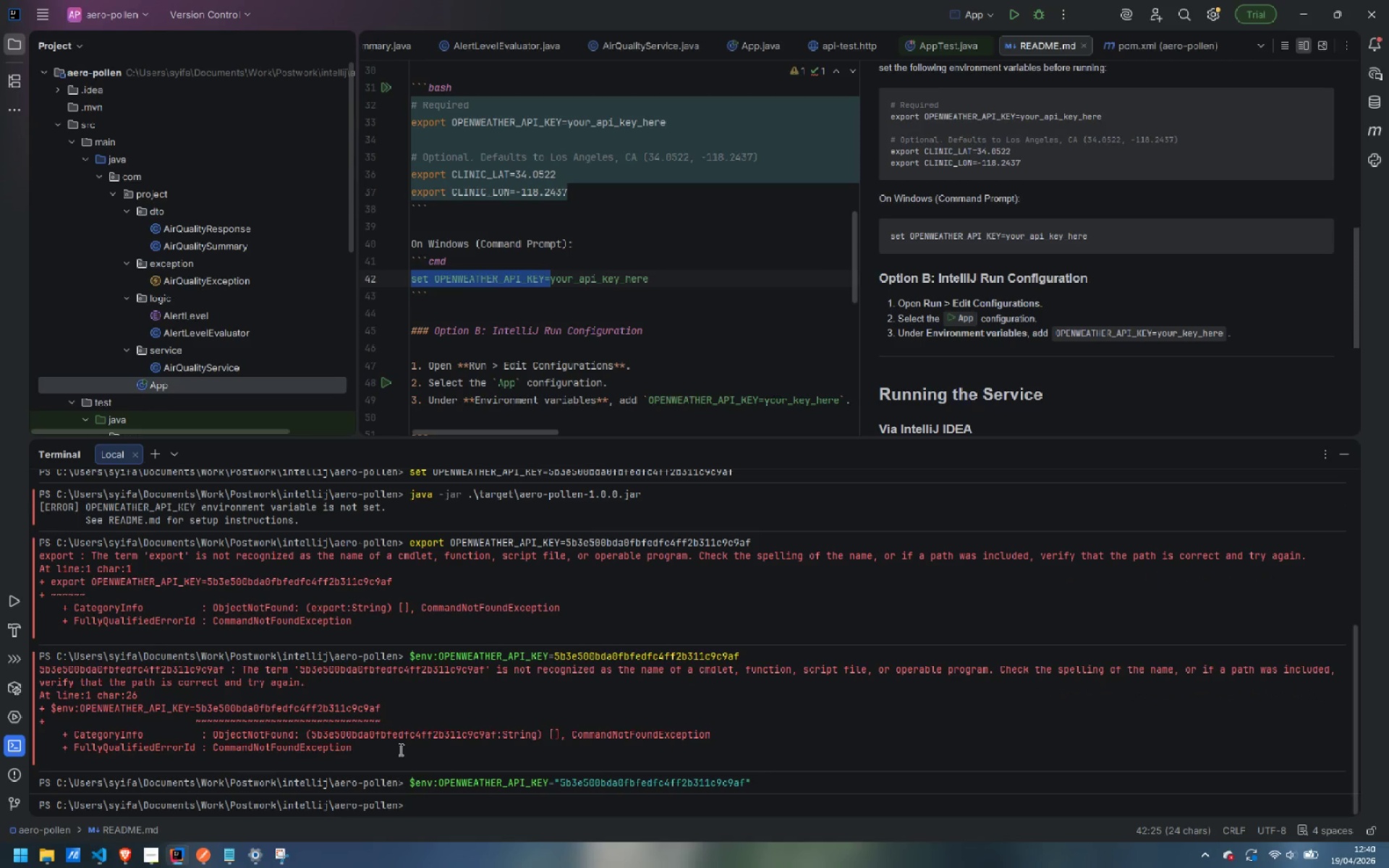 
key(ArrowUp)
 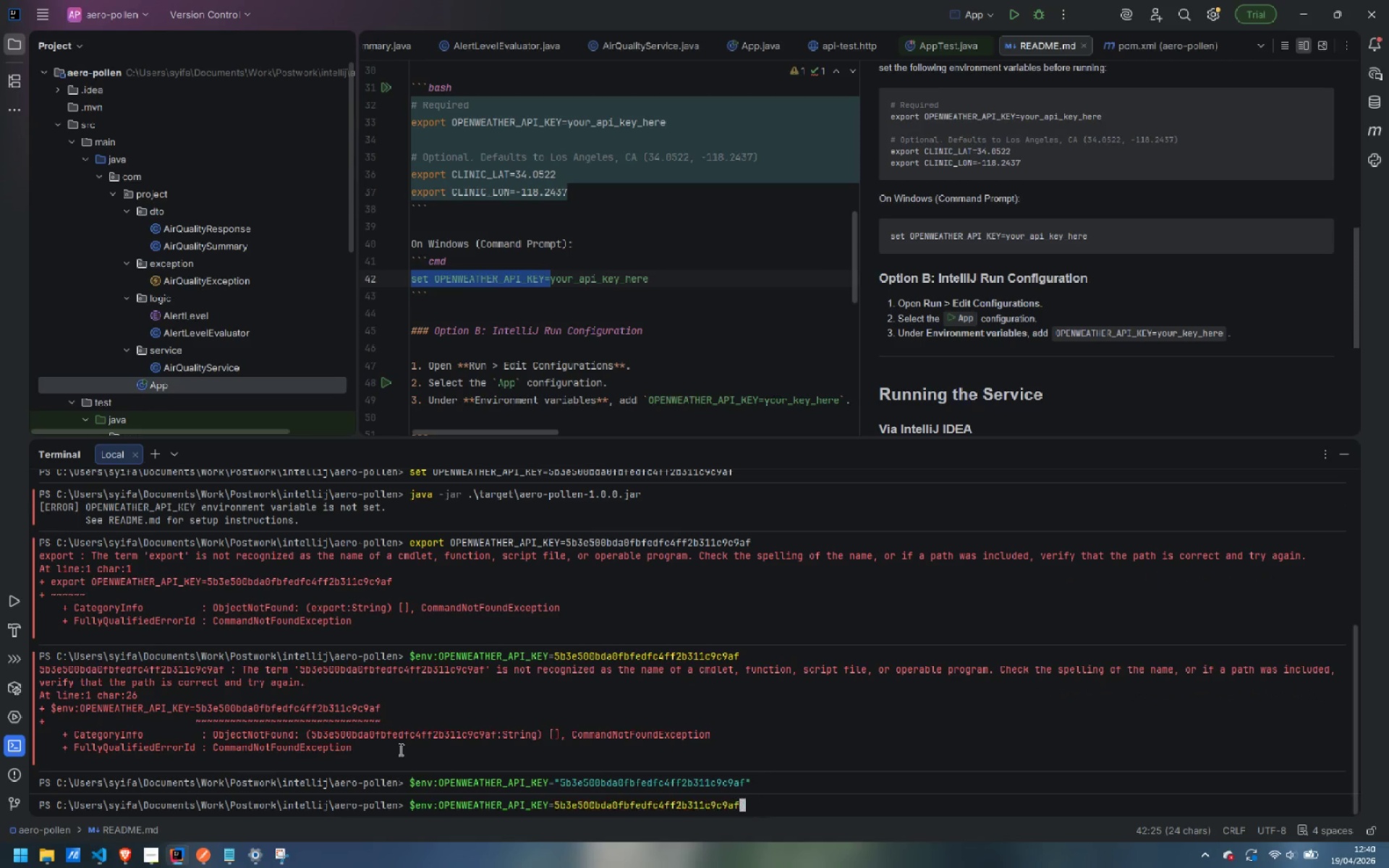 
key(ArrowUp)
 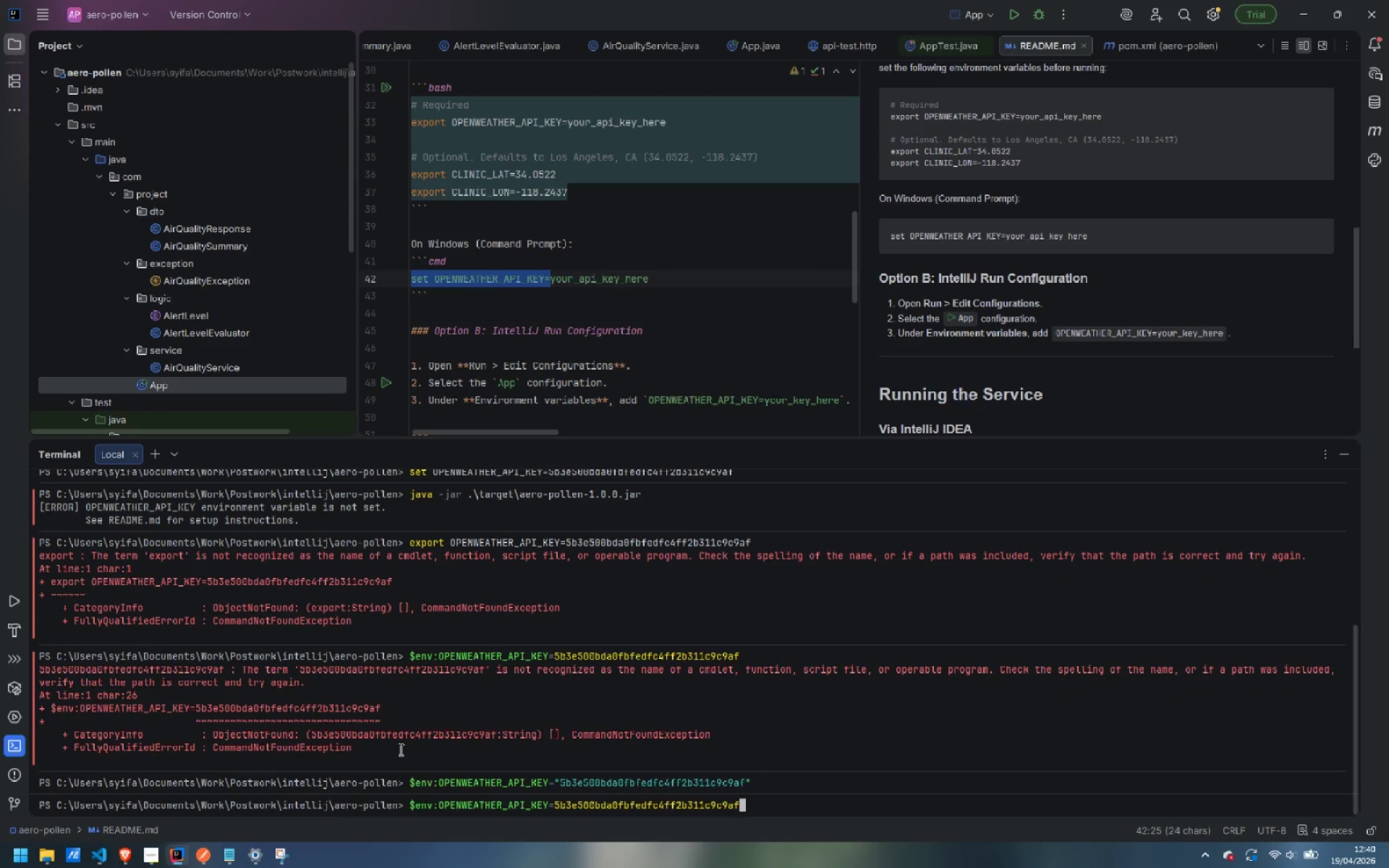 
key(ArrowDown)
 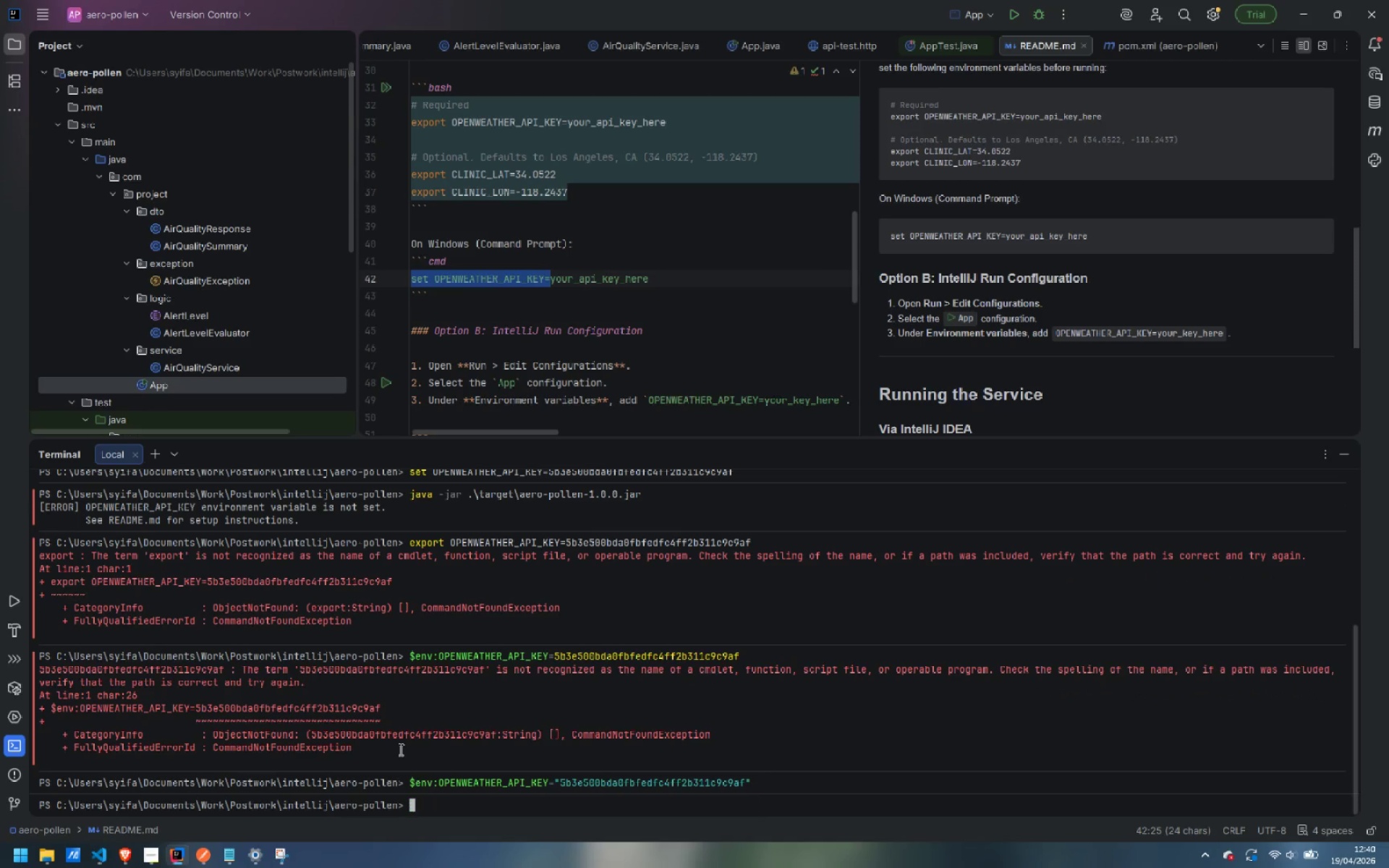 
key(ArrowDown)
 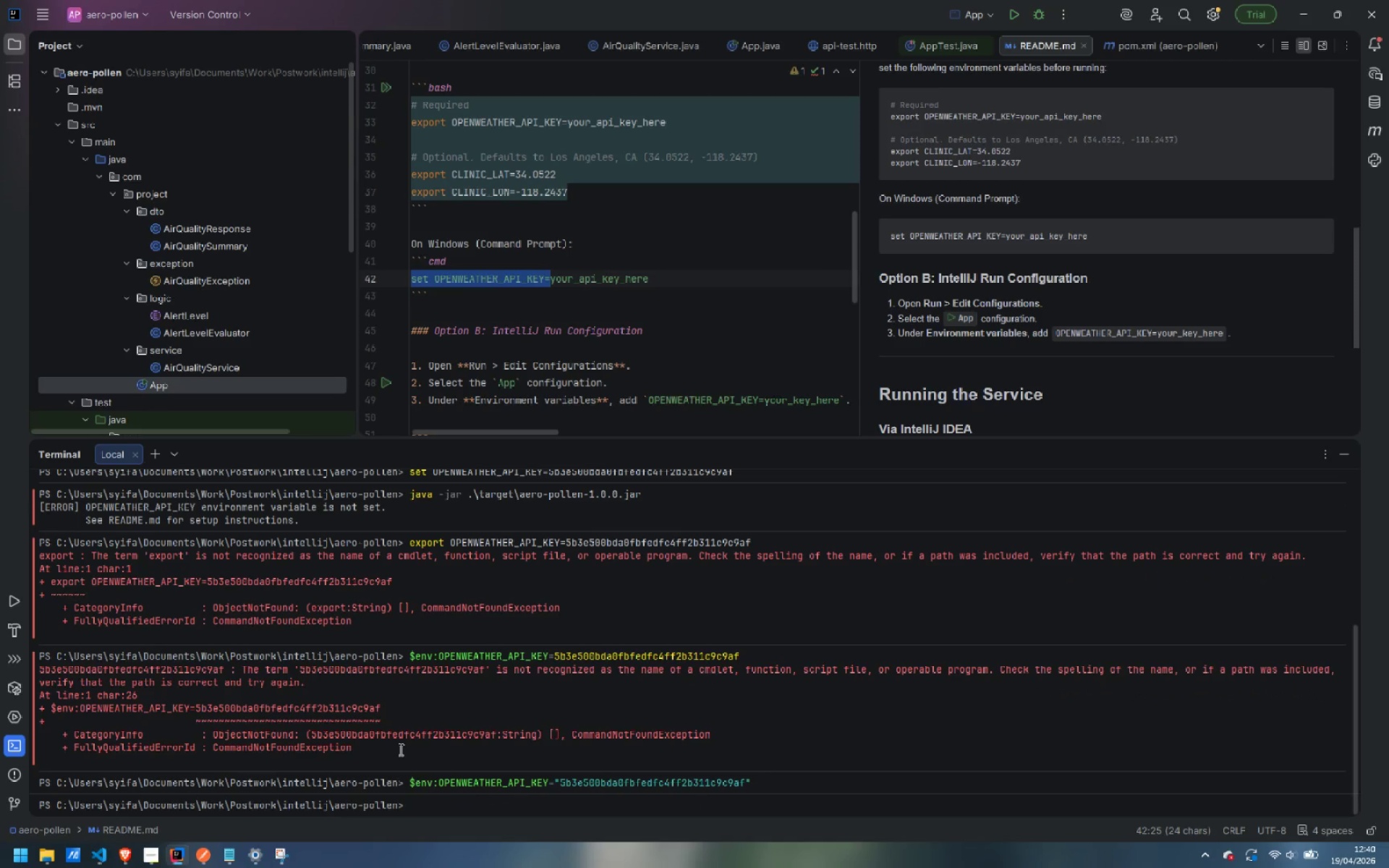 
type(cls)
 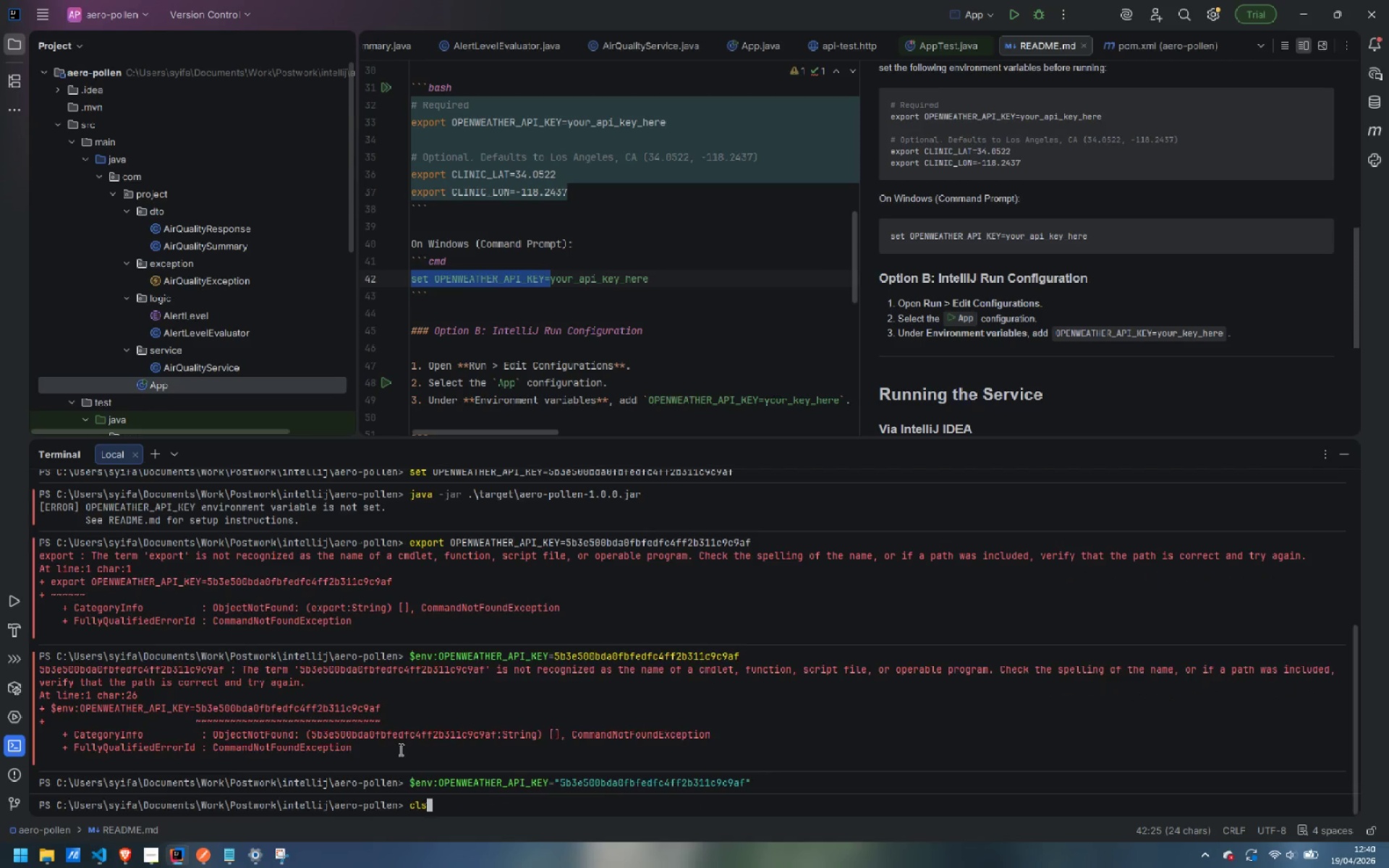 
key(Enter)
 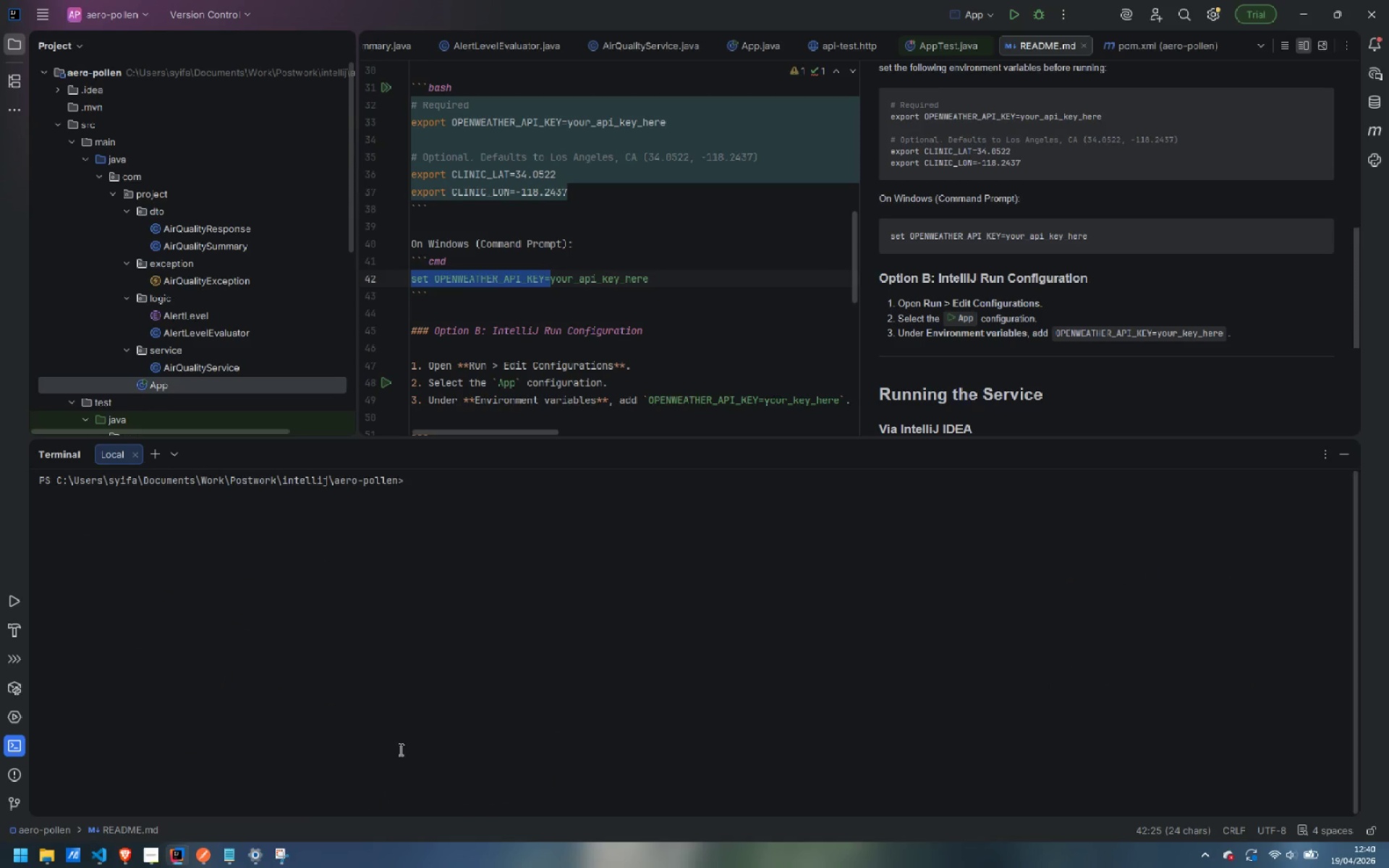 
key(ArrowUp)
 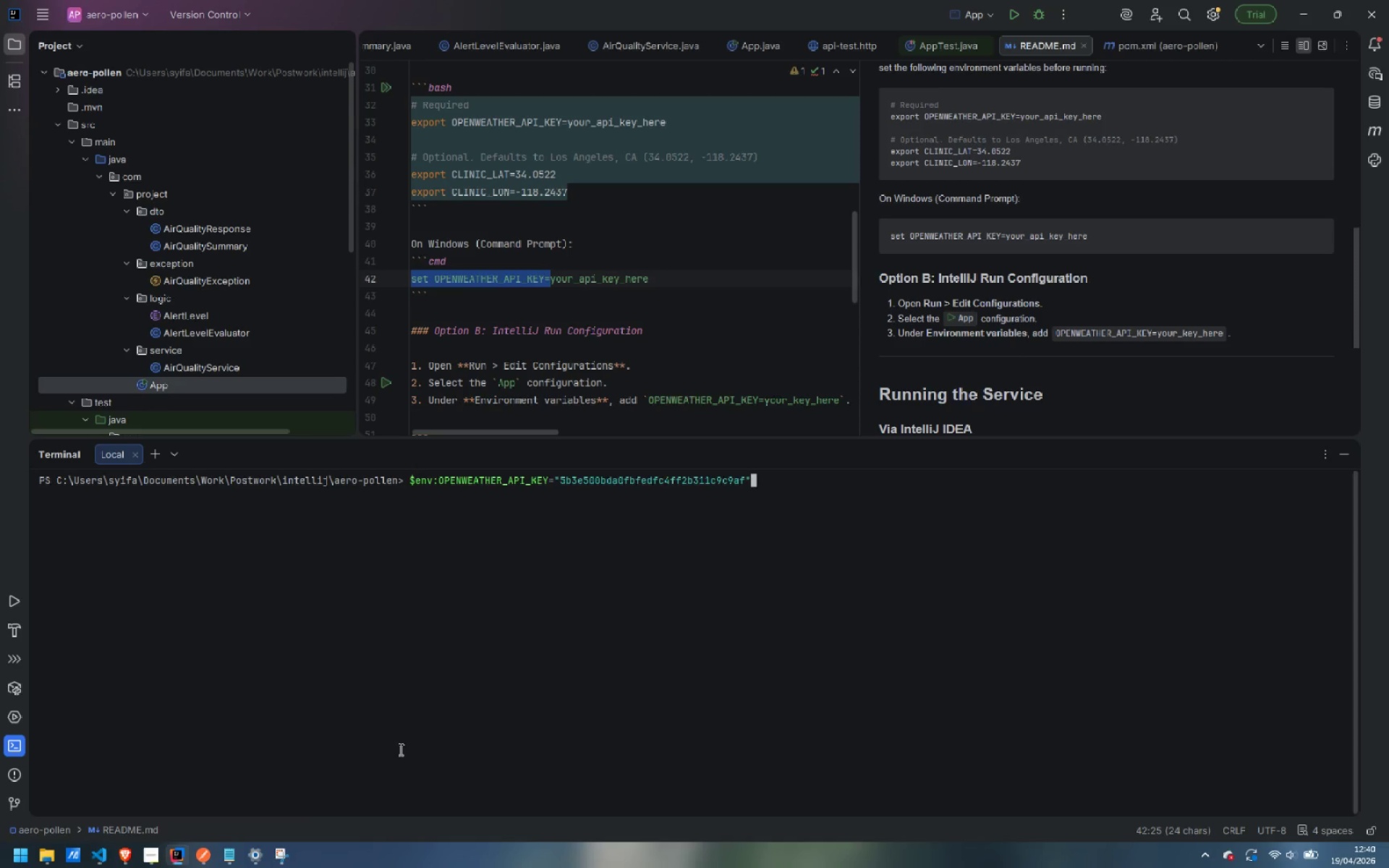 
key(ArrowUp)
 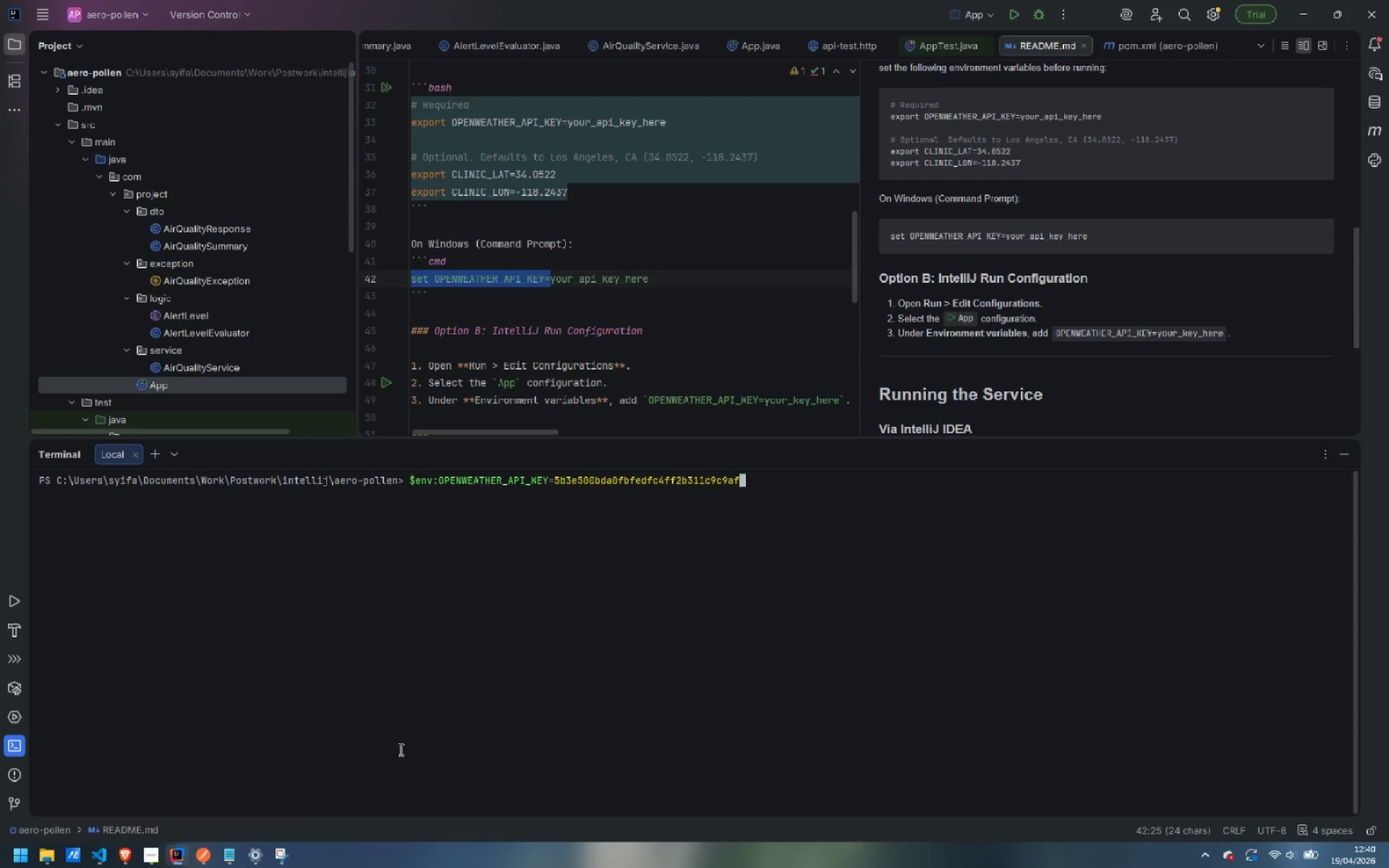 
key(ArrowUp)
 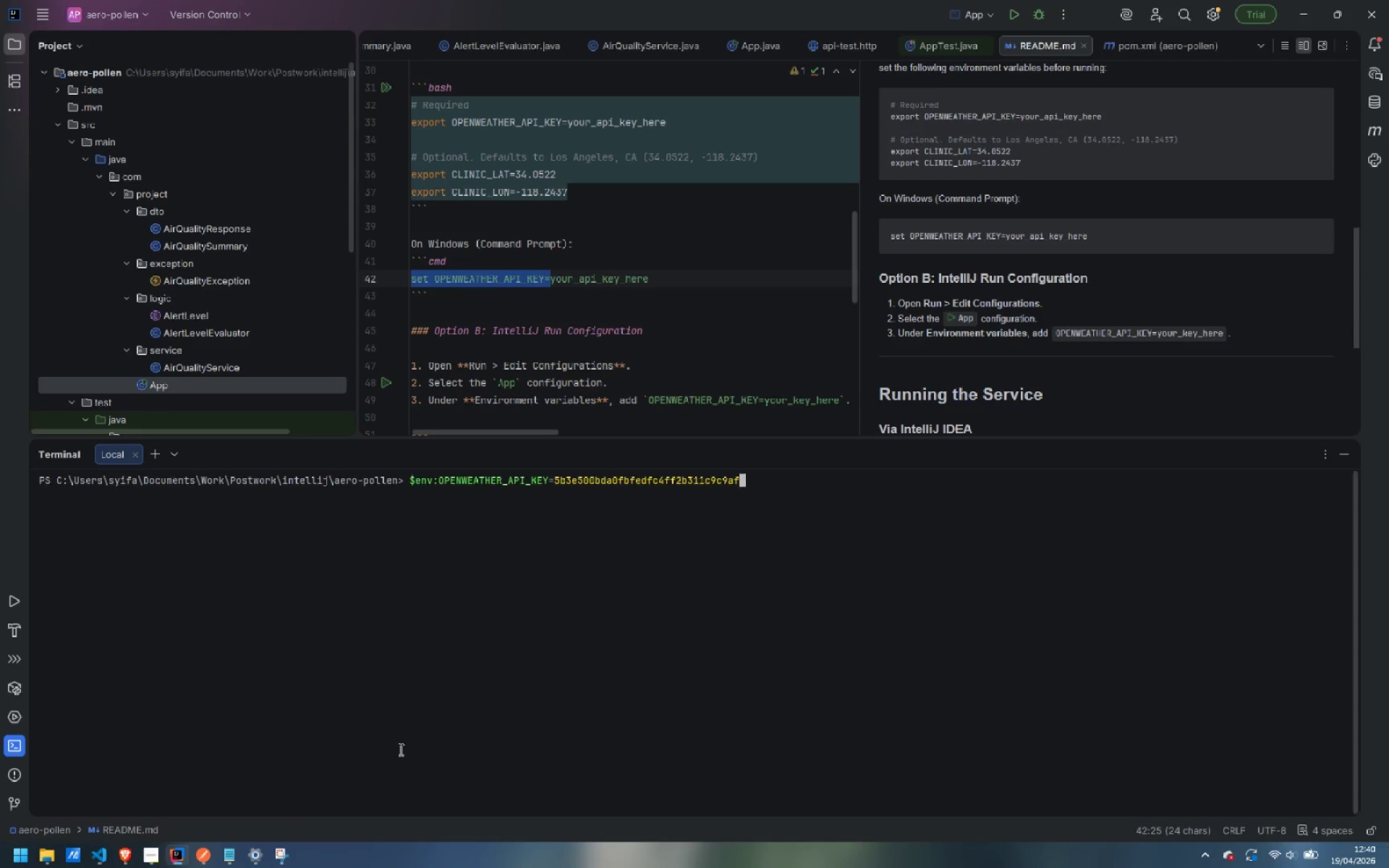 
key(ArrowUp)
 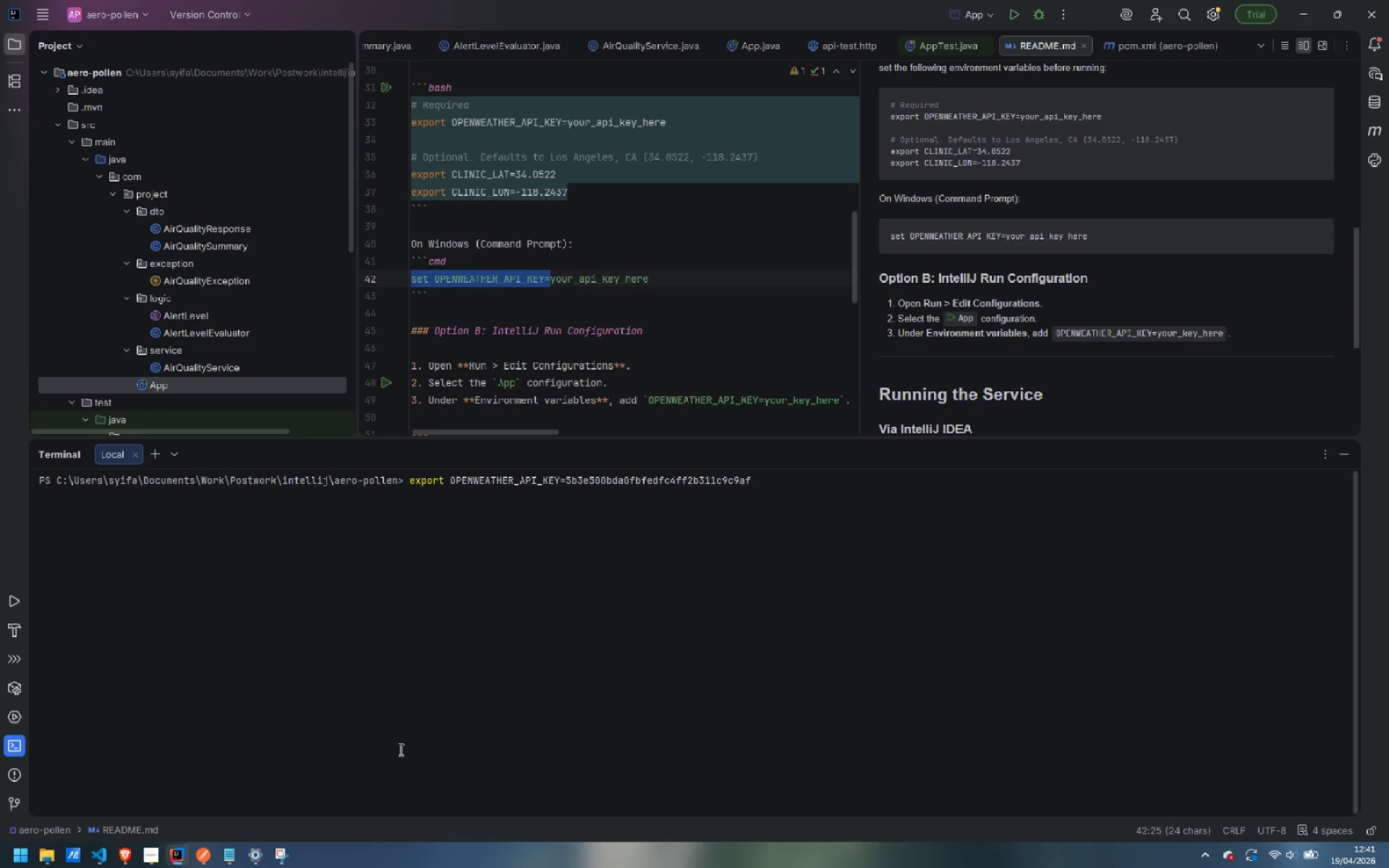 
key(ArrowUp)
 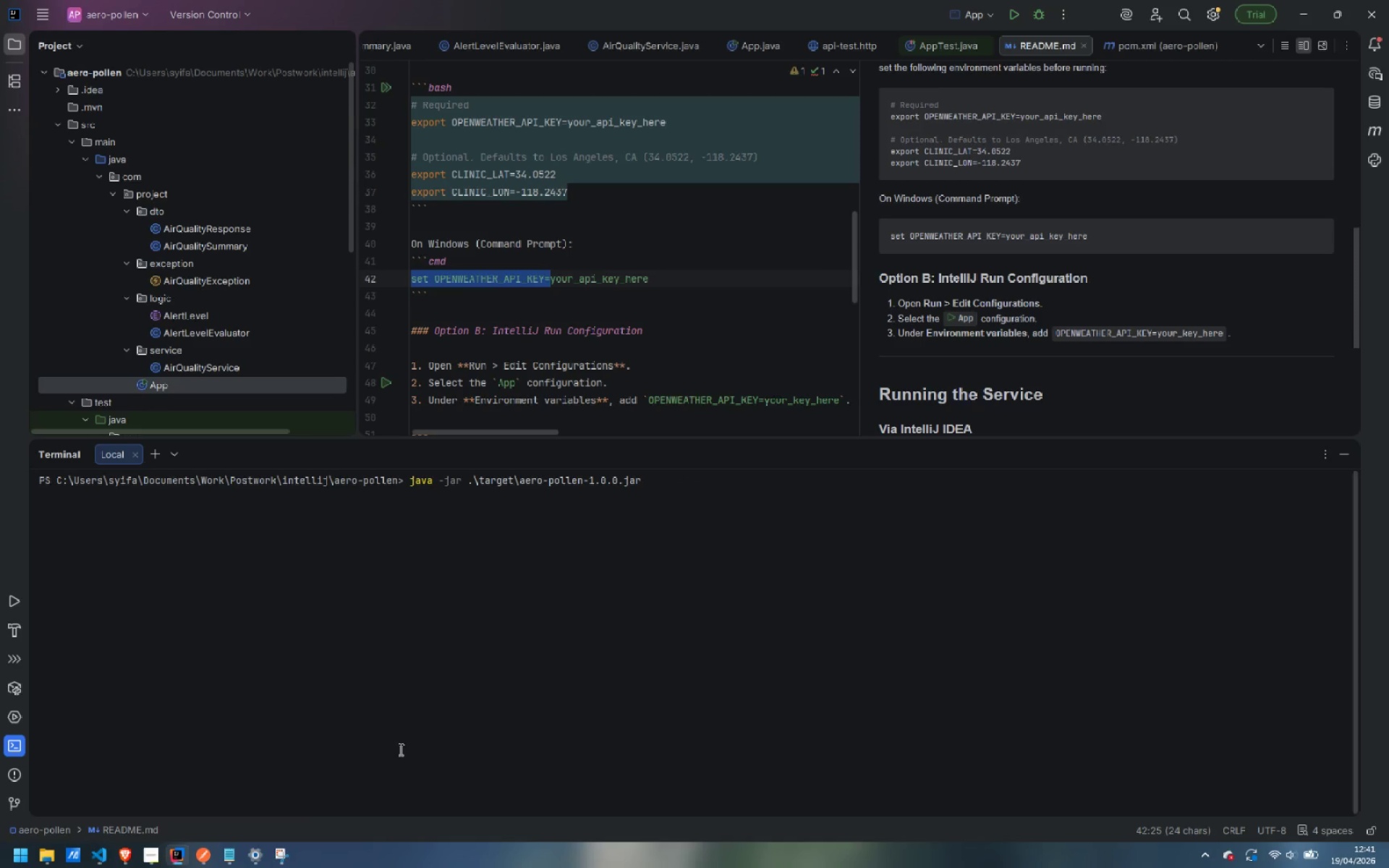 
key(Enter)
 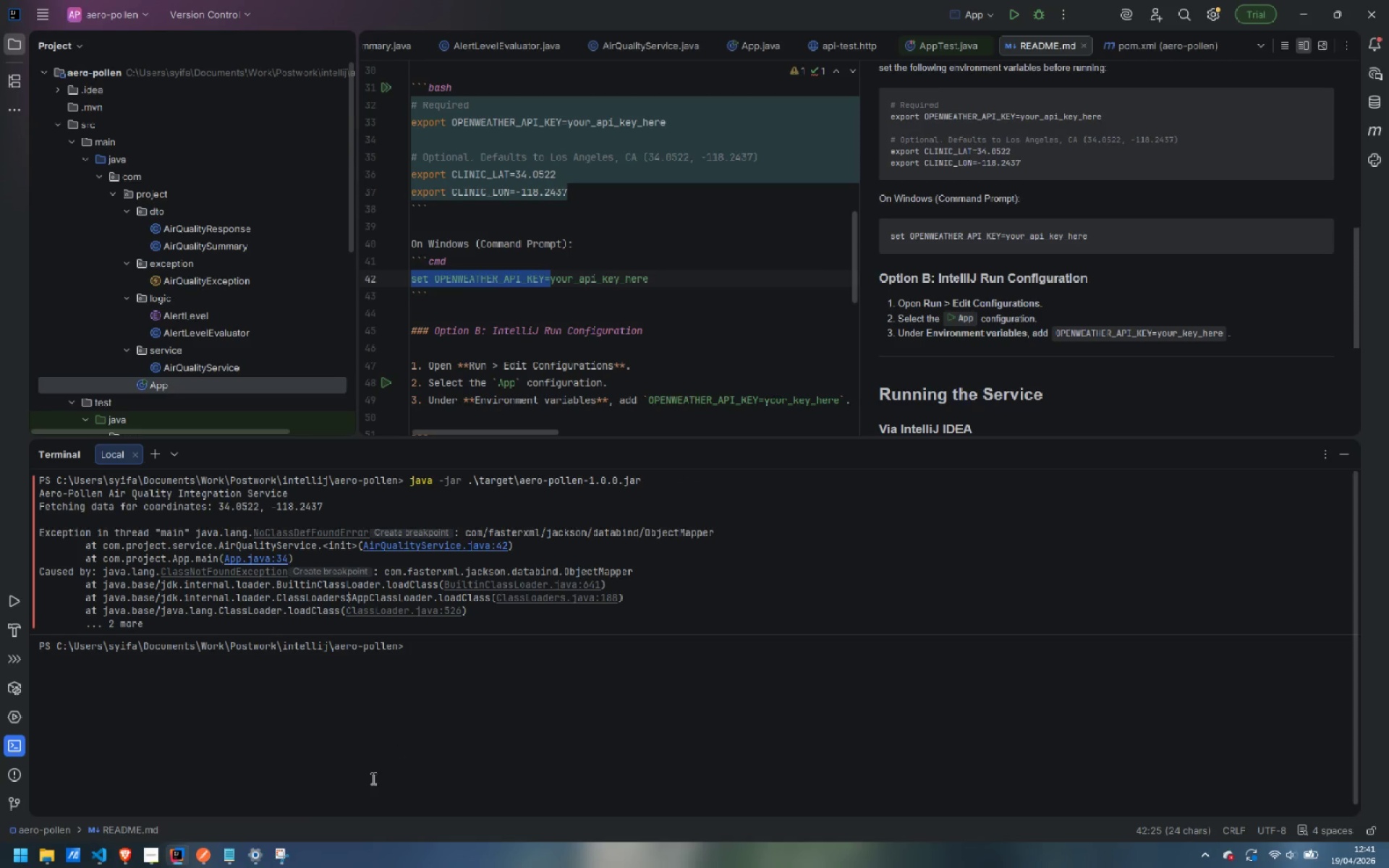 
wait(10.56)
 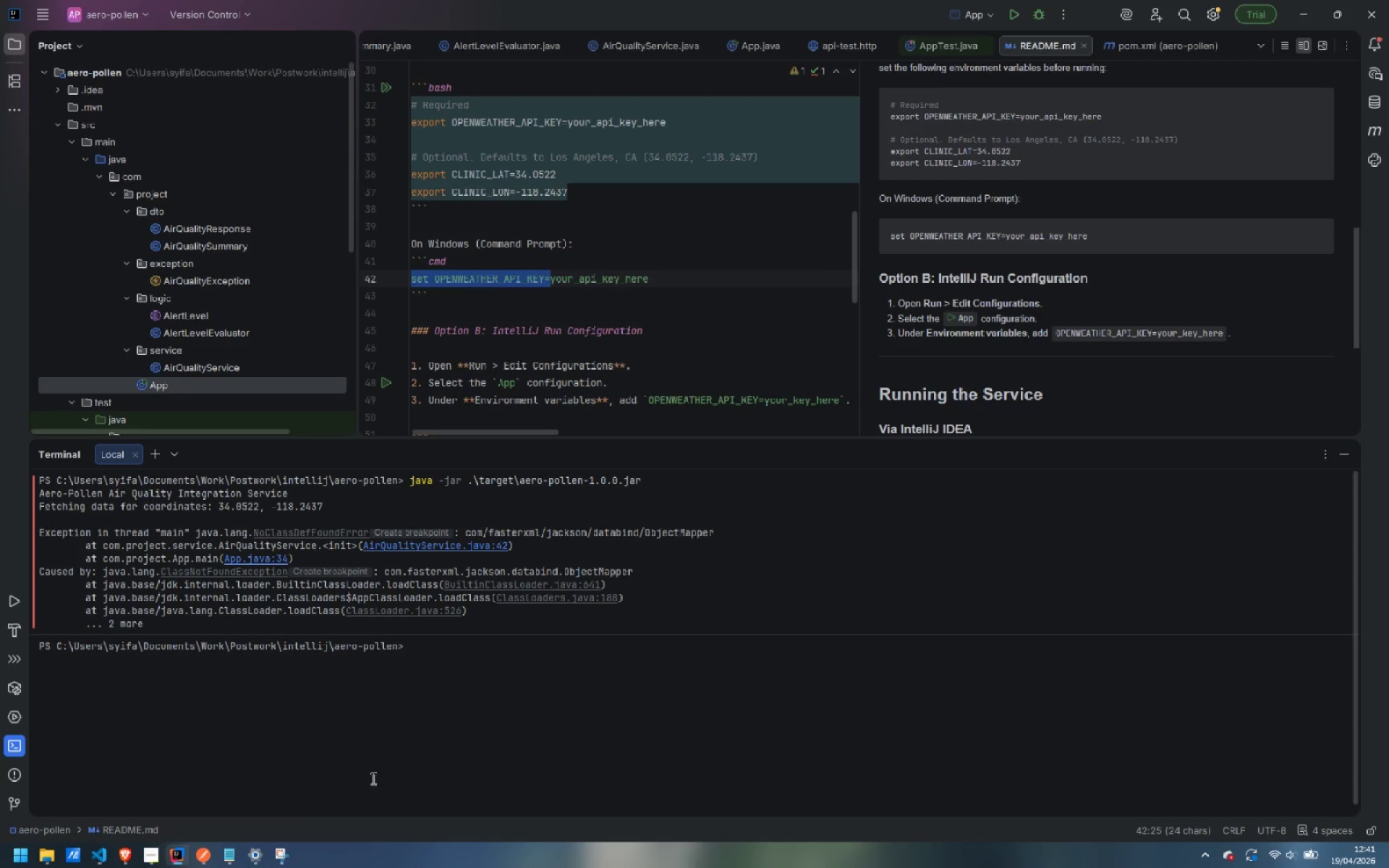 
left_click([474, 547])
 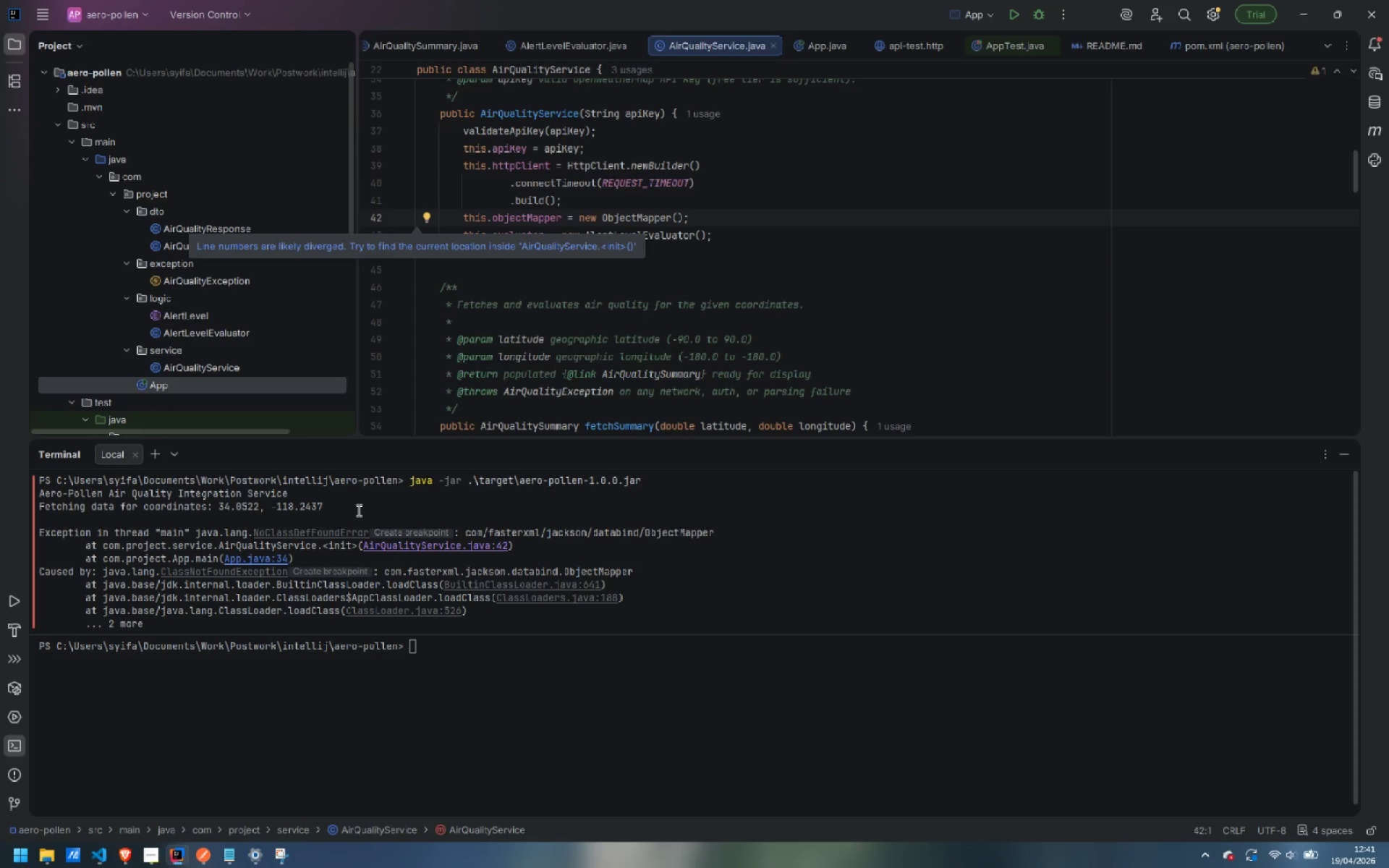 
wait(20.55)
 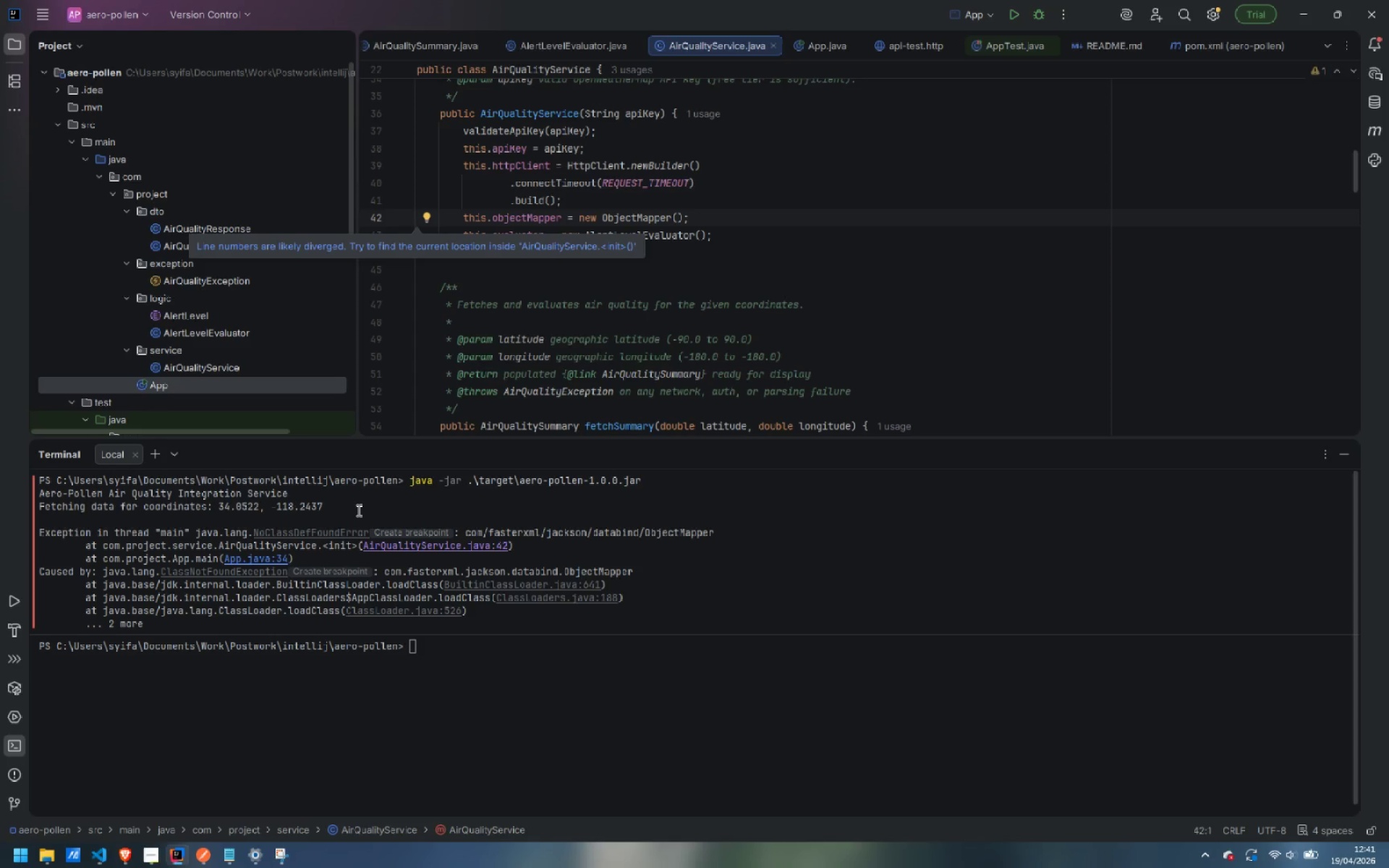 
left_click([978, 17])
 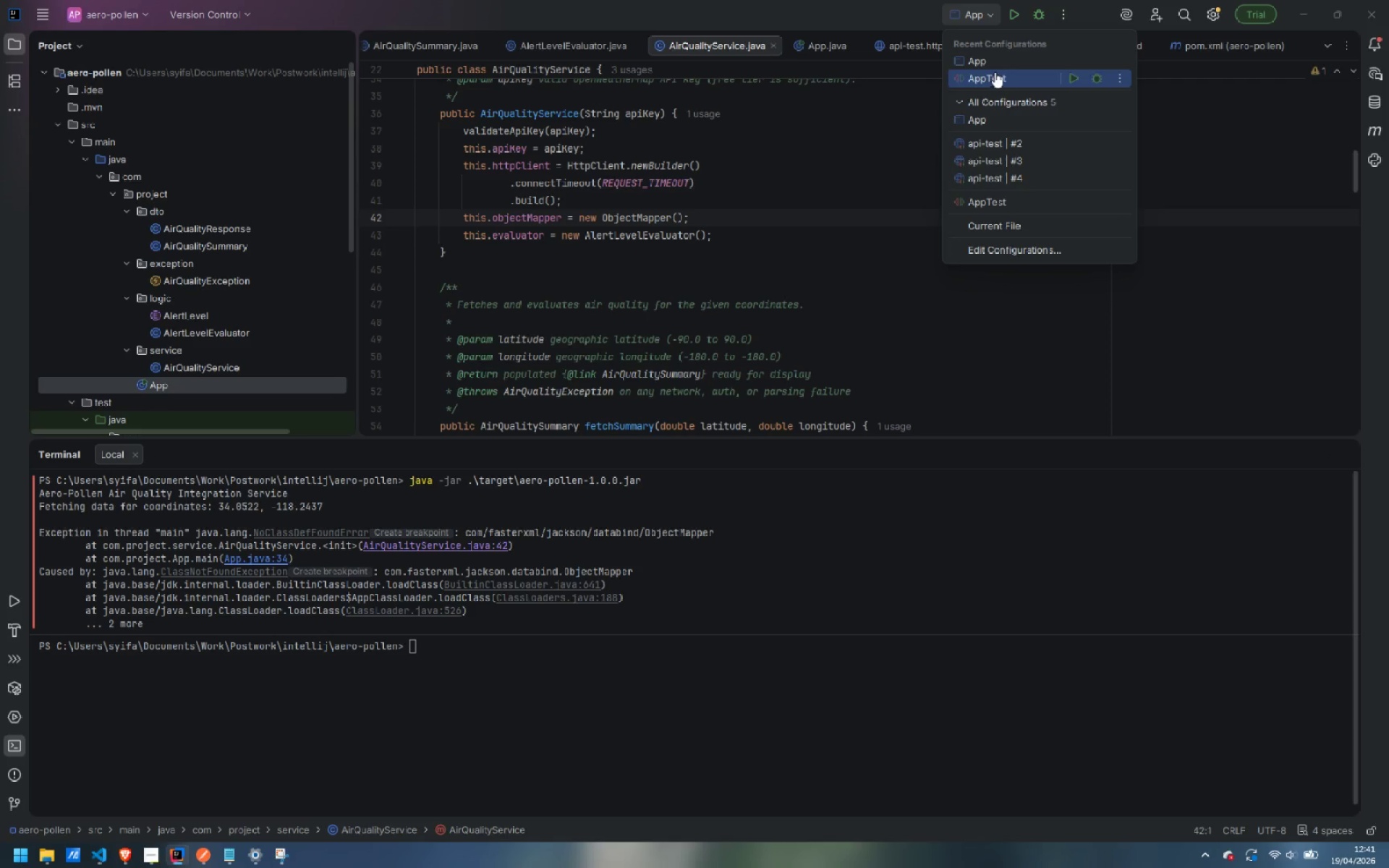 
left_click([1008, 247])
 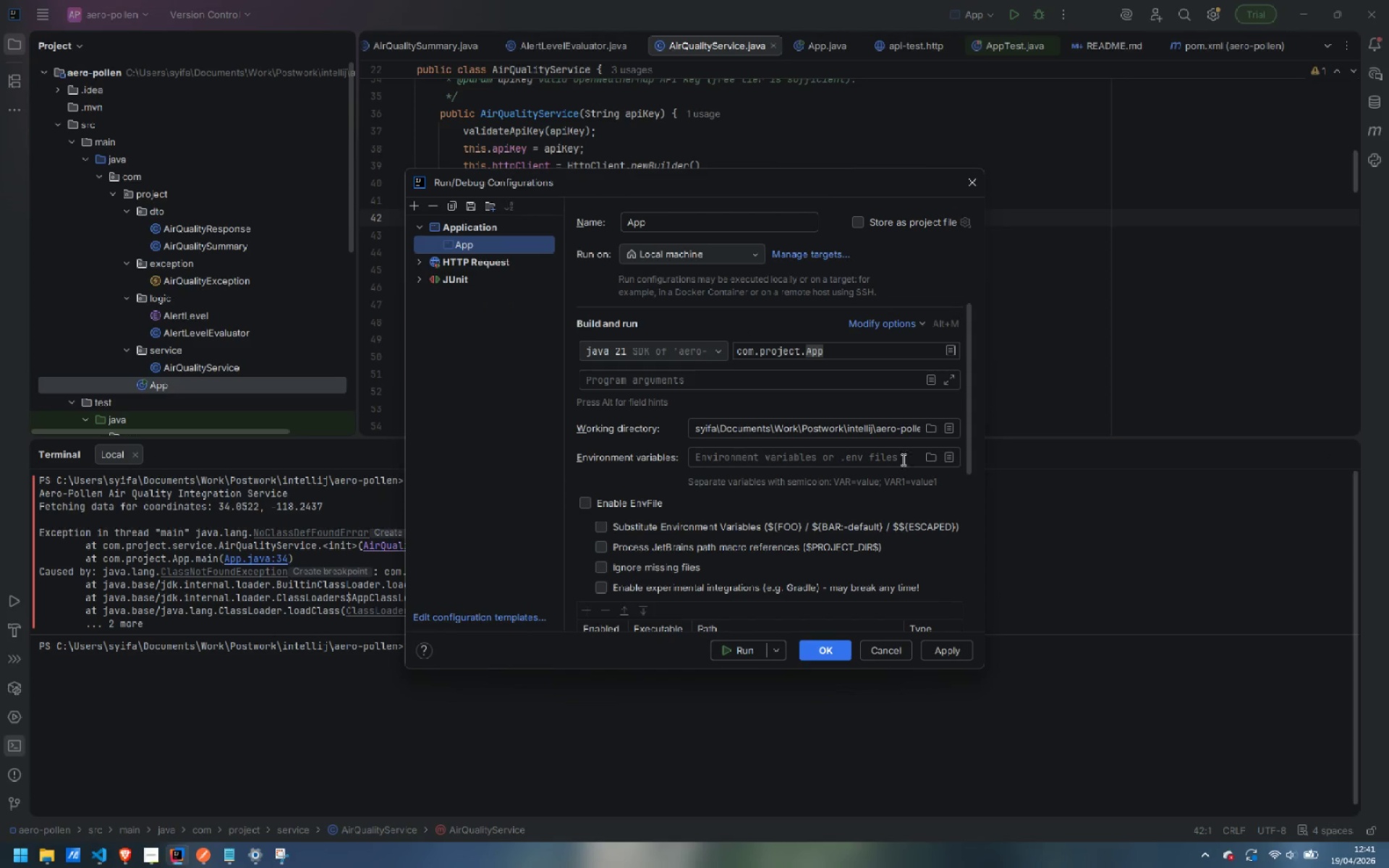 
left_click([947, 456])
 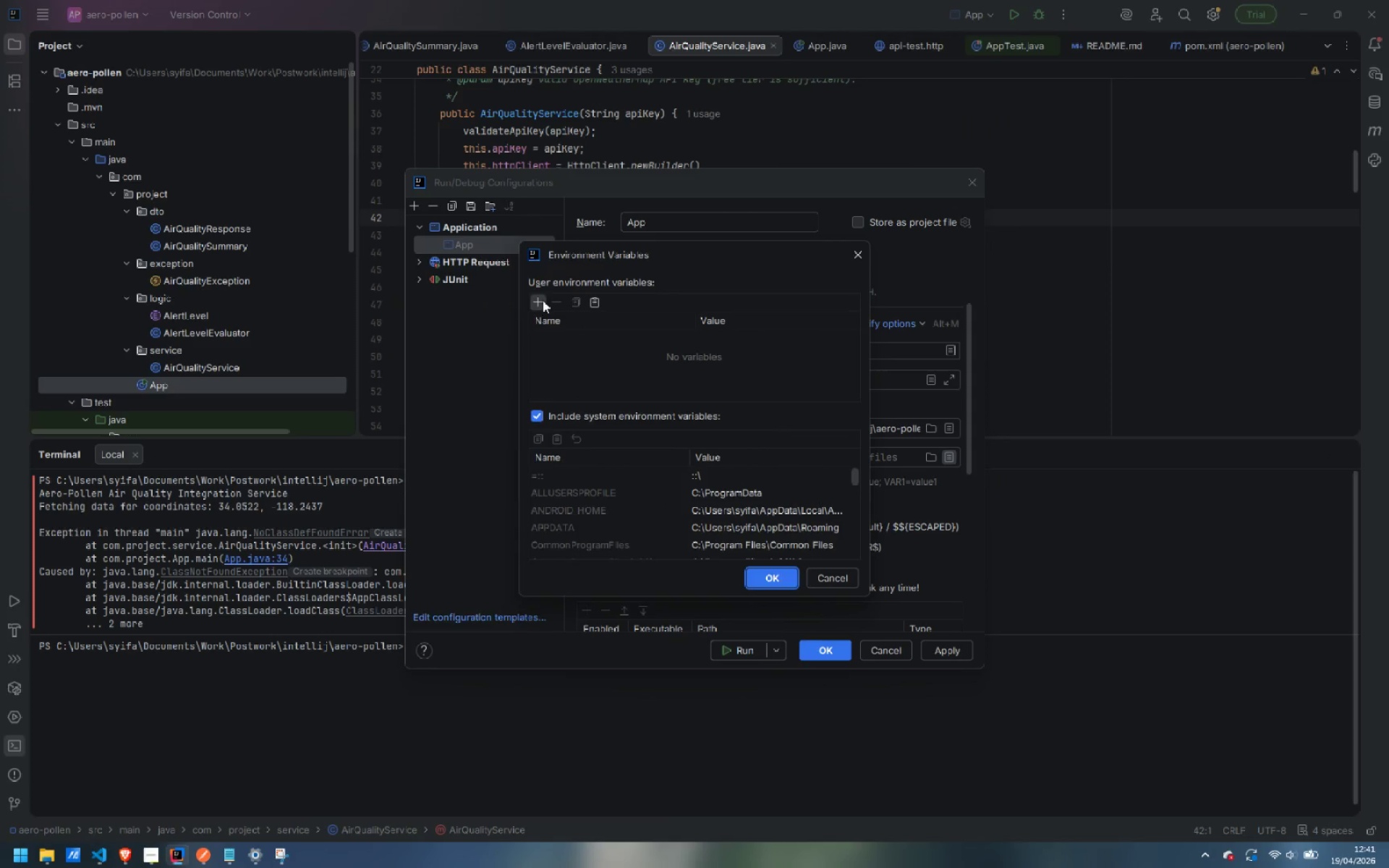 
left_click([538, 299])
 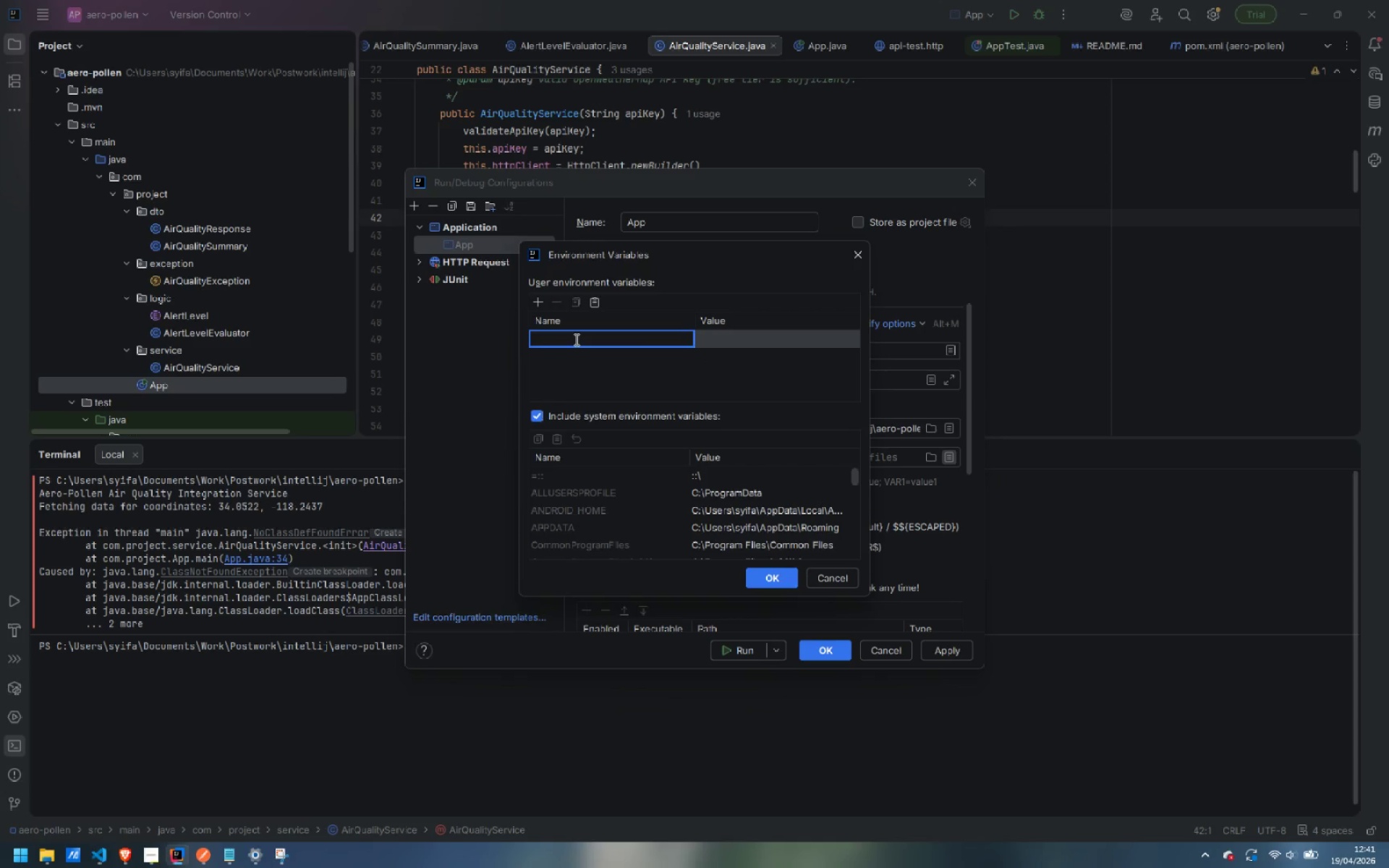 
type(OPENWEATHER_API_KEY)
 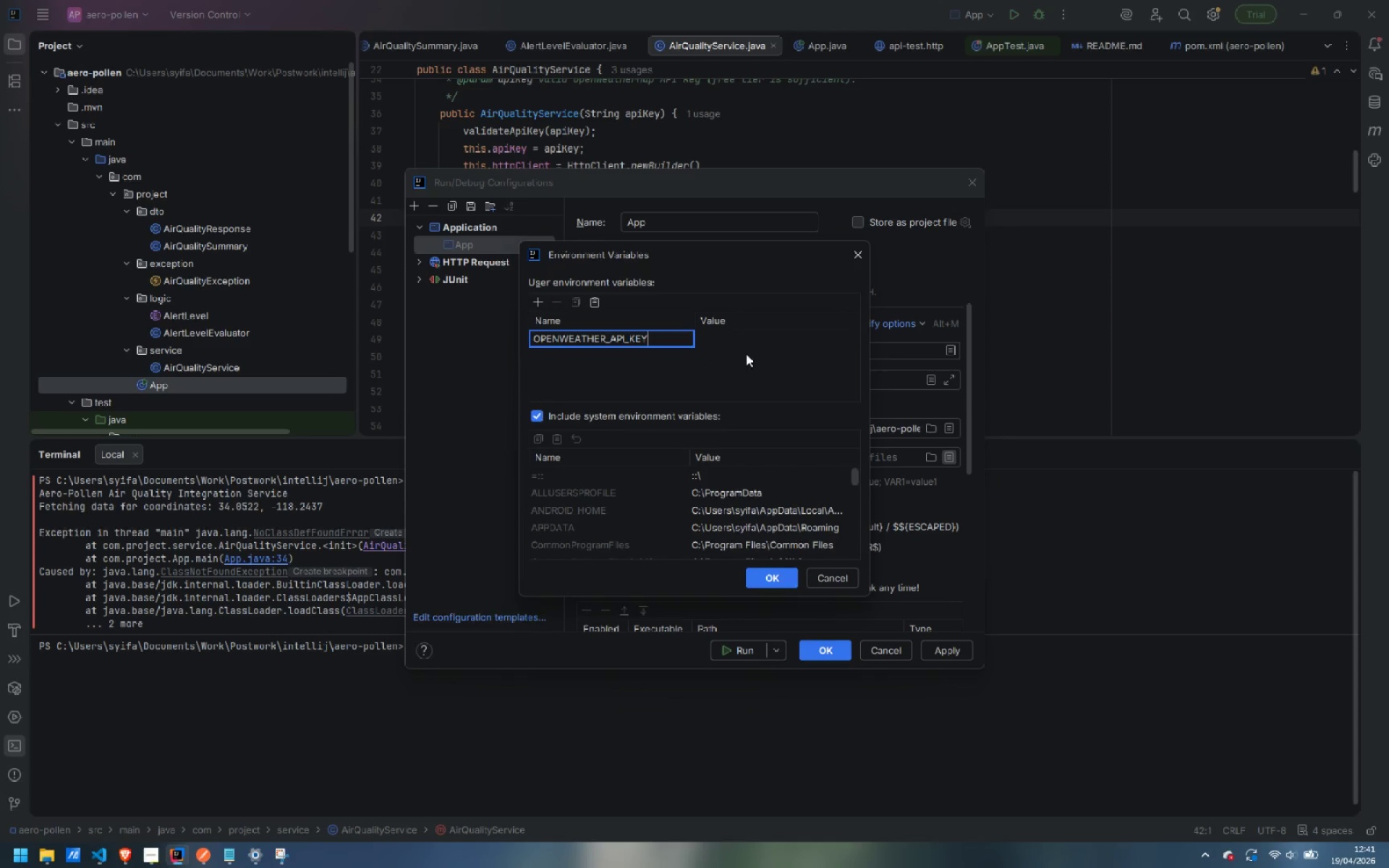 
left_click([744, 333])
 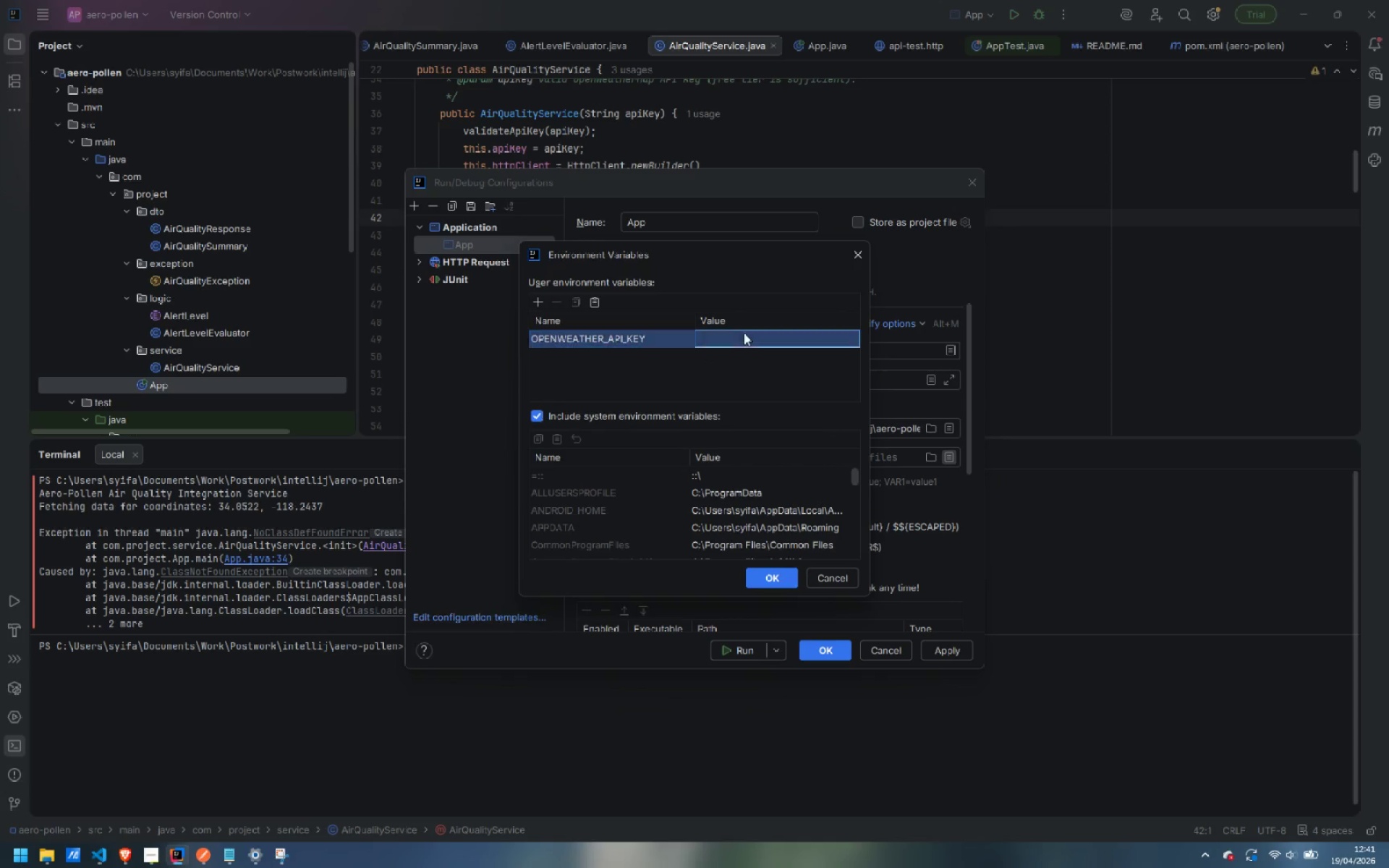 
key(Shift+ShiftLeft)
 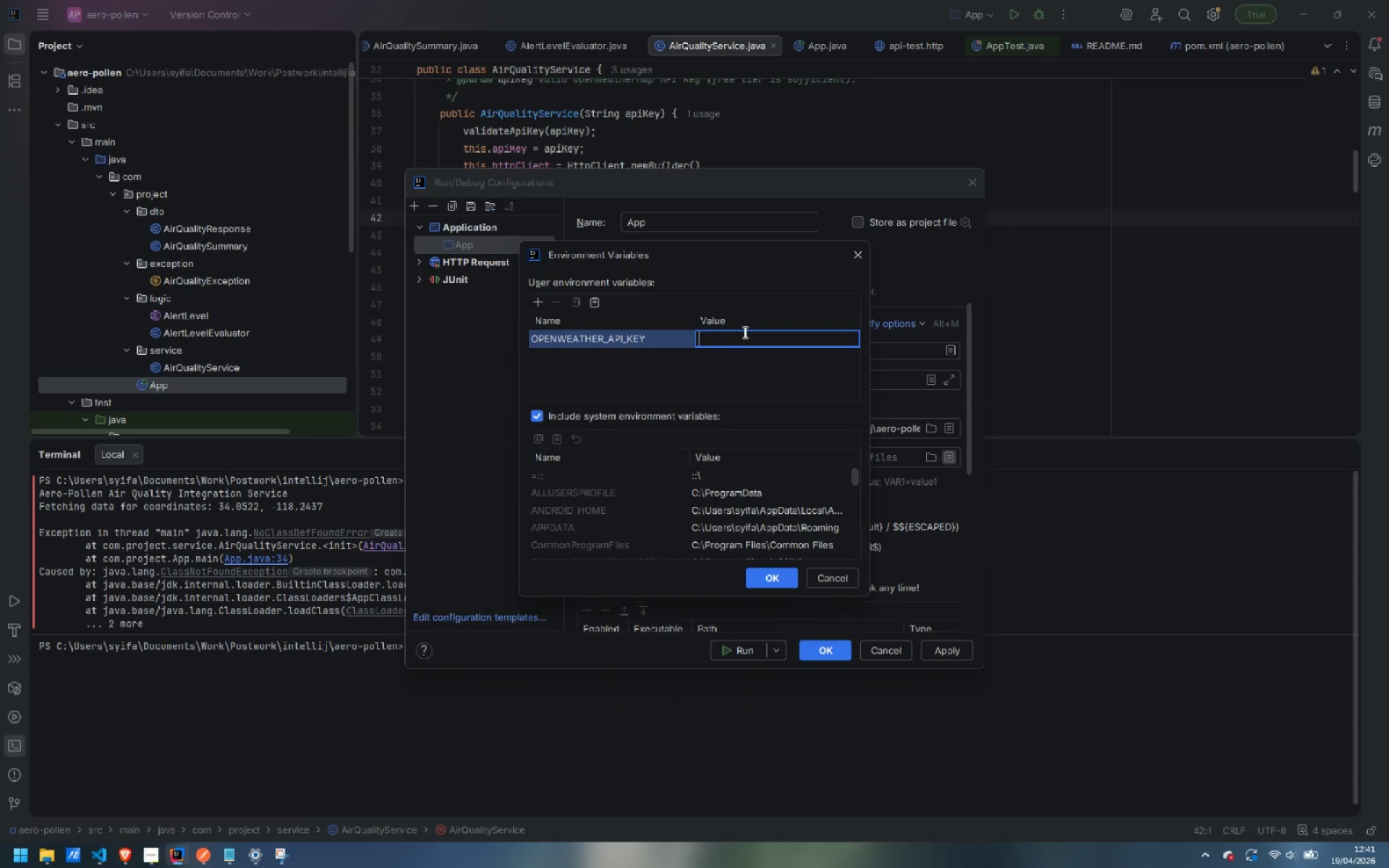 
double_click([744, 332])
 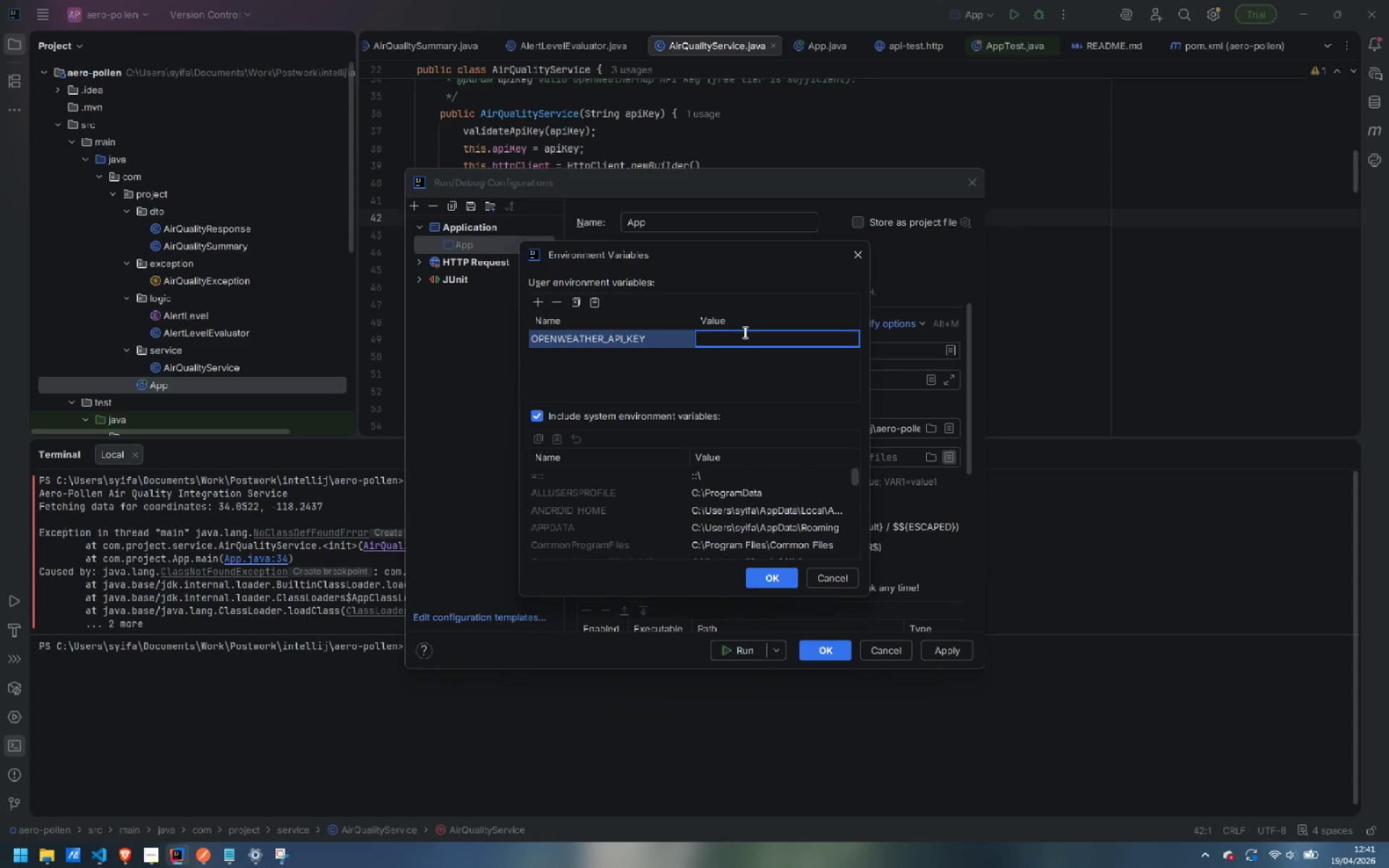 
key(Control+V)
 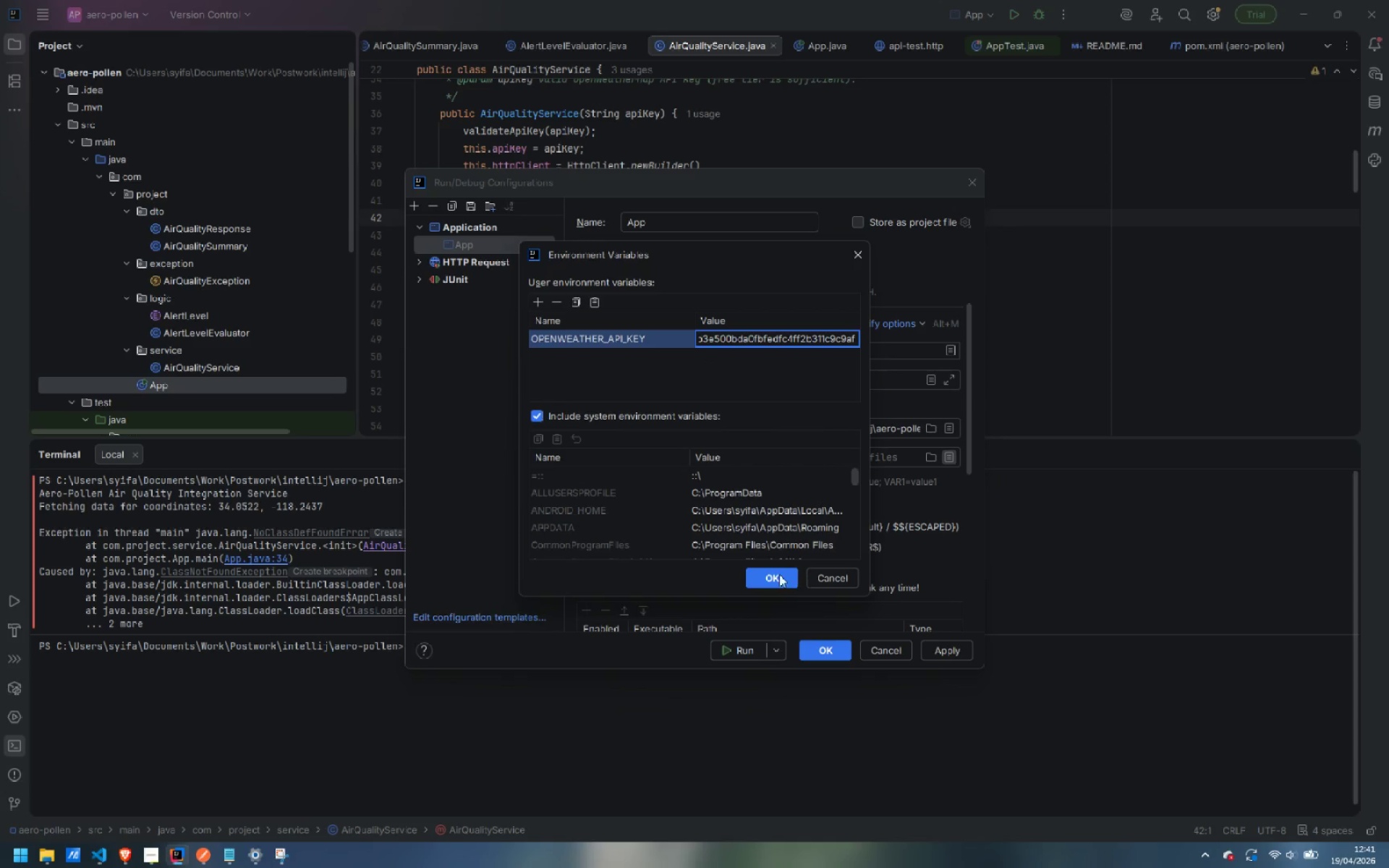 
left_click([778, 574])
 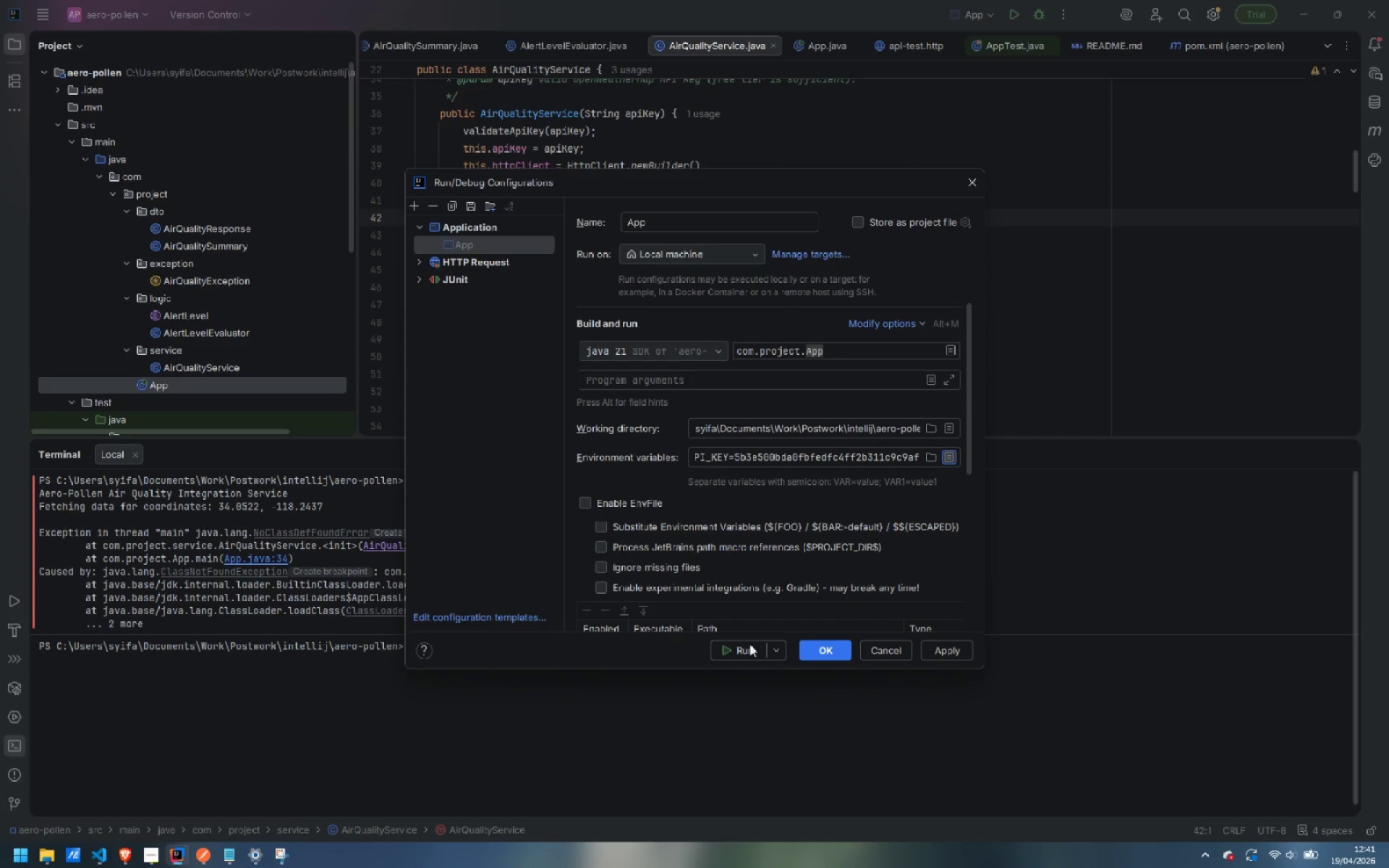 
left_click([744, 654])
 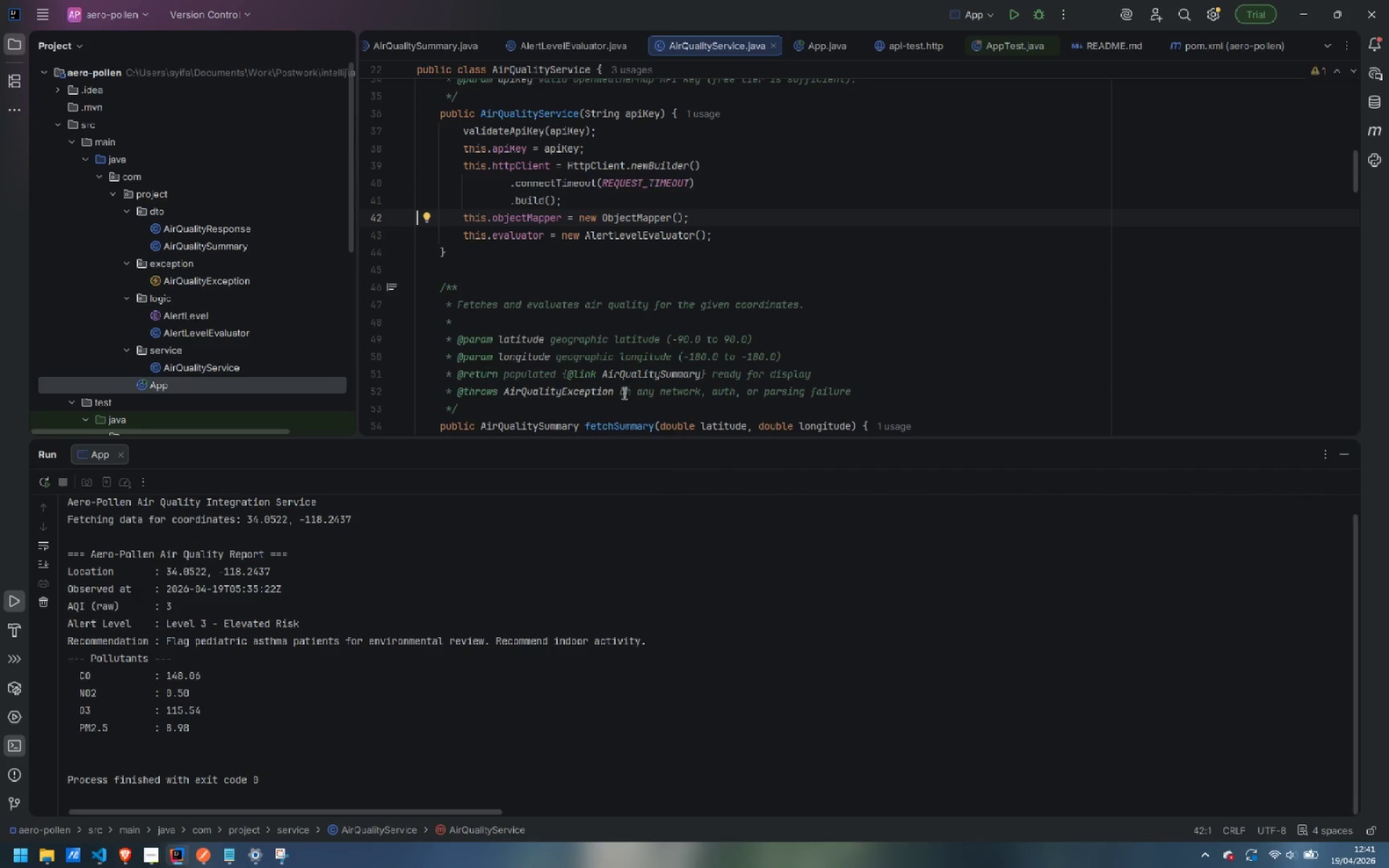 
left_click_drag(start_coordinate=[626, 442], to_coordinate=[667, 70])
 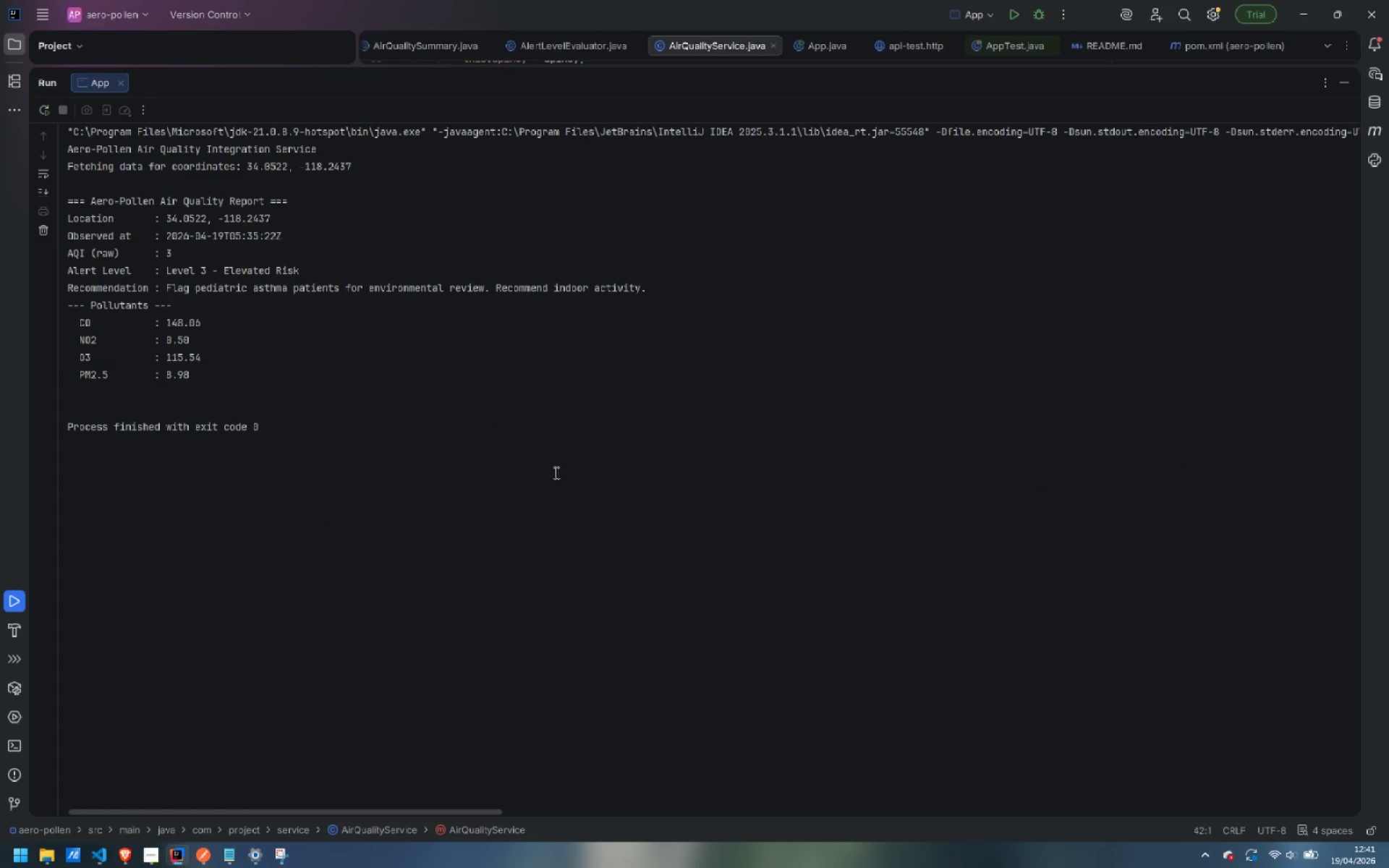 
key(Control+Meta+Shift+S)
 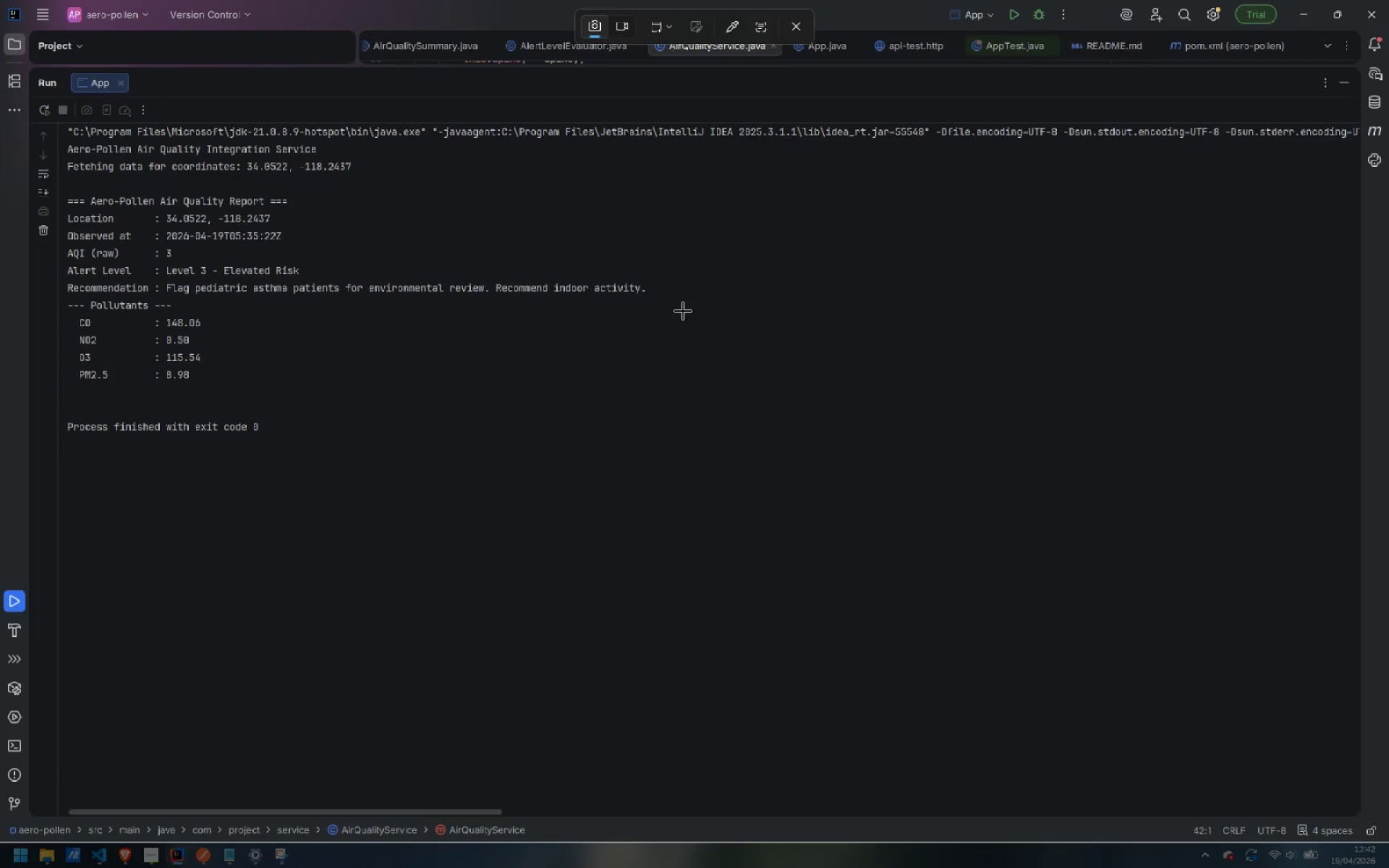 
left_click([692, 297])
 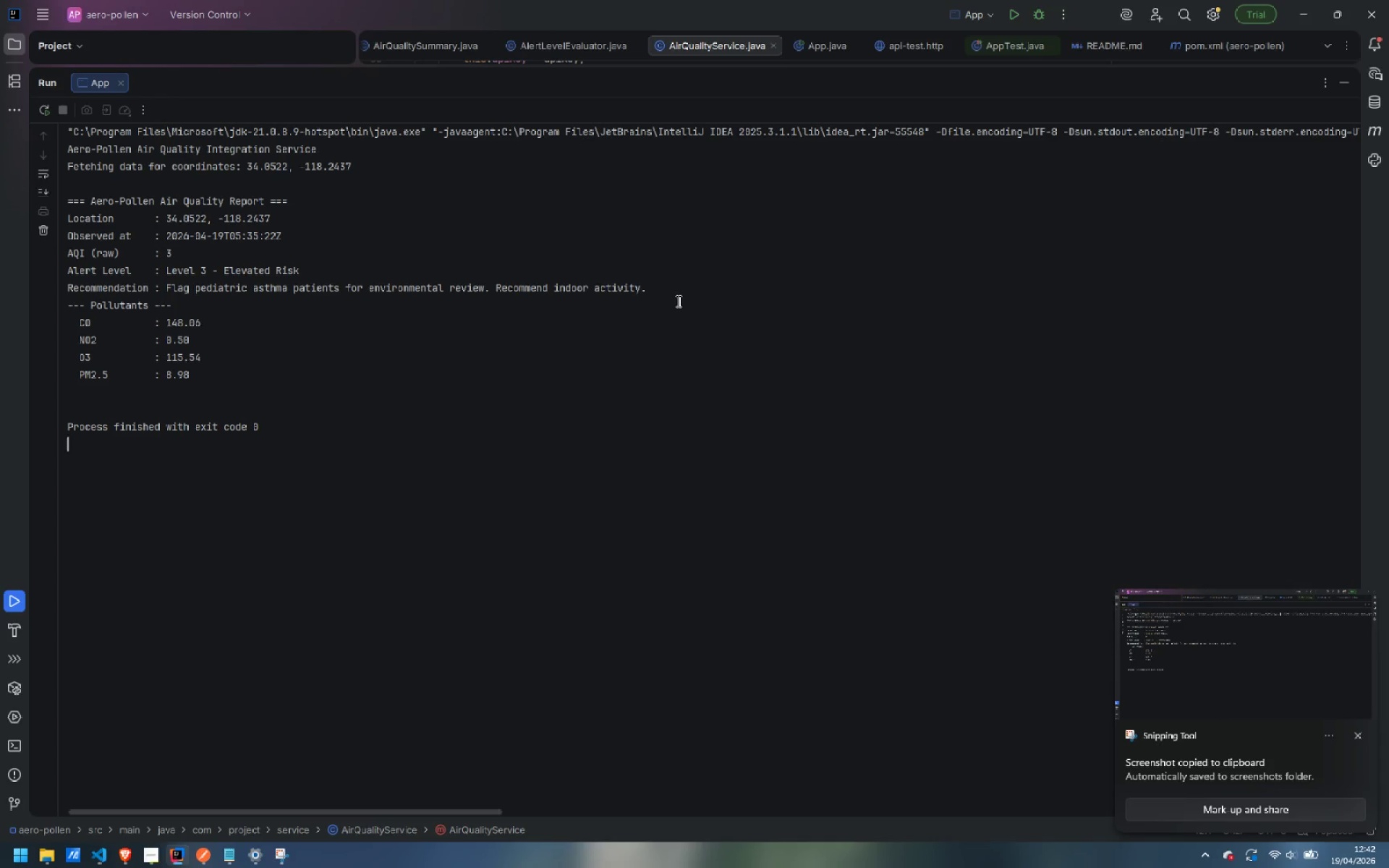 
left_click([1219, 646])
 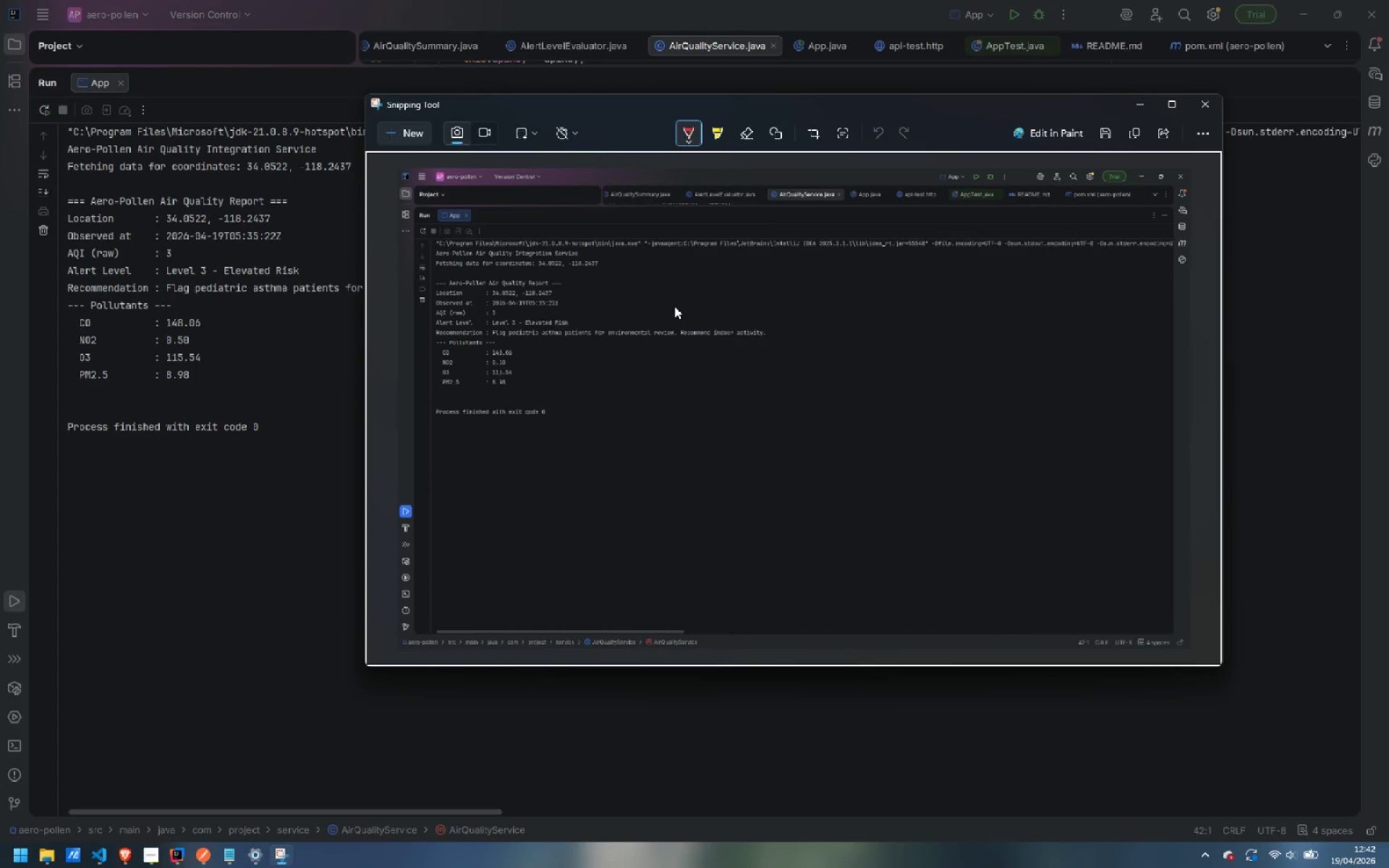 
left_click([1111, 132])
 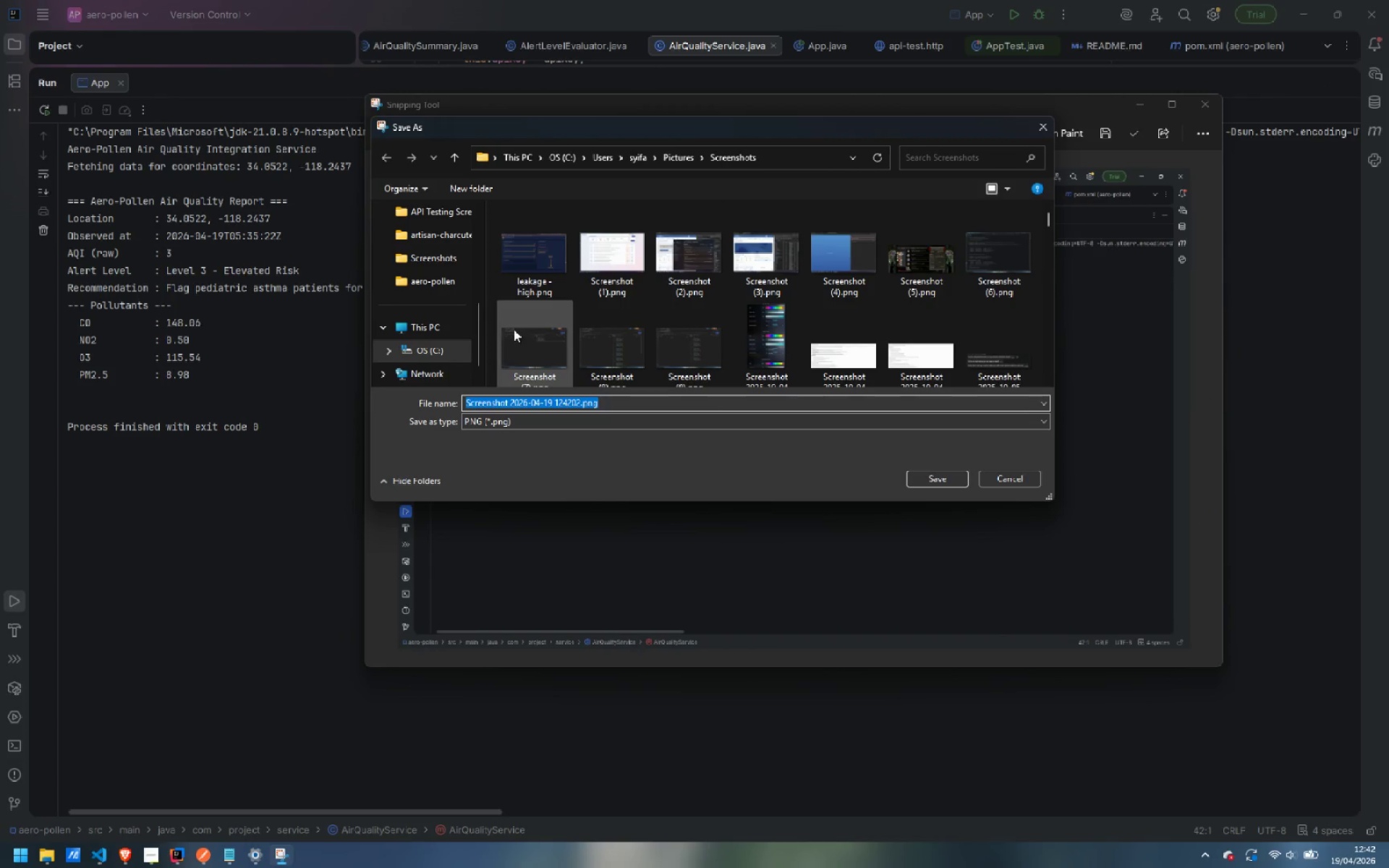 
left_click([681, 155])
 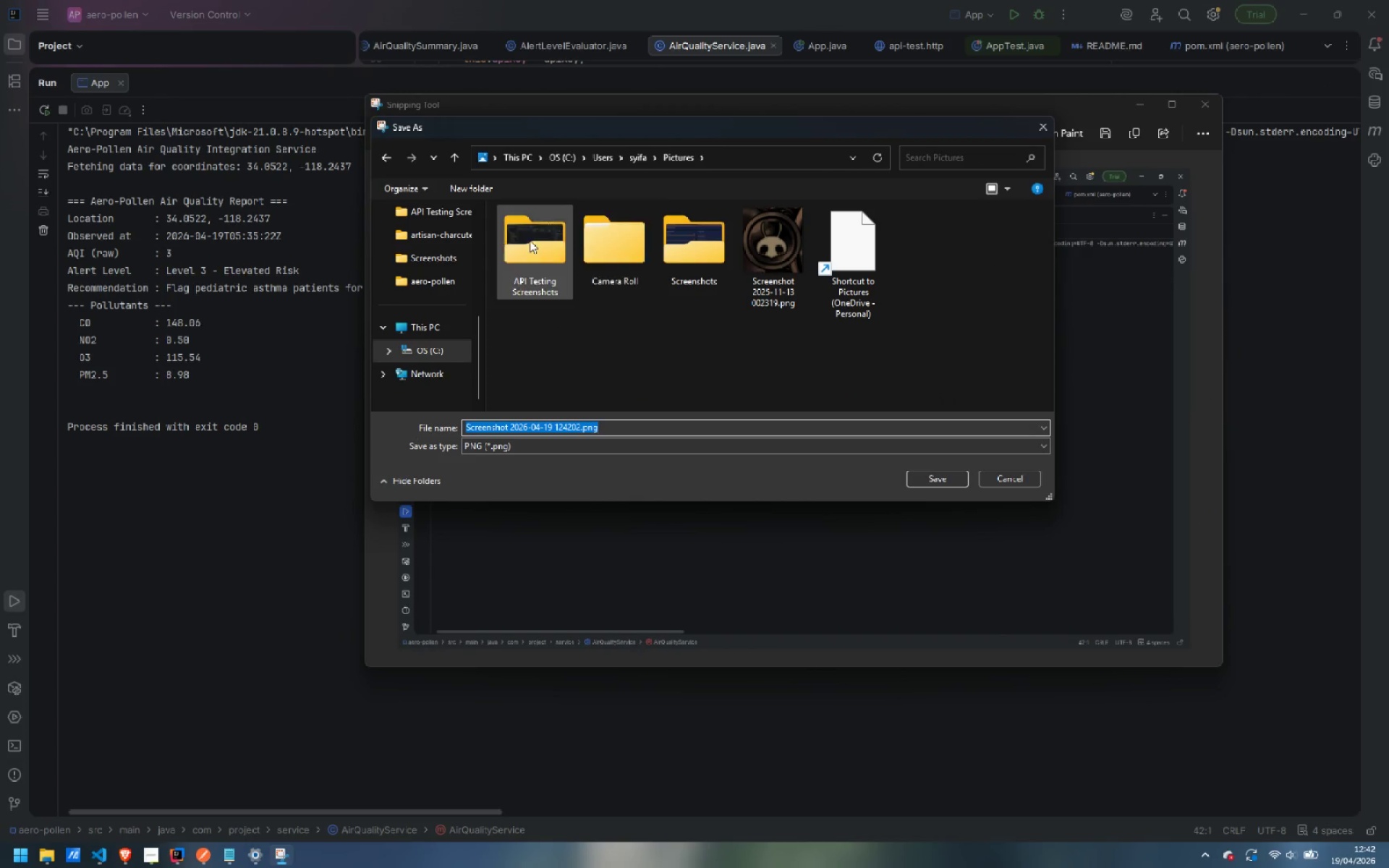 
double_click([524, 244])
 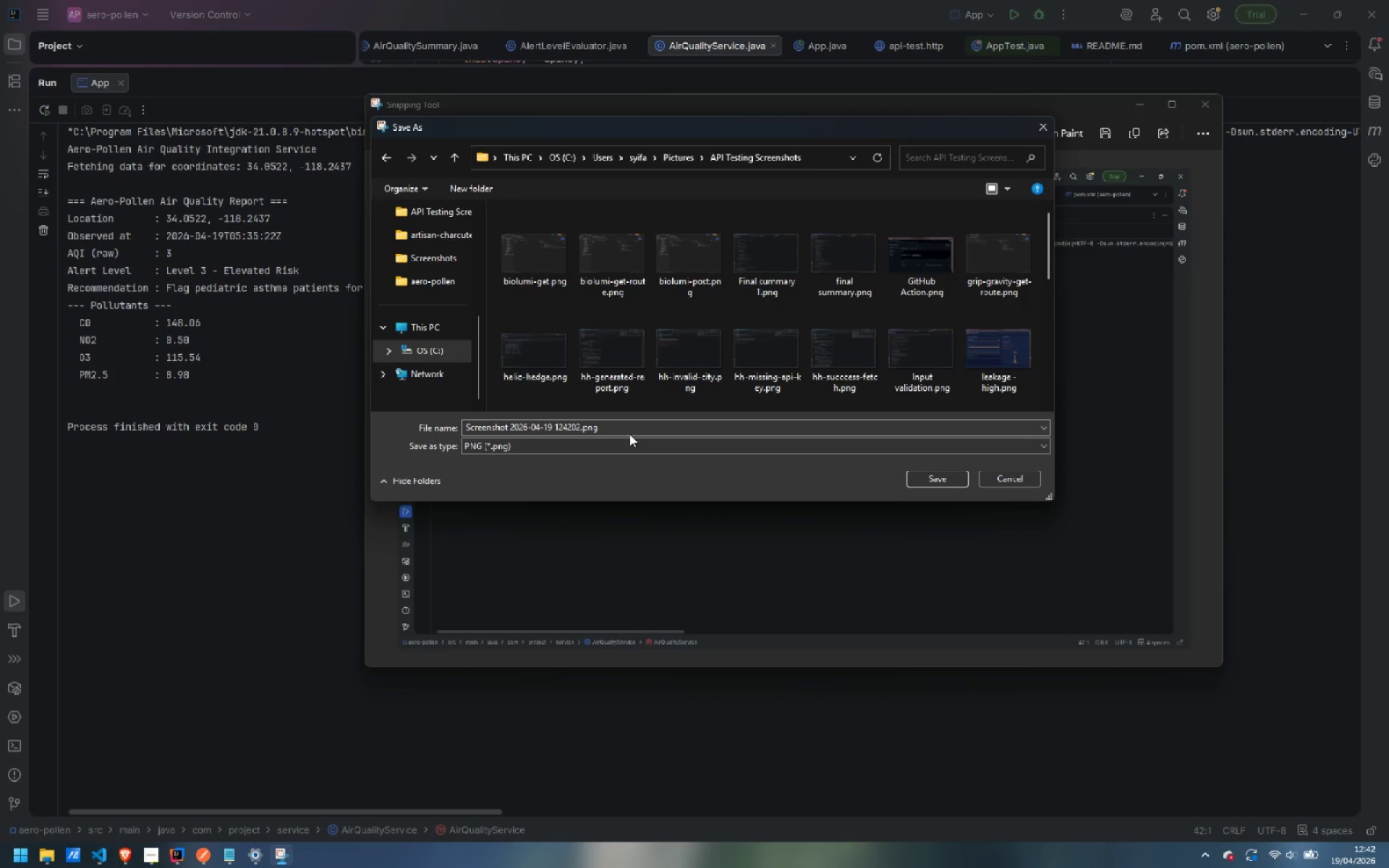 
left_click([632, 427])
 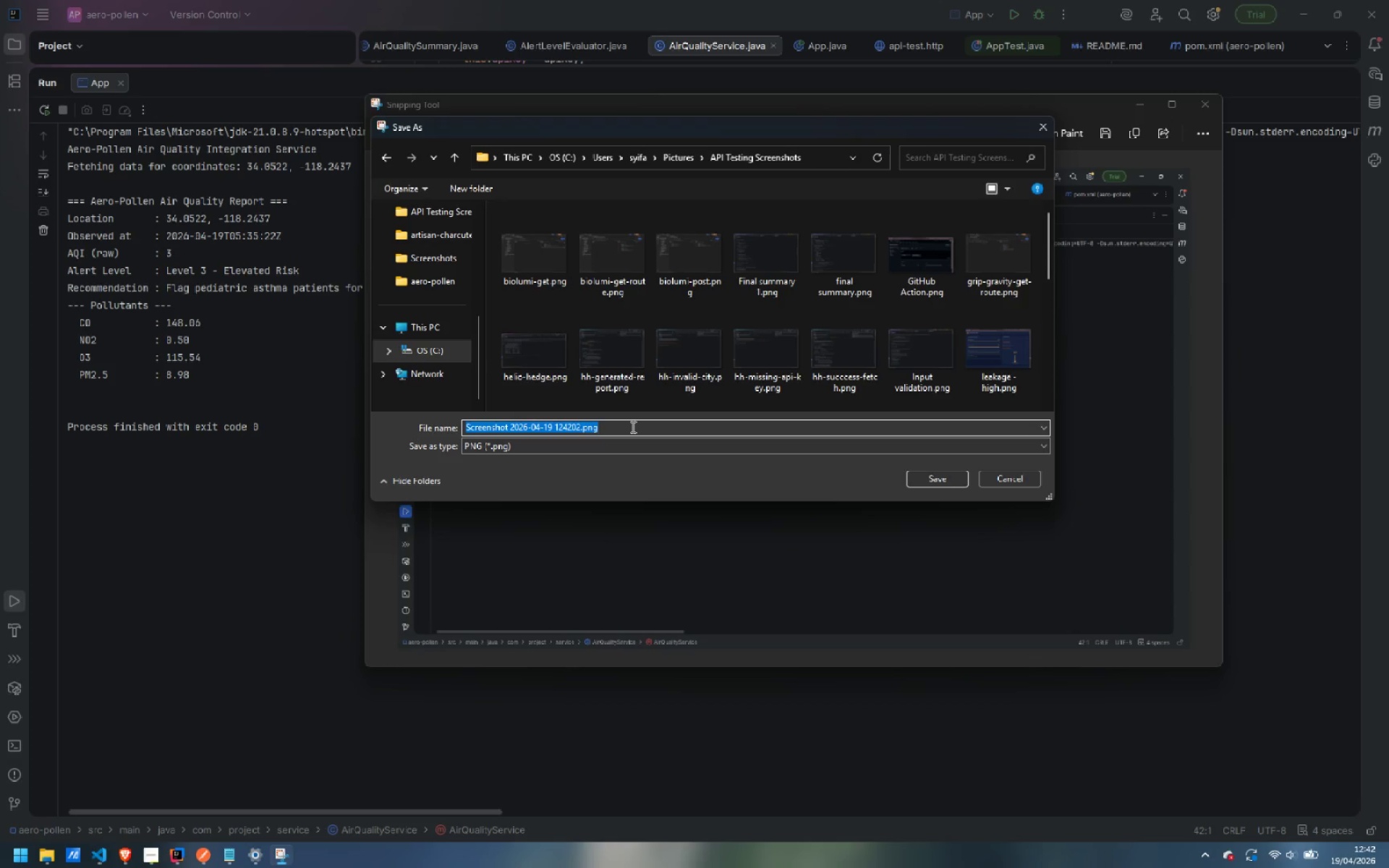 
type(aero-)
 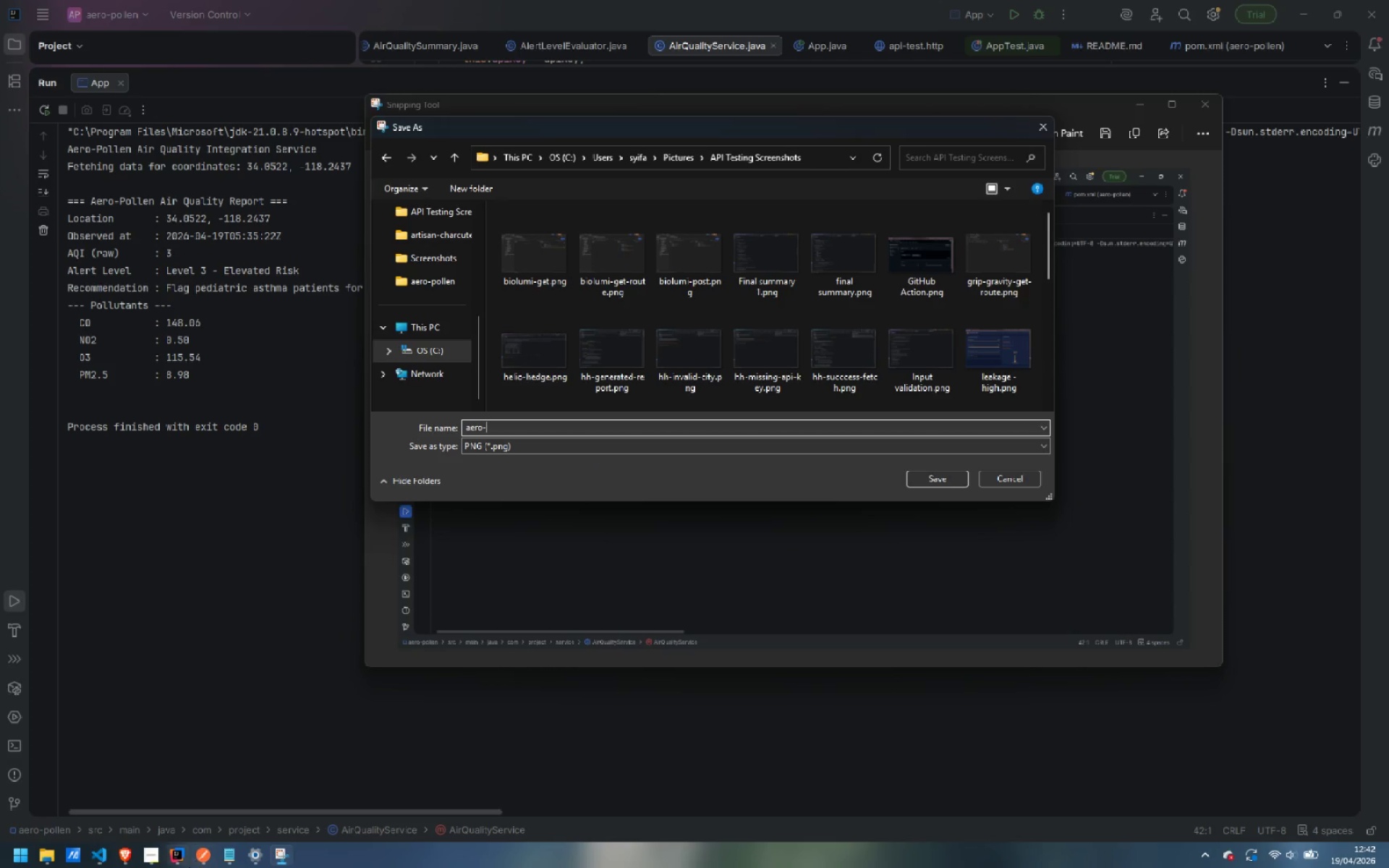 
left_click([138, 863])